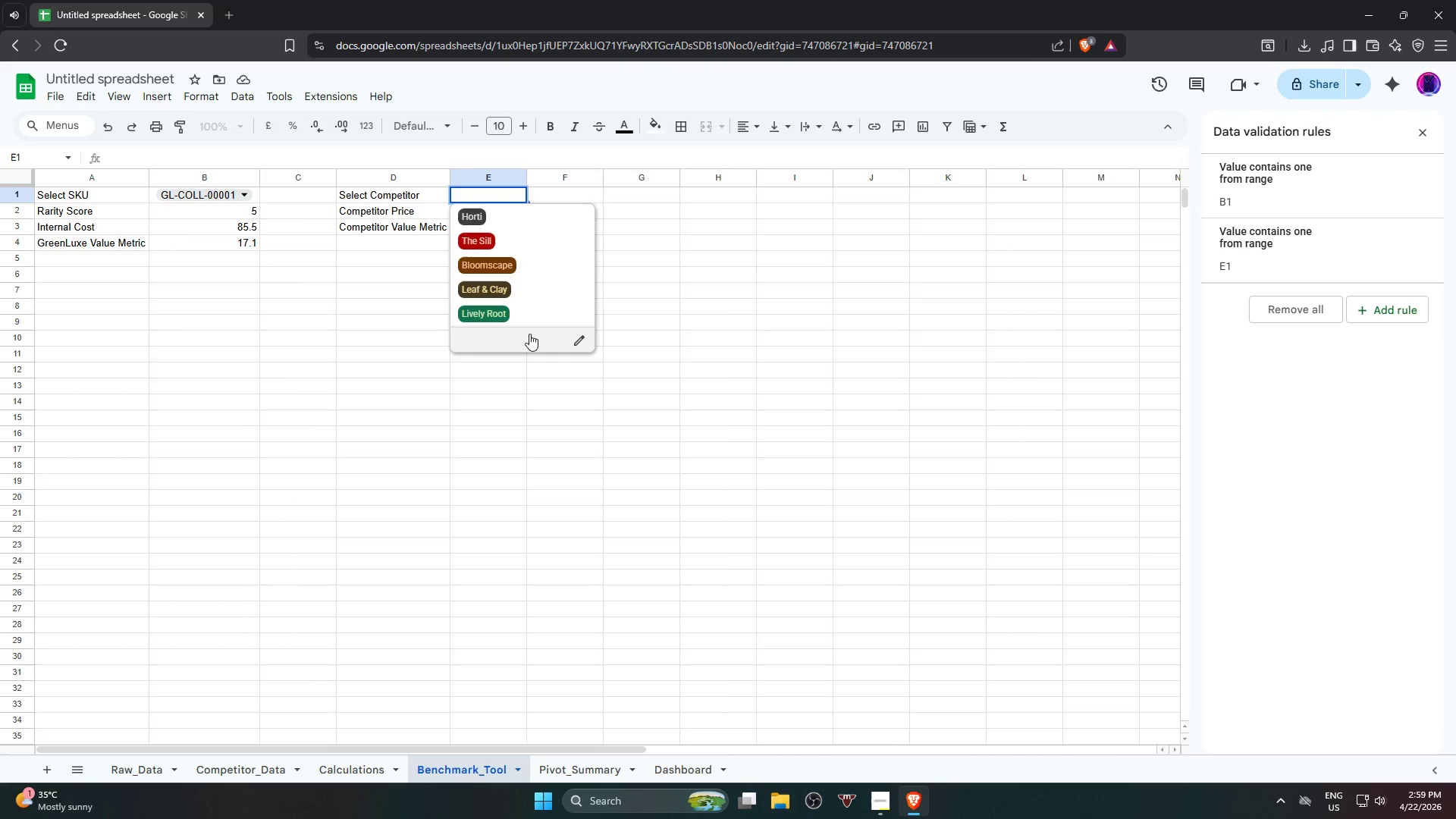 
wait(5.41)
 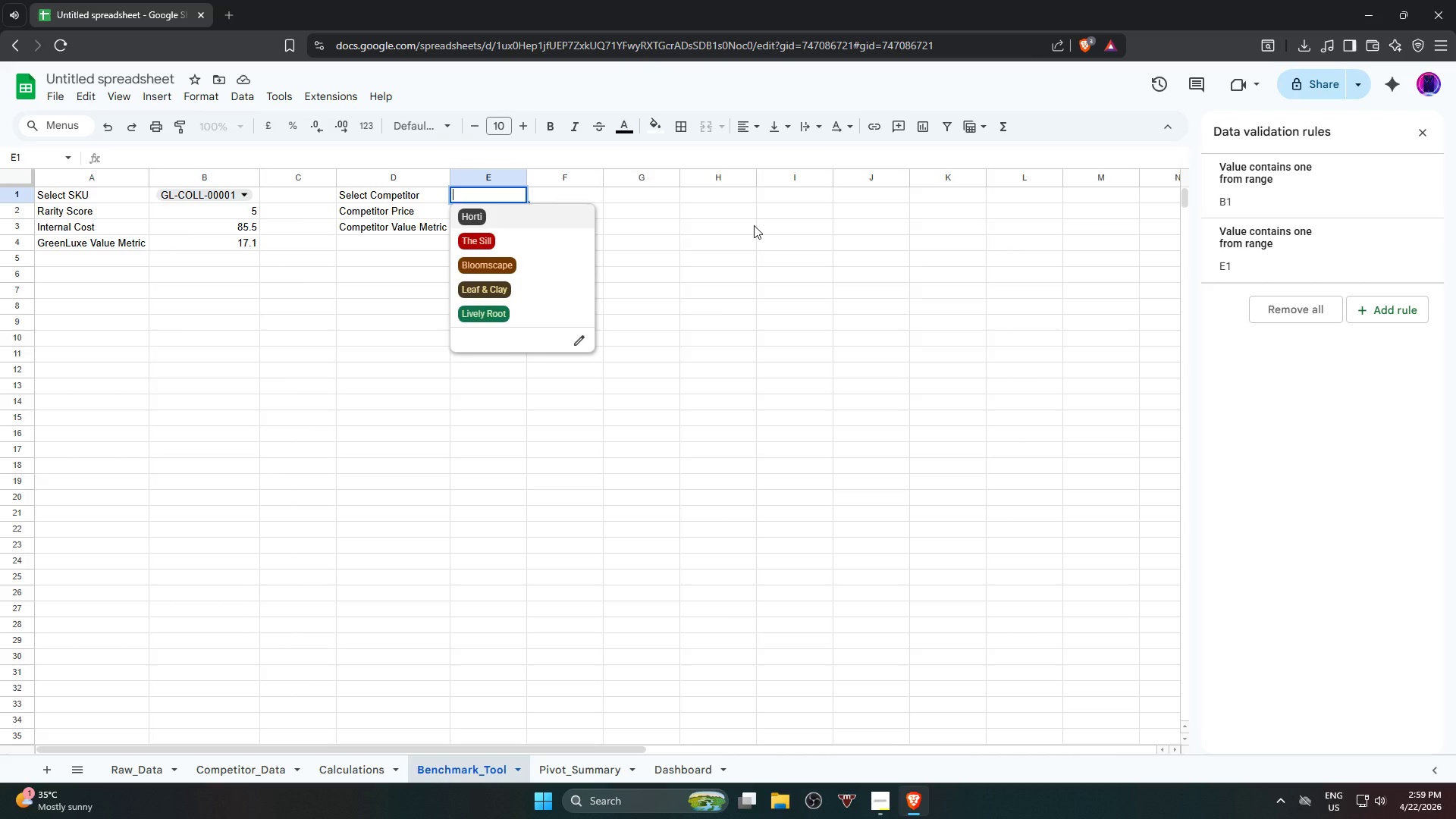 
left_click([495, 213])
 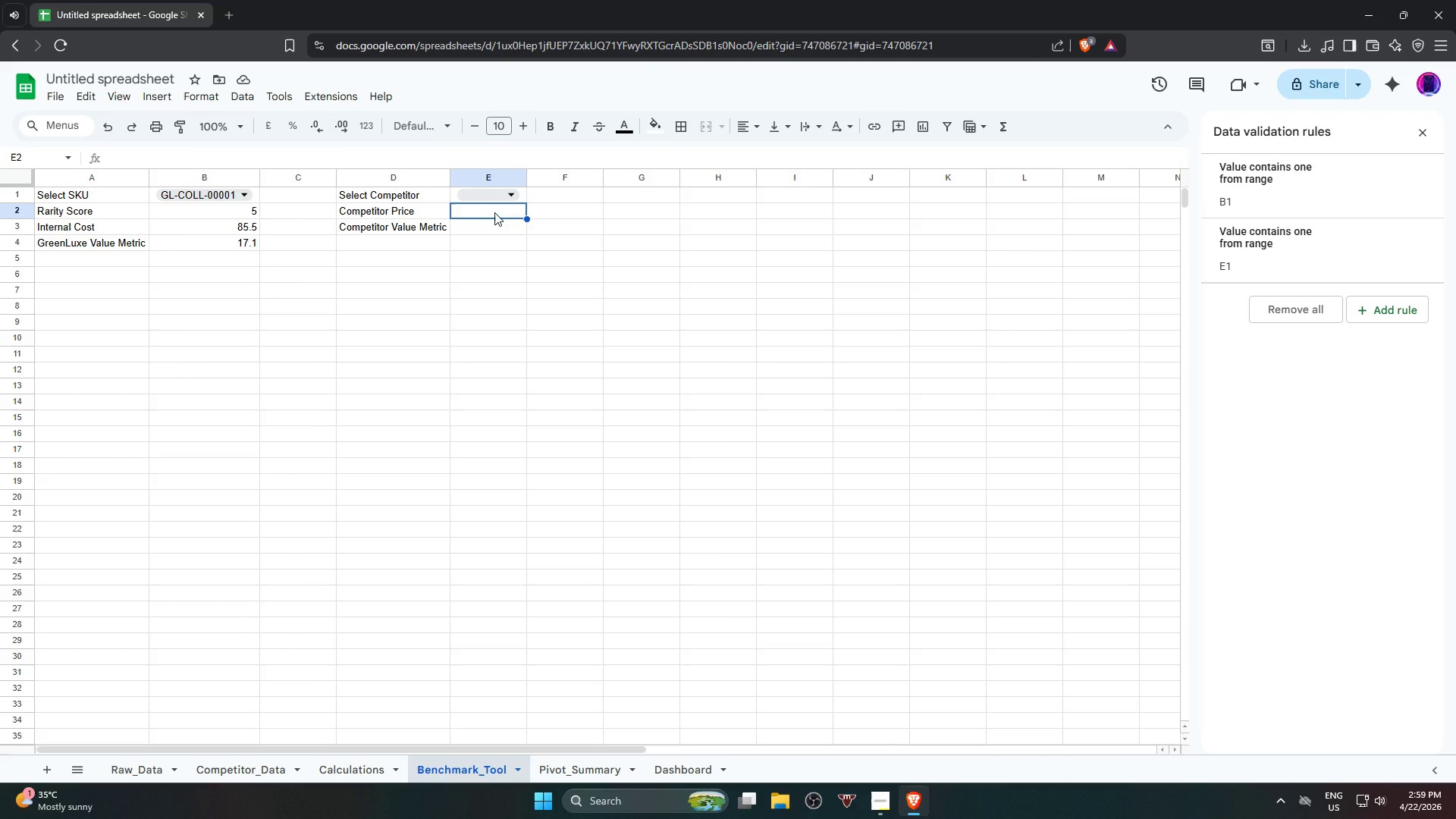 
wait(25.23)
 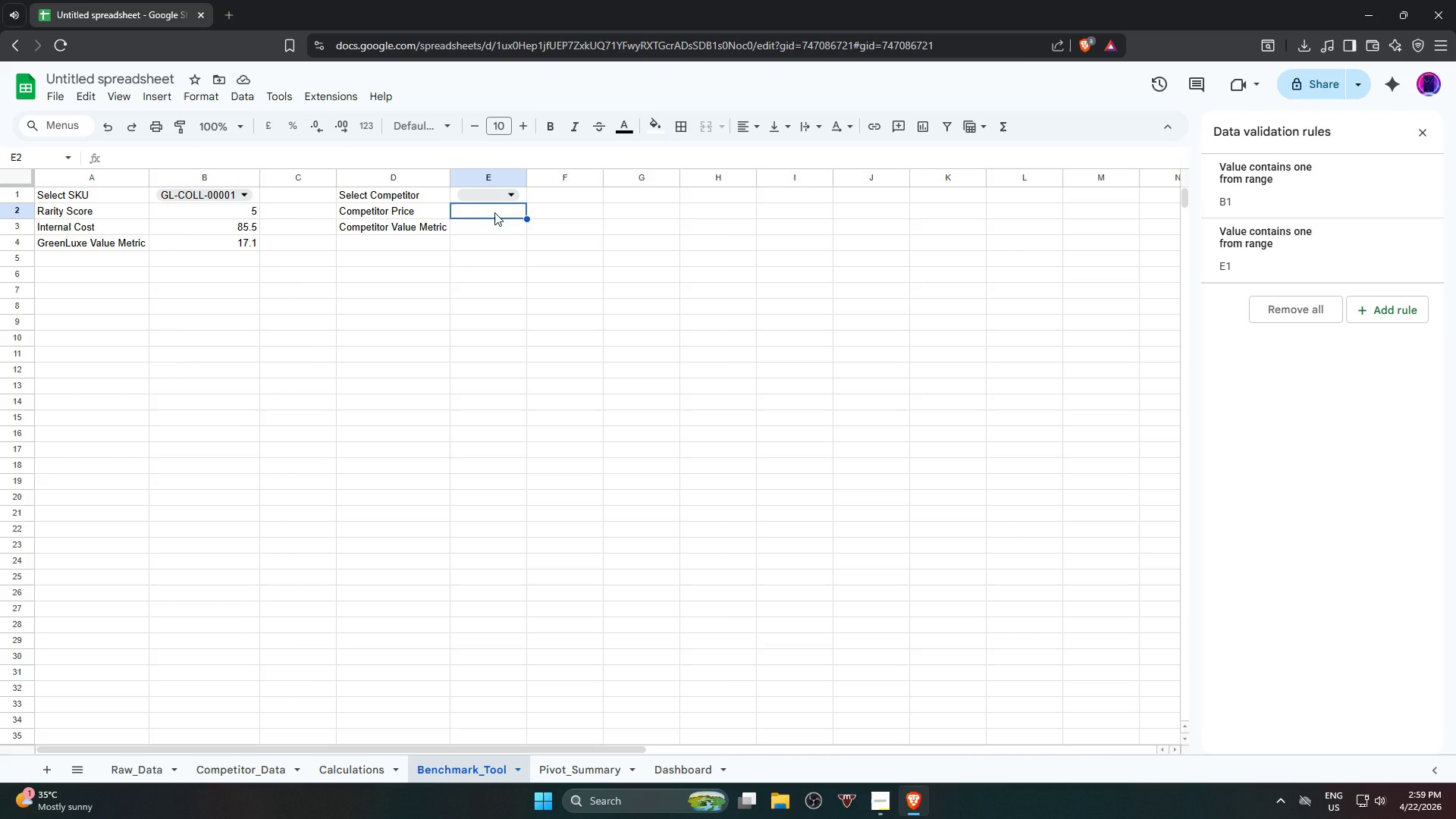 
type(=ife)
 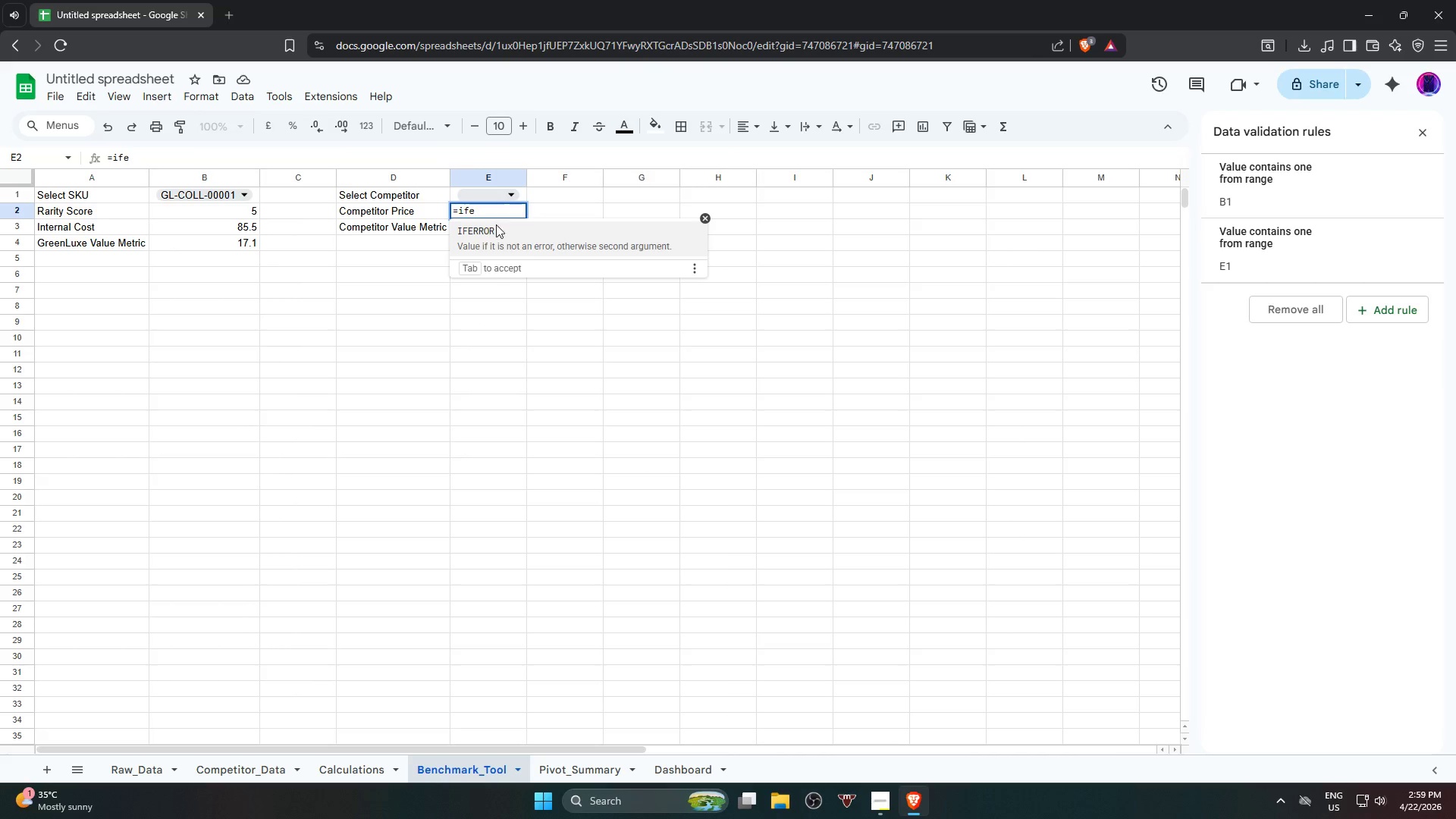 
left_click([523, 244])
 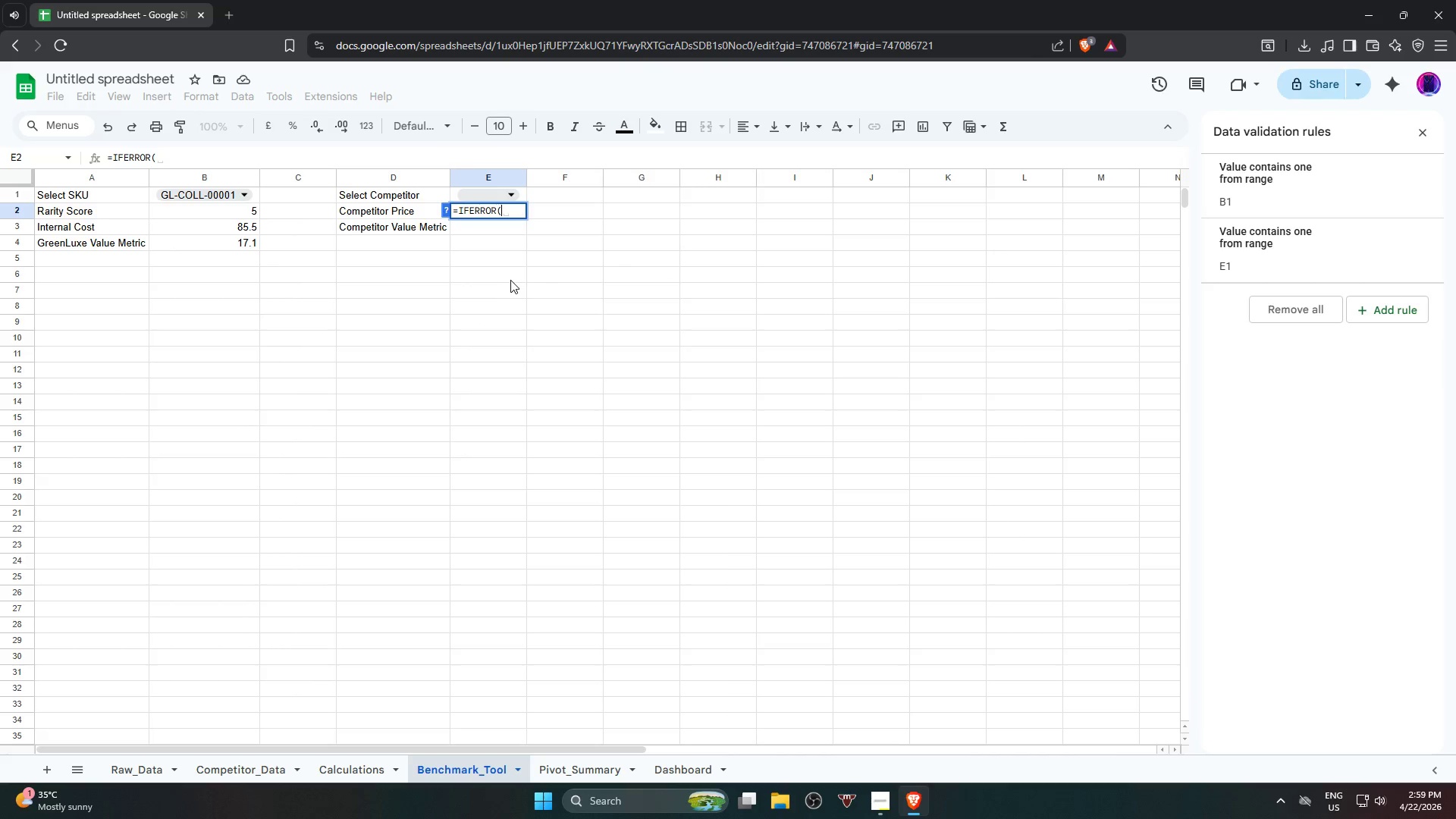 
type(vloo)
 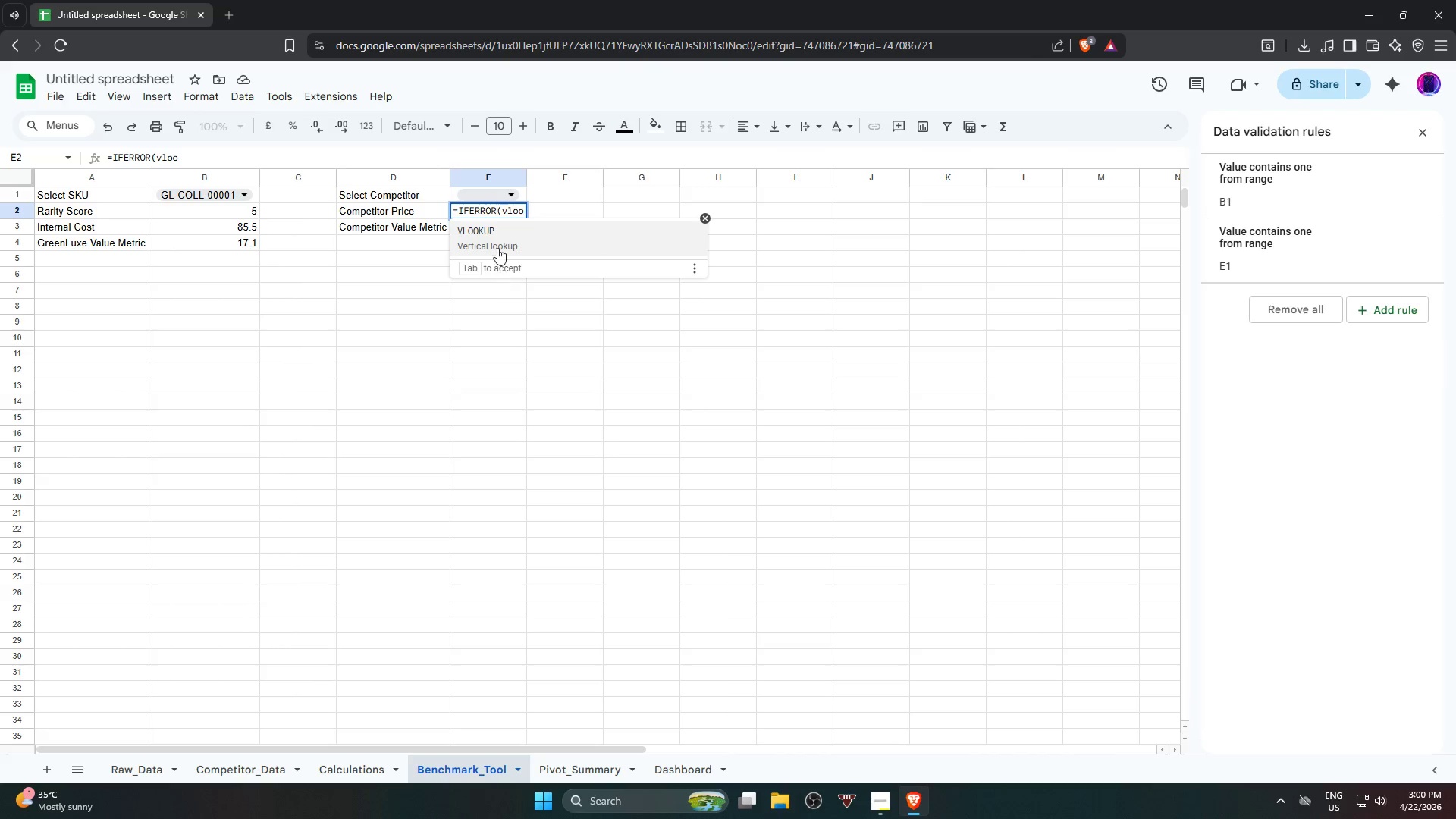 
left_click([531, 238])
 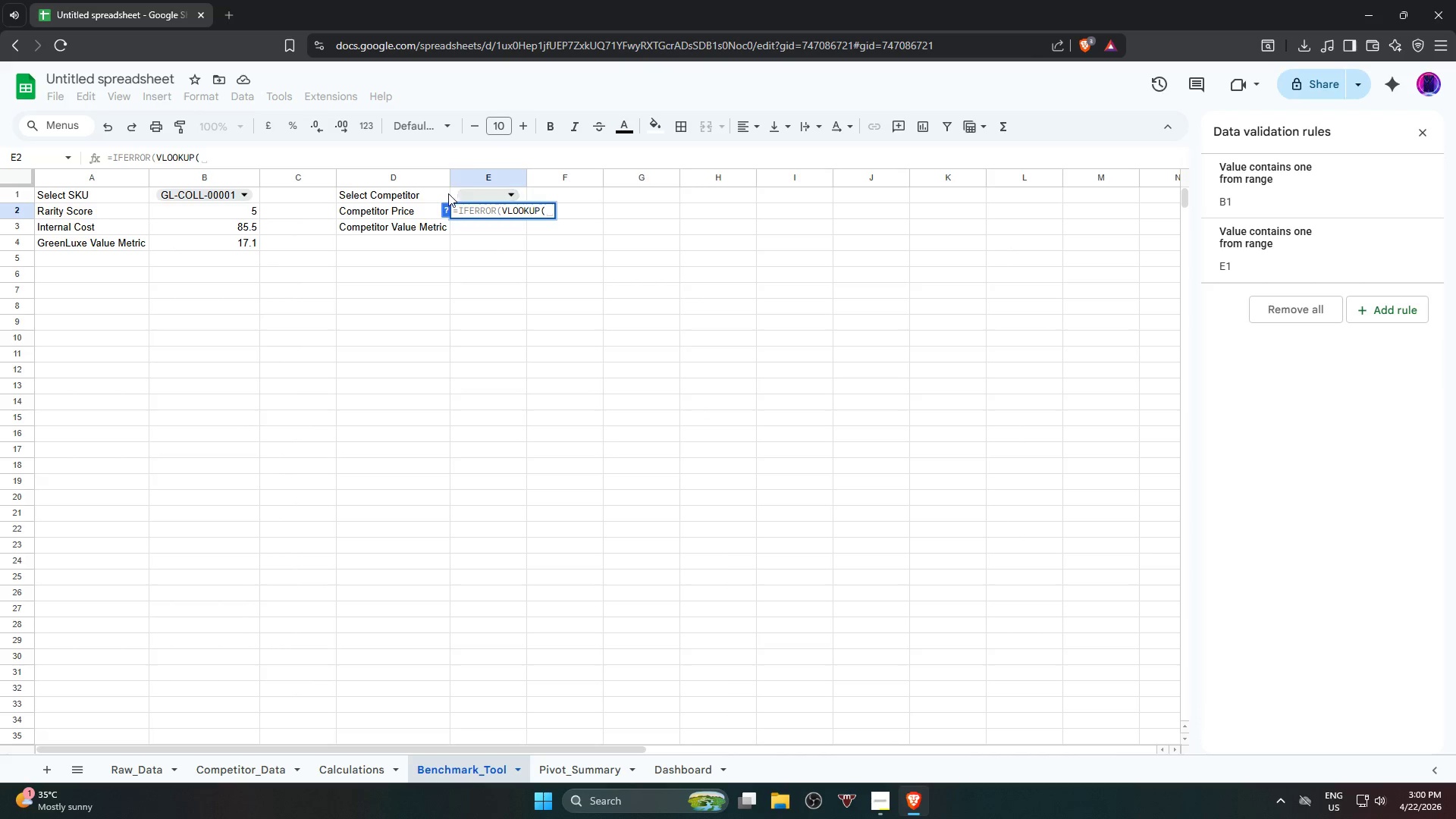 
left_click([453, 196])
 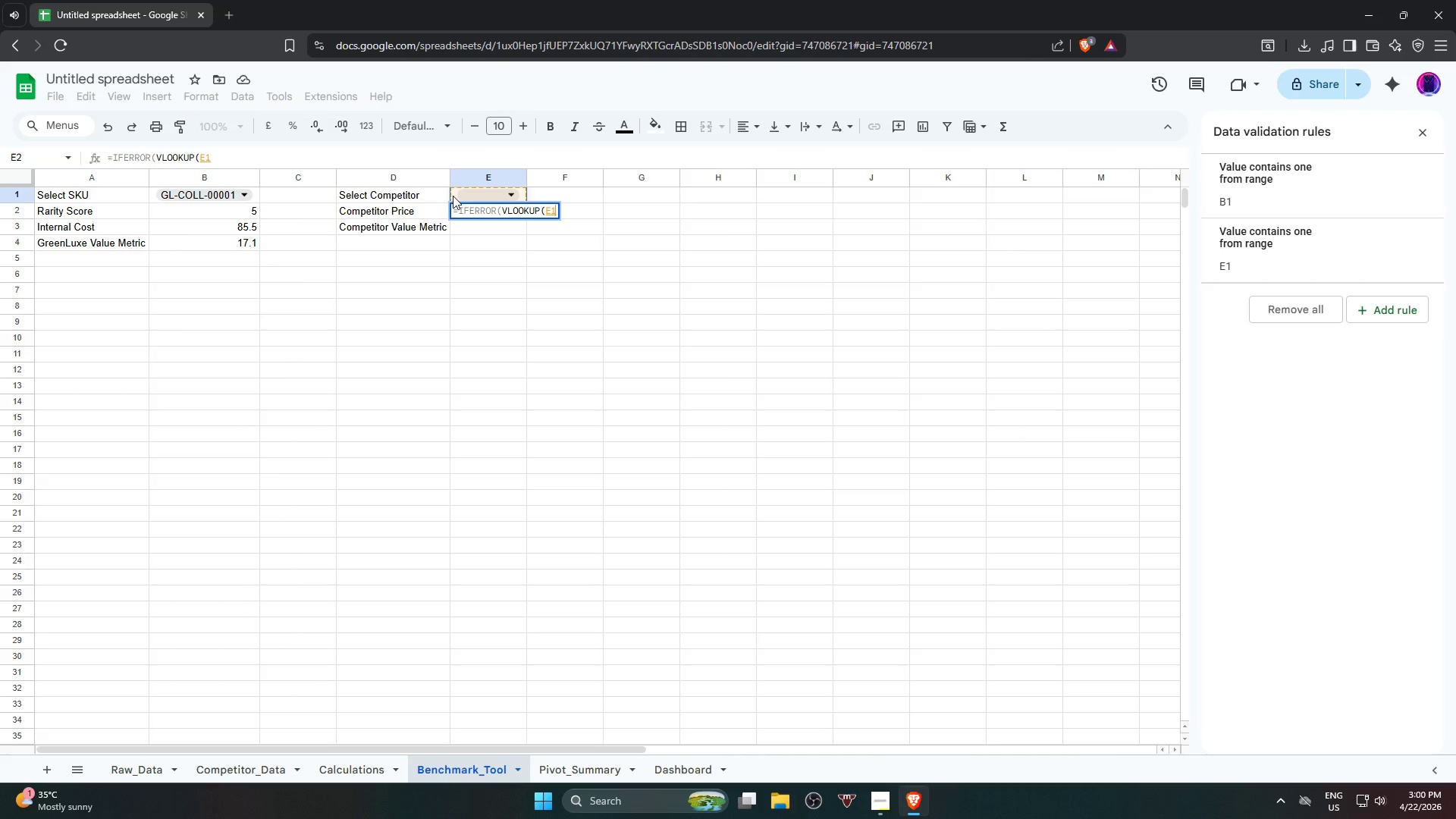 
key(Comma)
 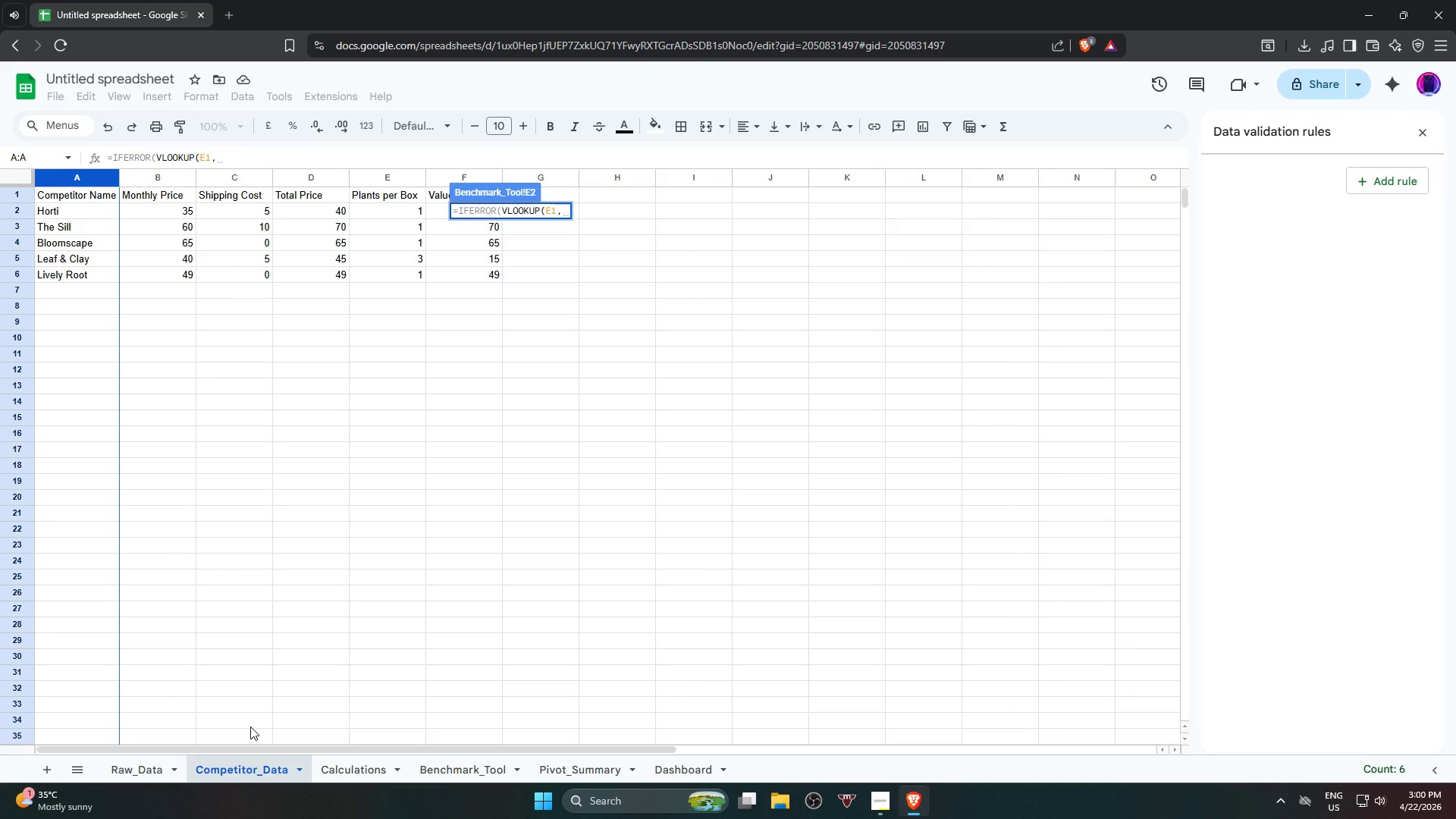 
wait(7.98)
 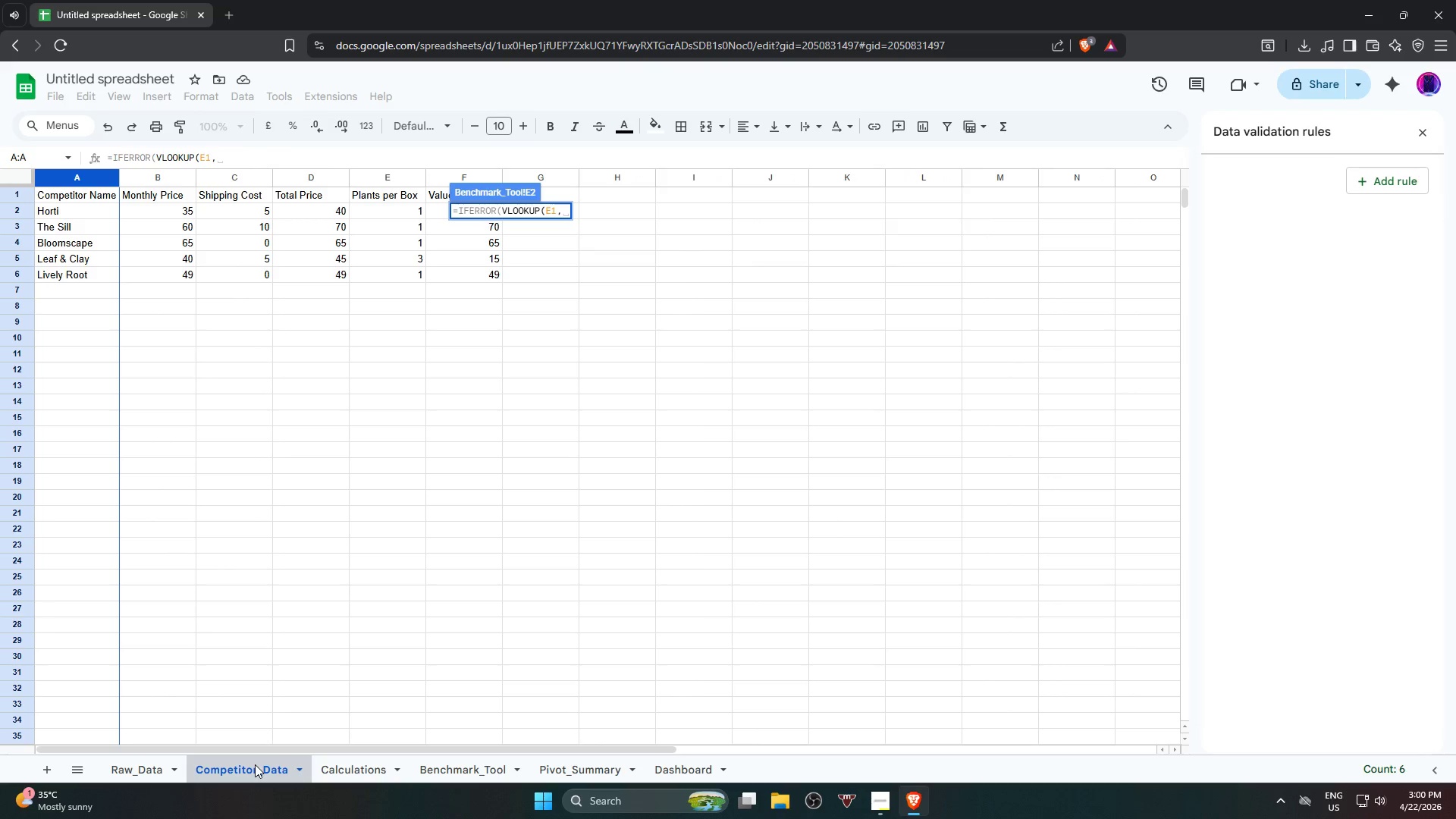 
left_click([74, 175])
 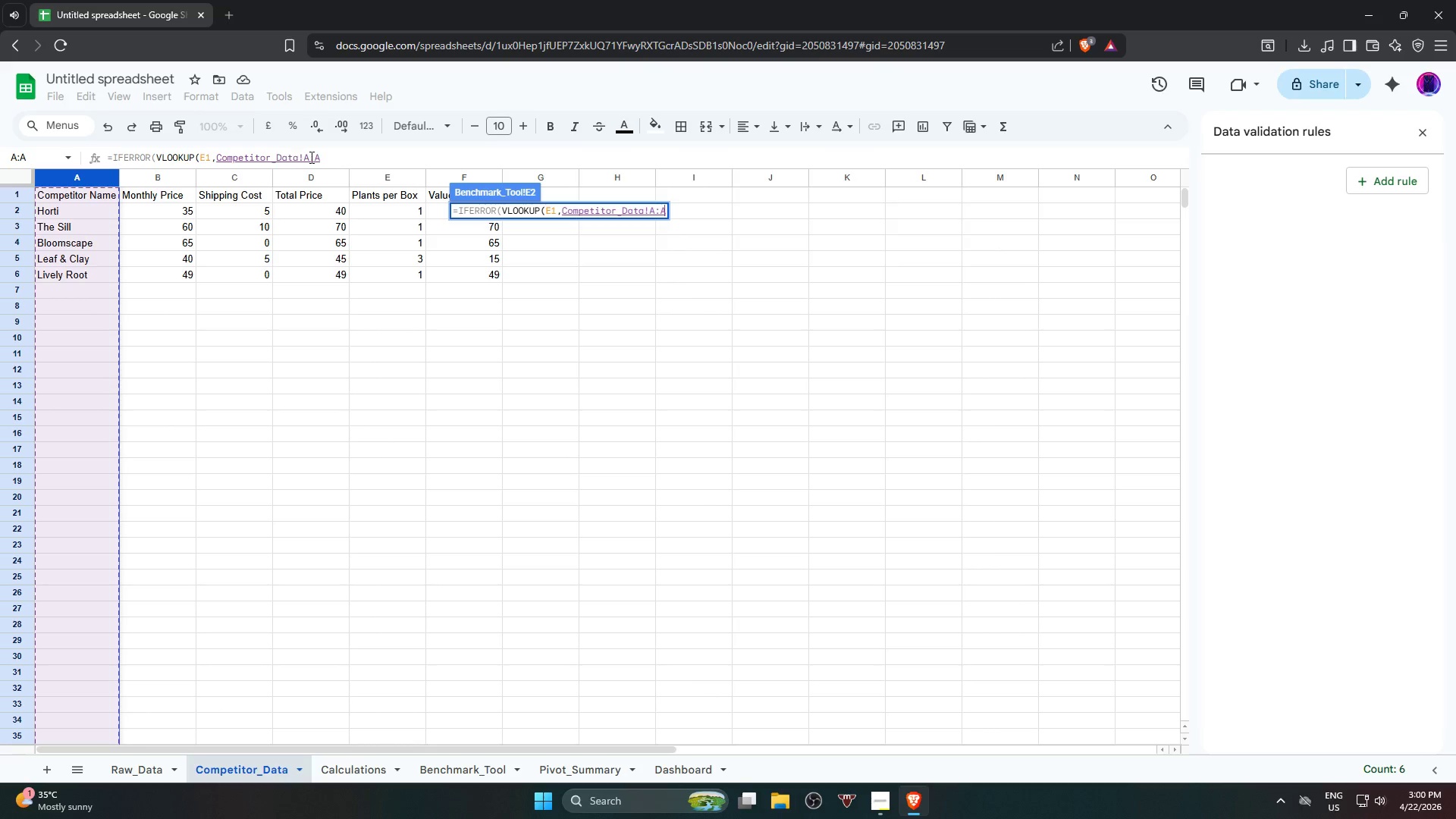 
left_click([333, 152])
 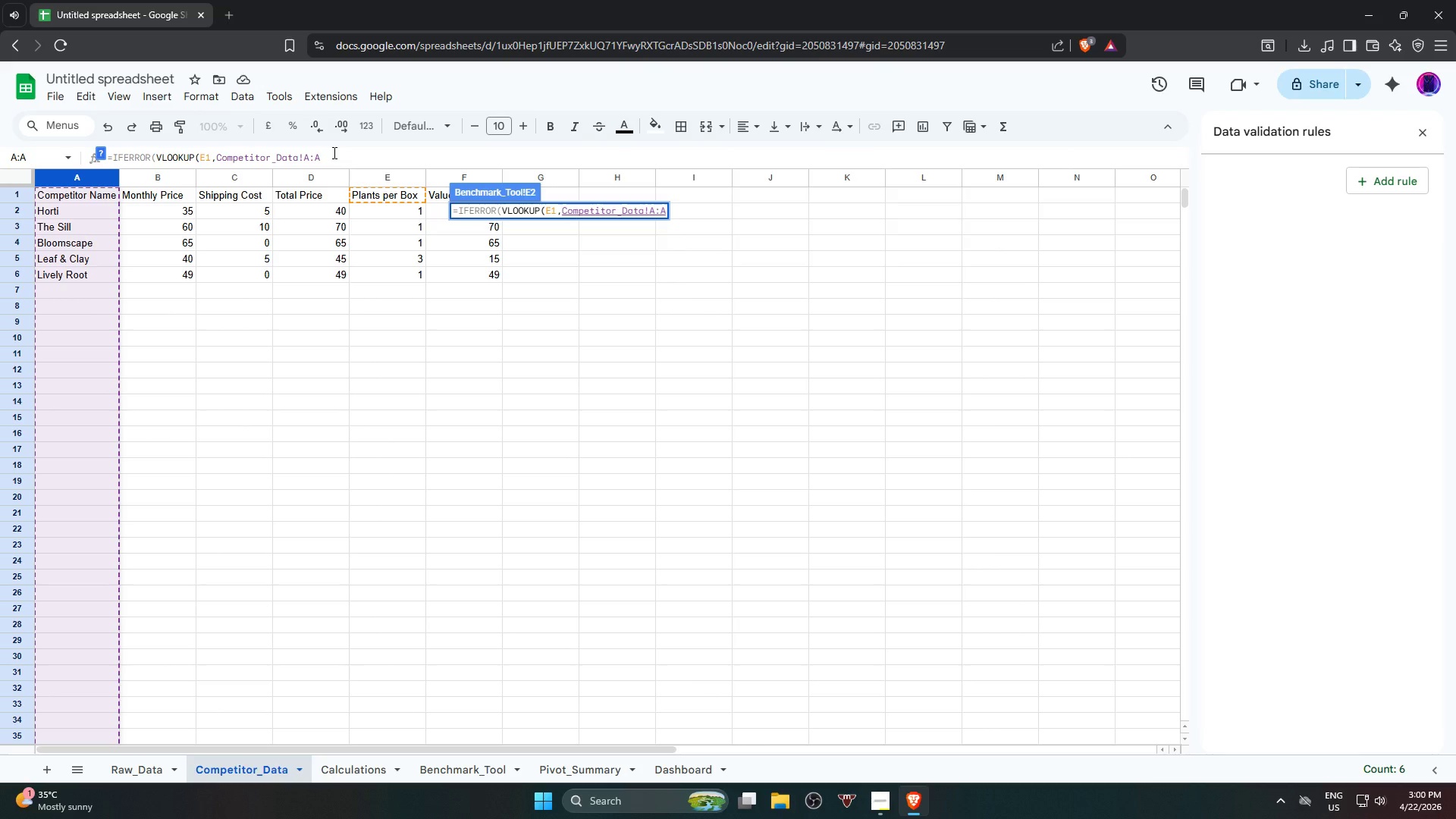 
key(Backspace)
type(d)
key(Backspace)
type(D,4,fa;)
key(Backspace)
 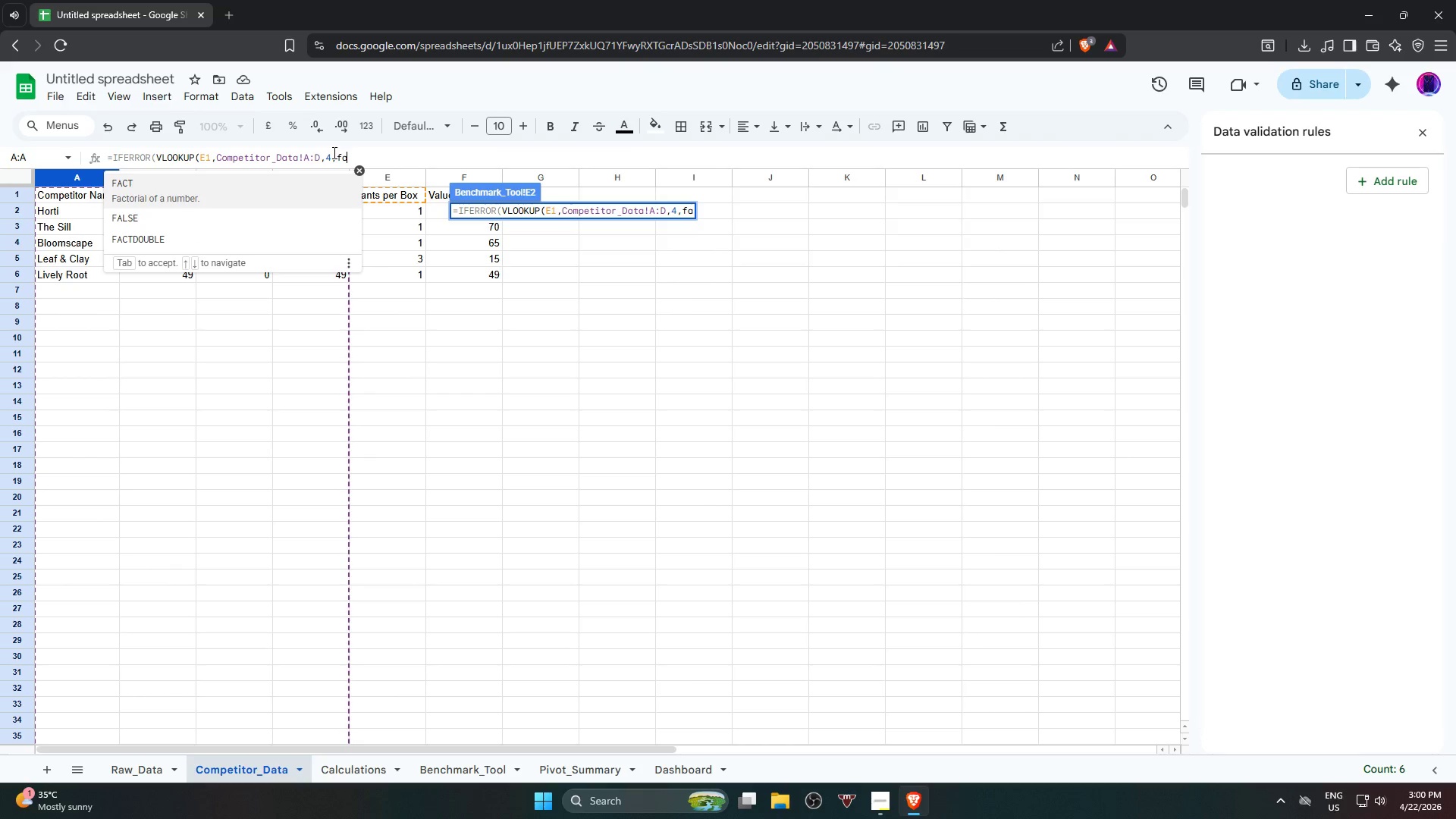 
left_click([224, 215])
 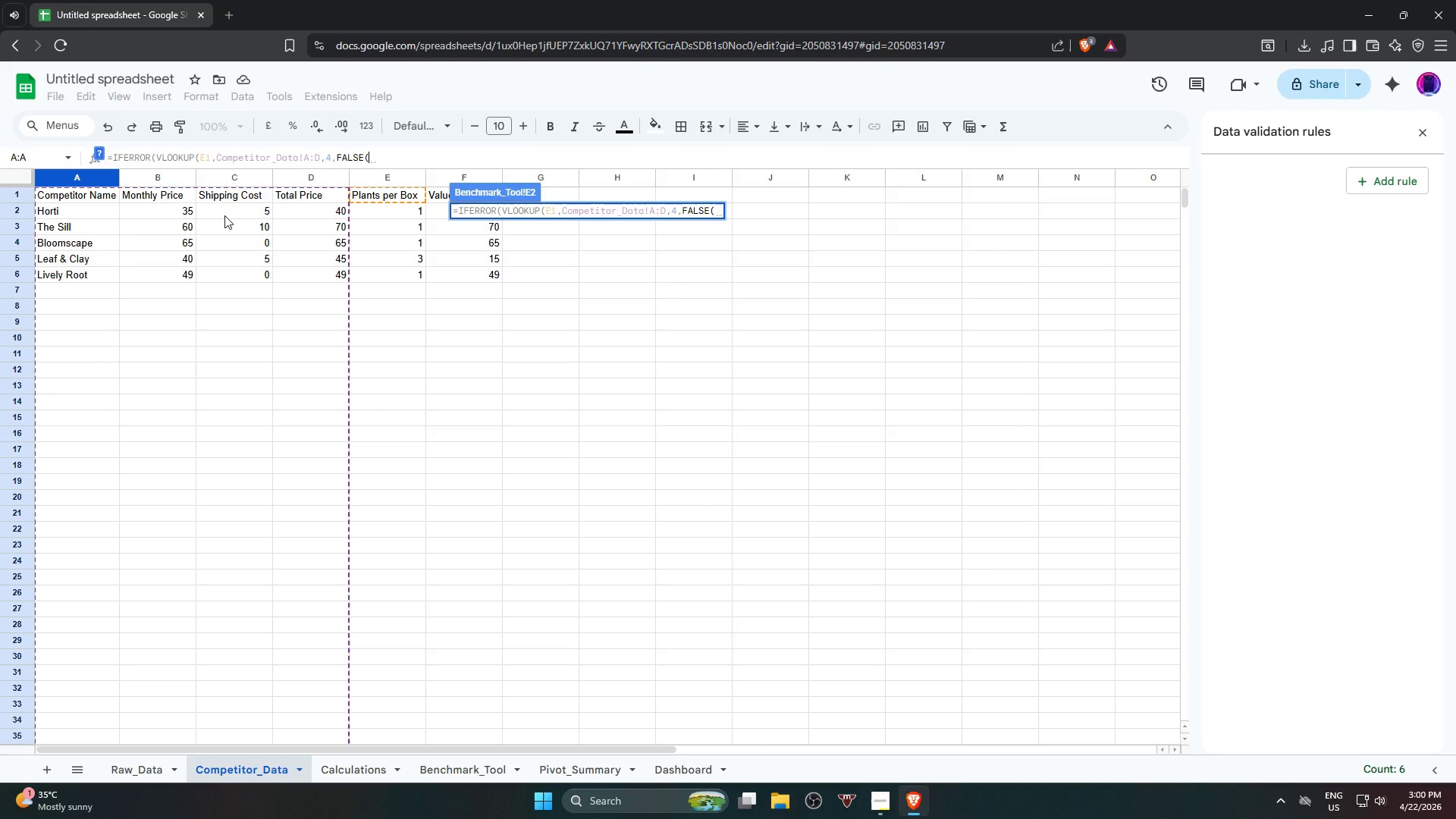 
key(Backspace)
 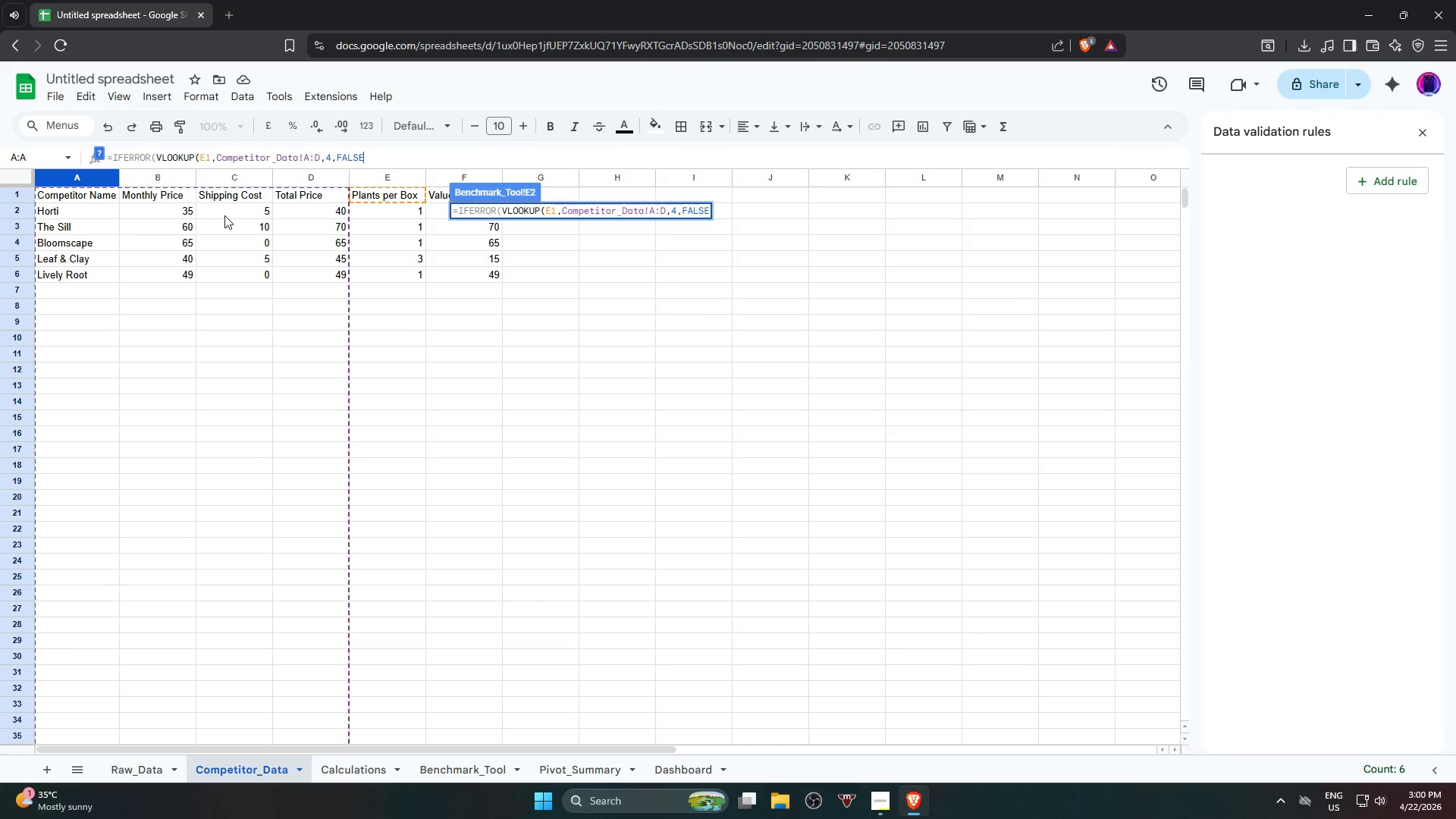 
key(Shift+0)
 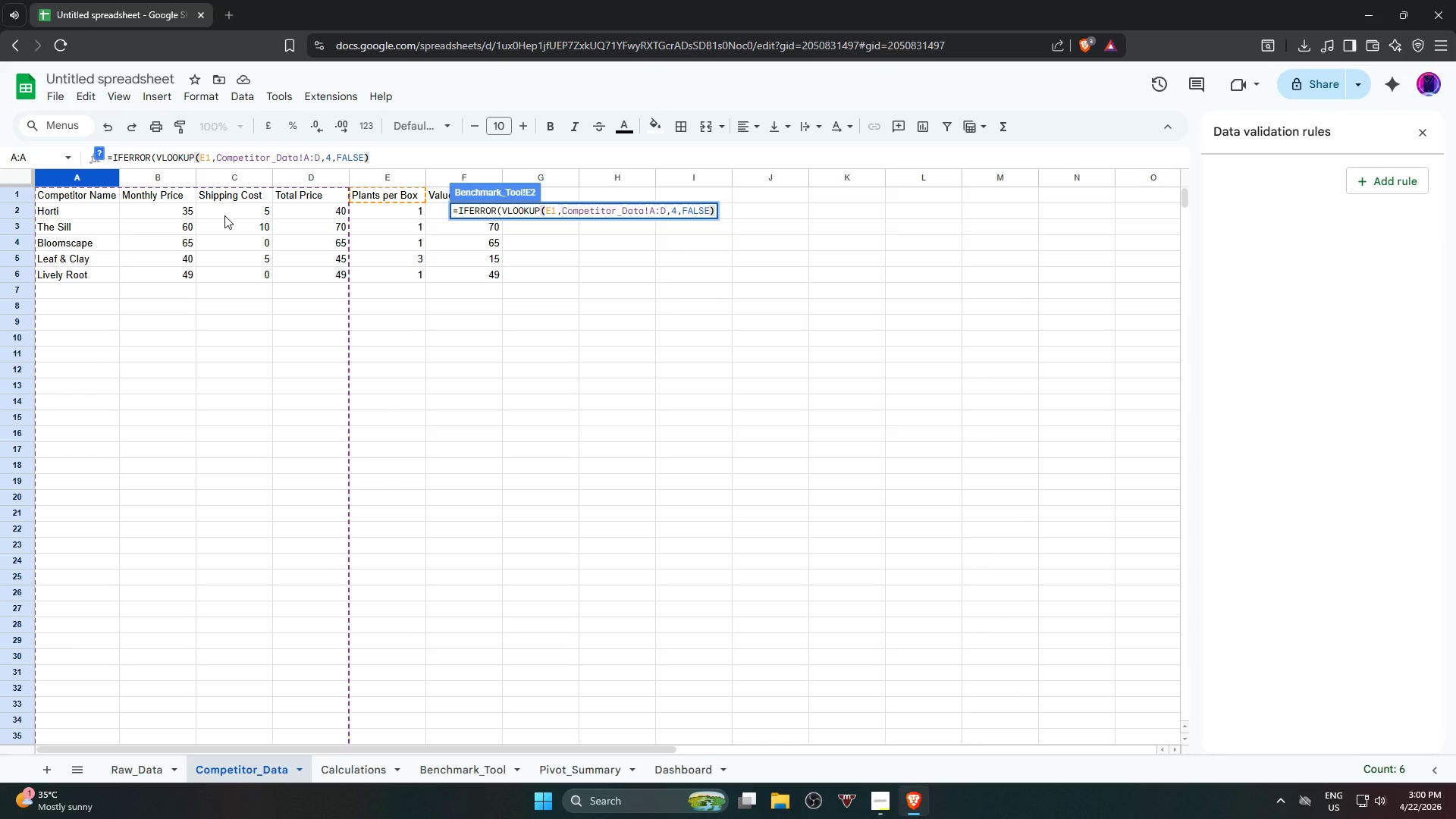 
key(Comma)
 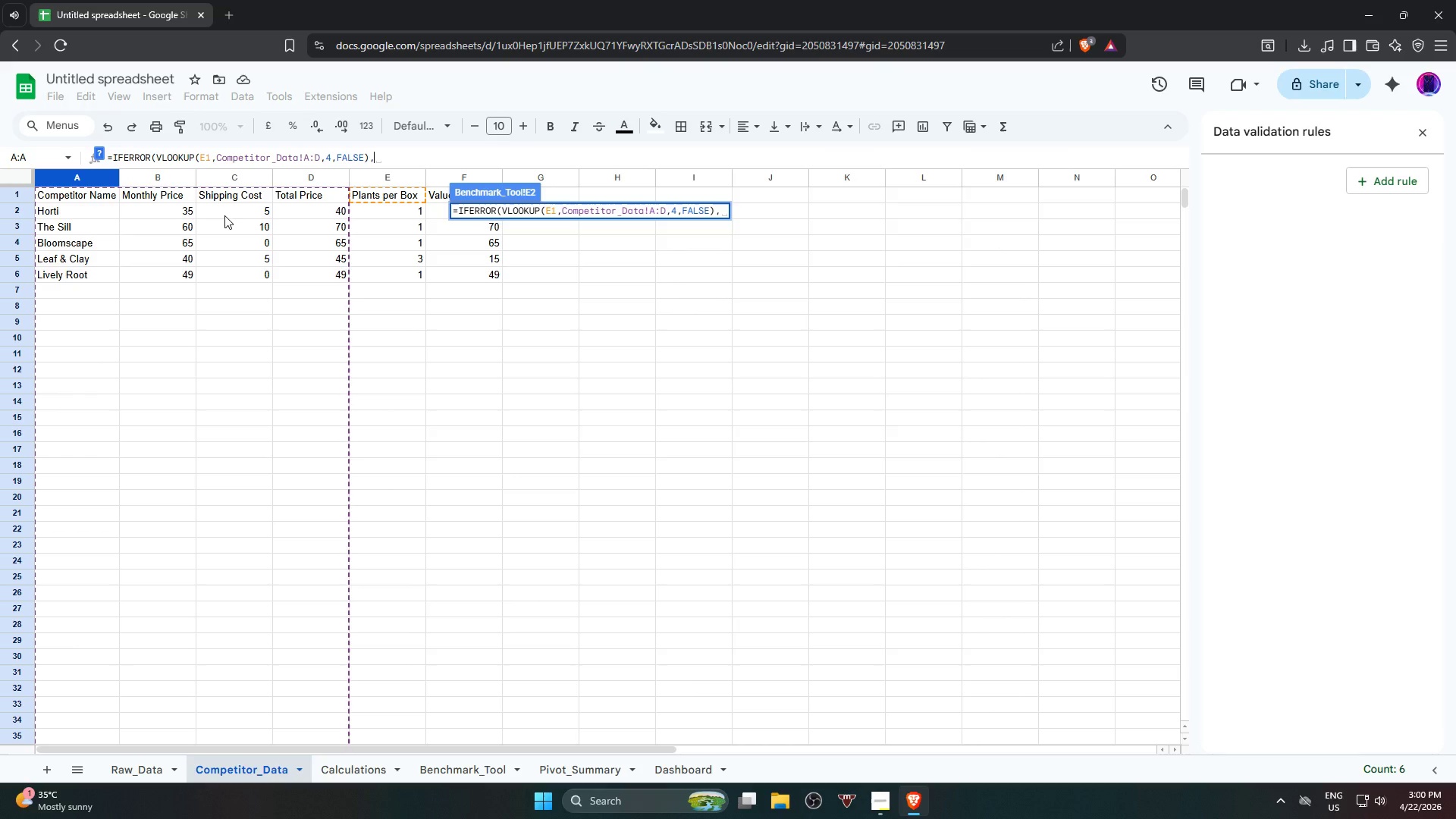 
key(Shift+Quote)
 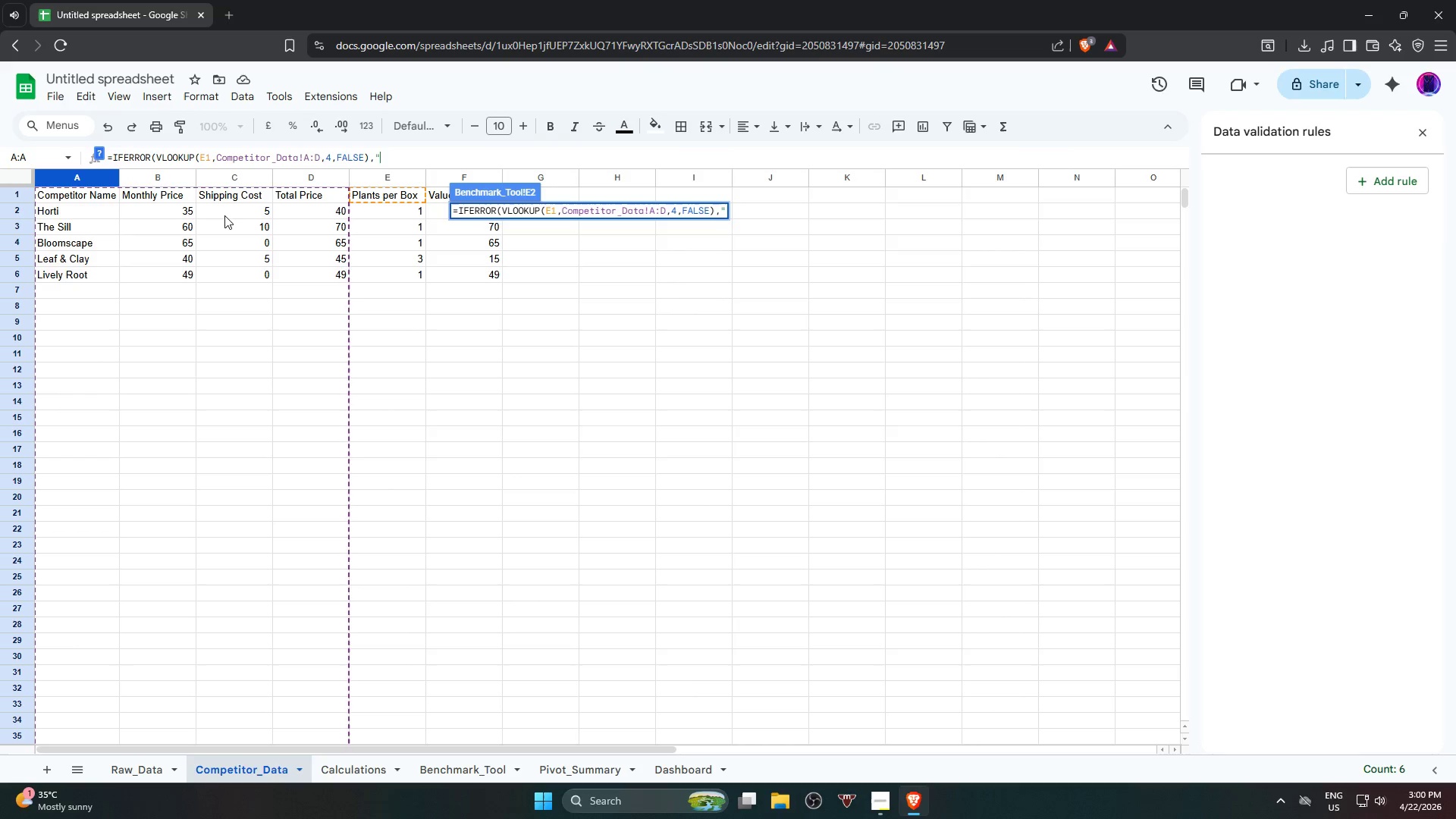 
key(Shift+Quote)
 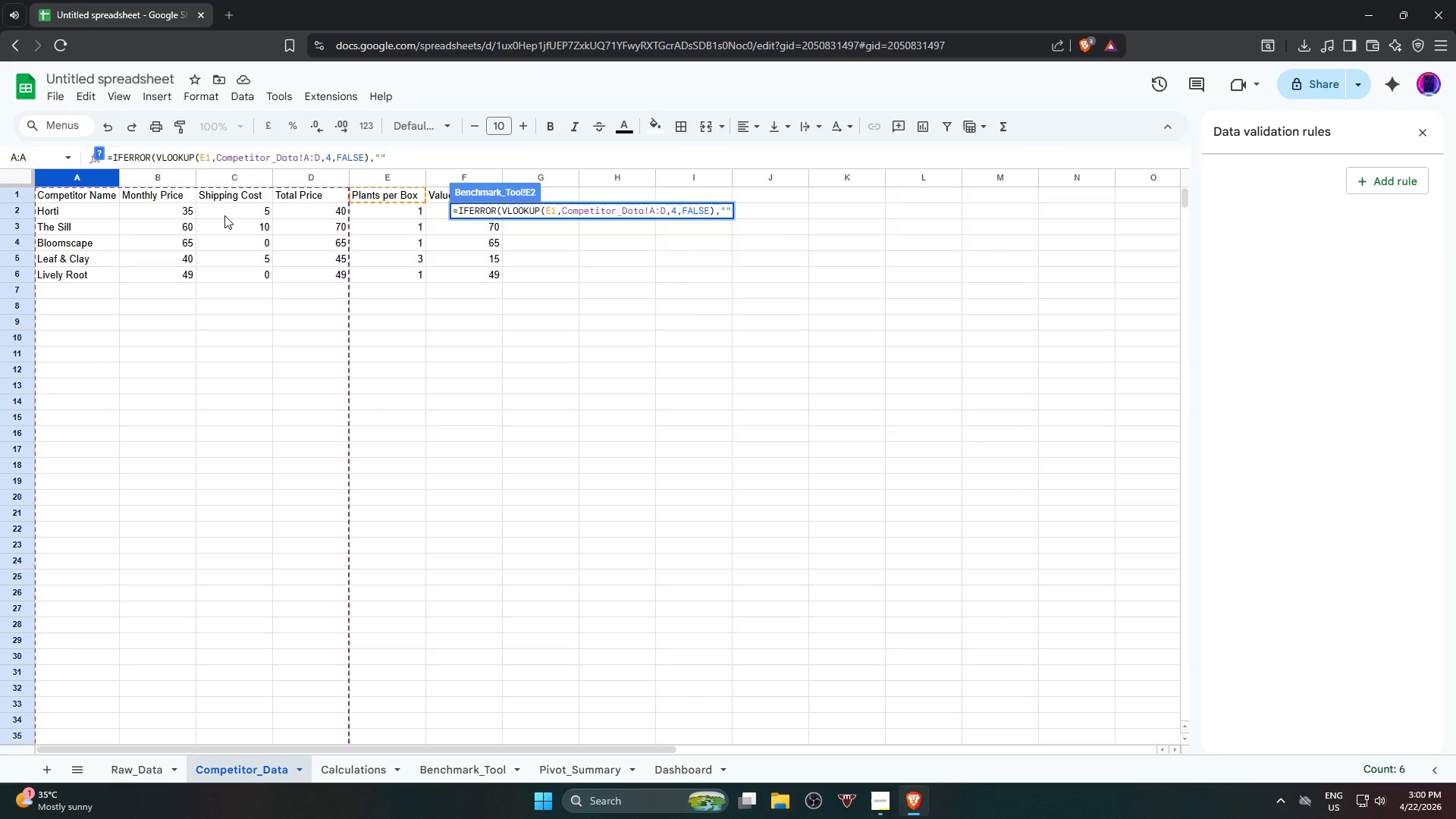 
key(Shift+0)
 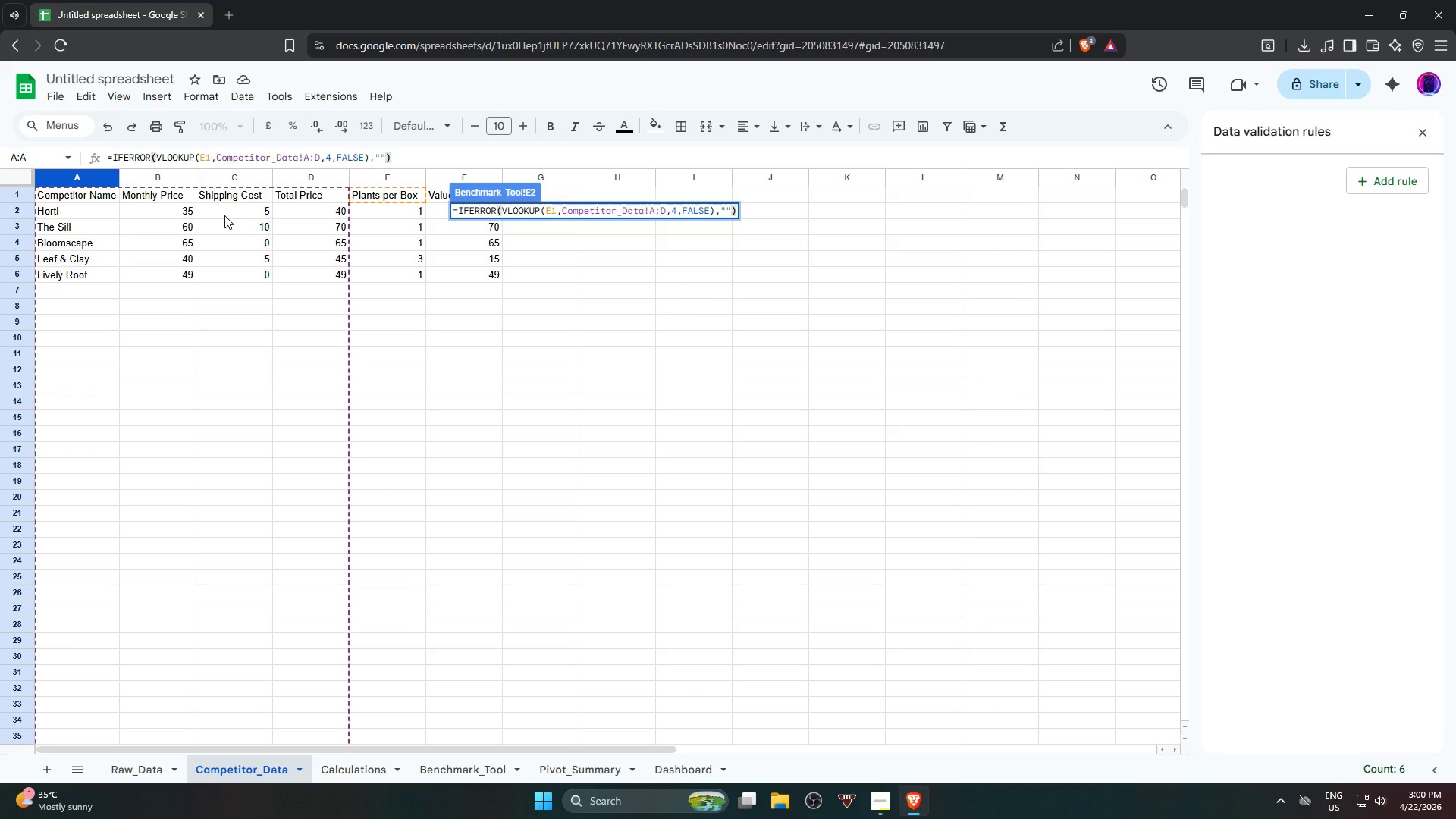 
key(Enter)
 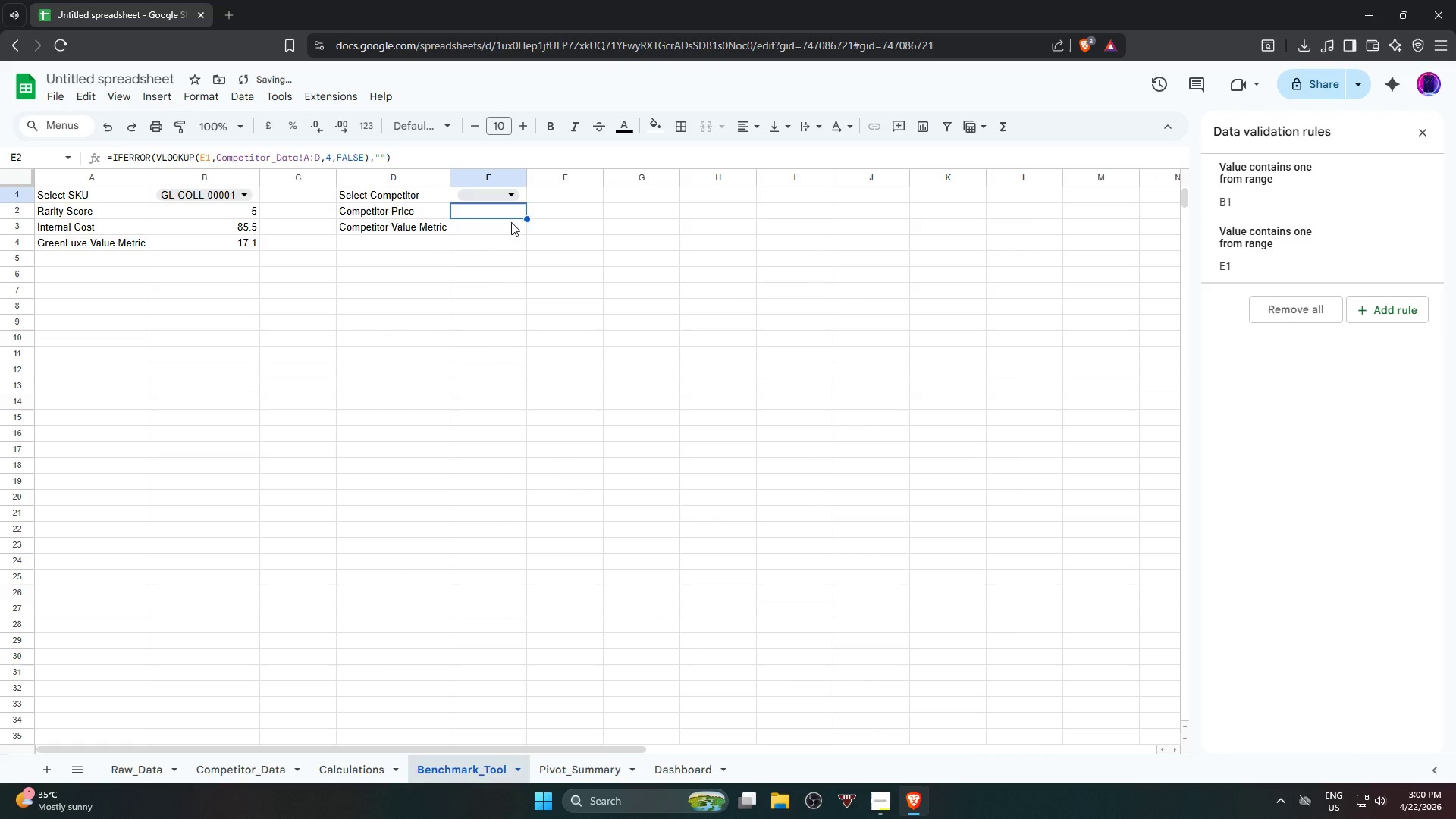 
left_click([498, 196])
 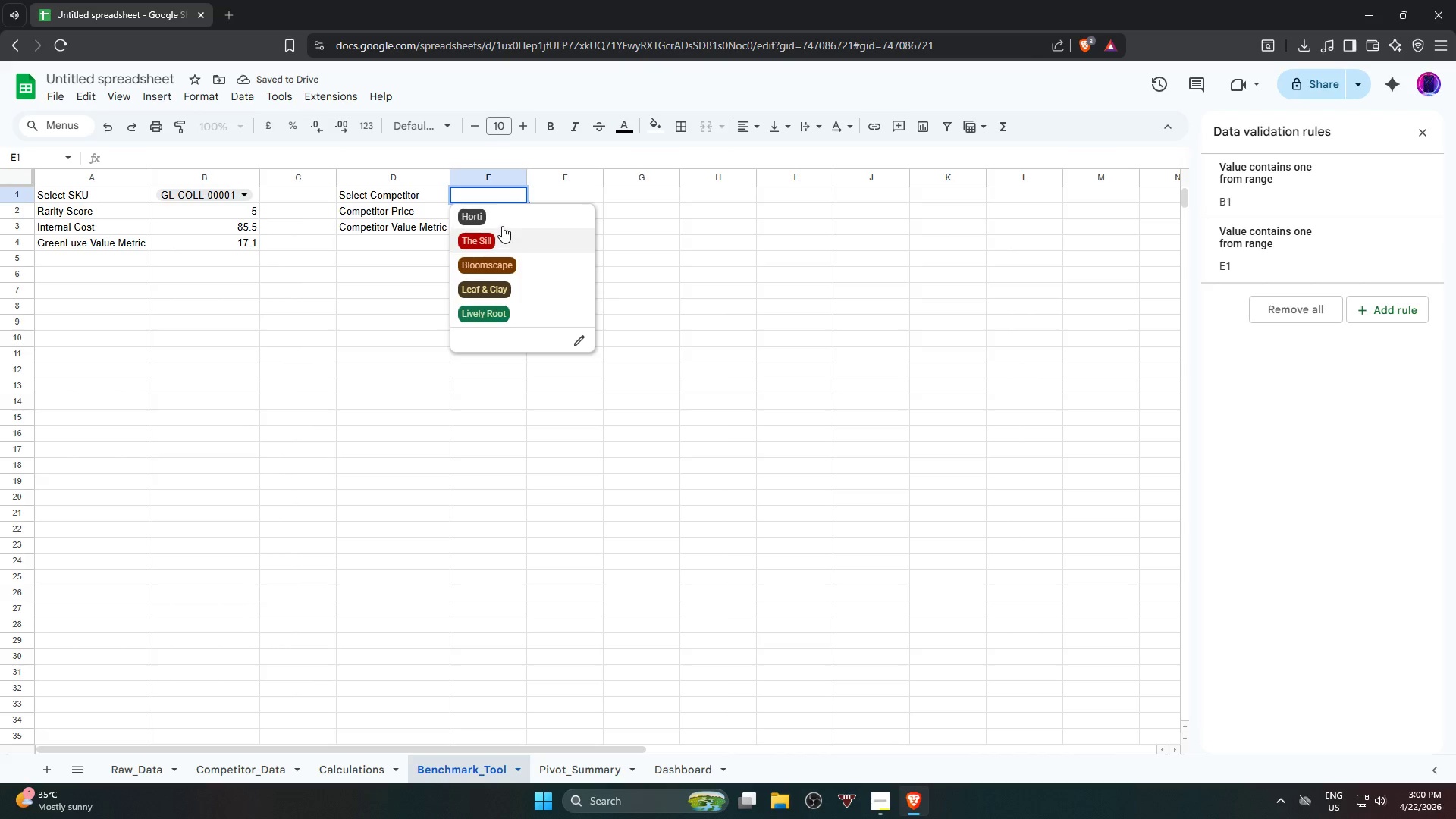 
left_click([505, 219])
 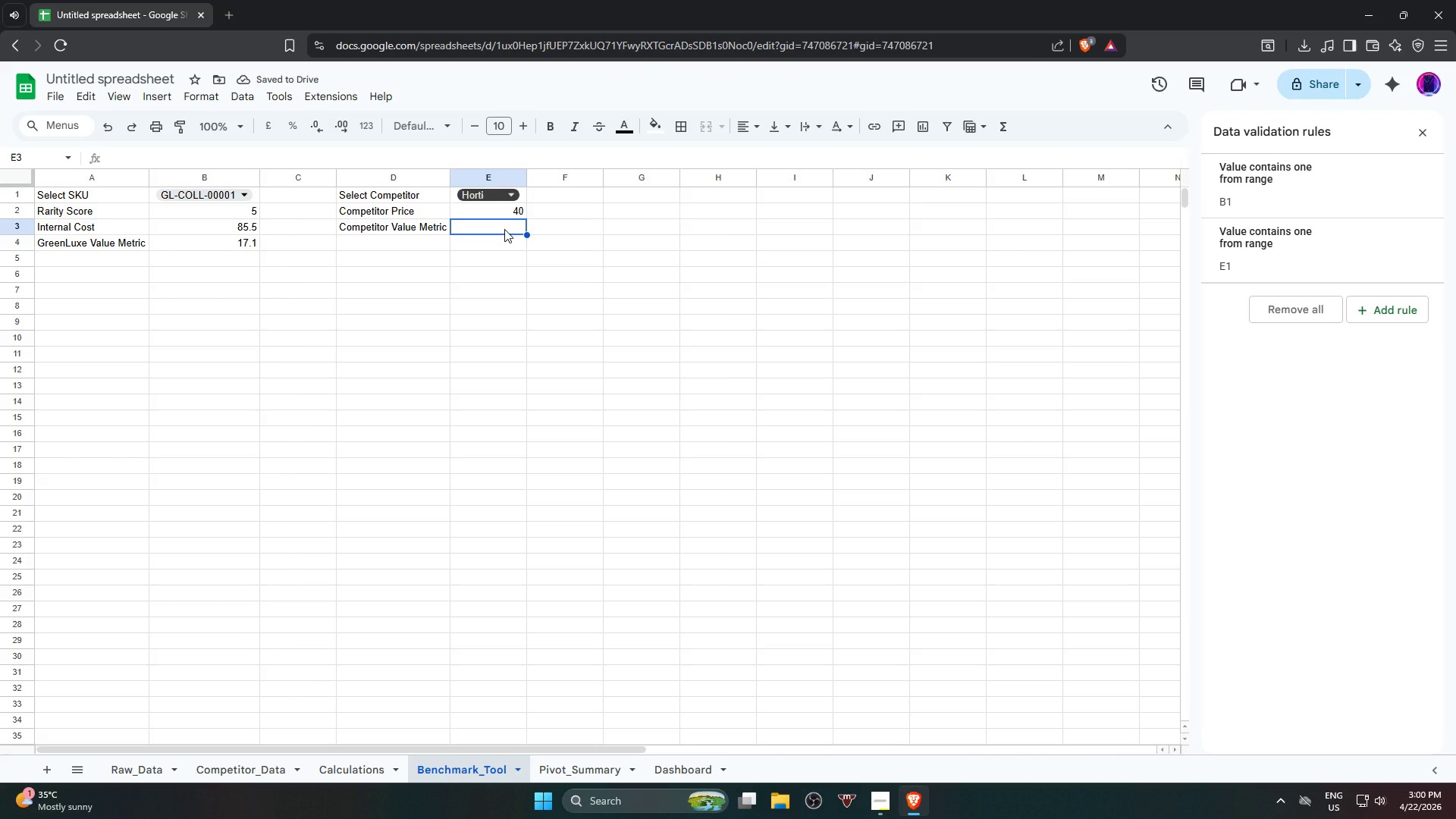 
key(Equal)
 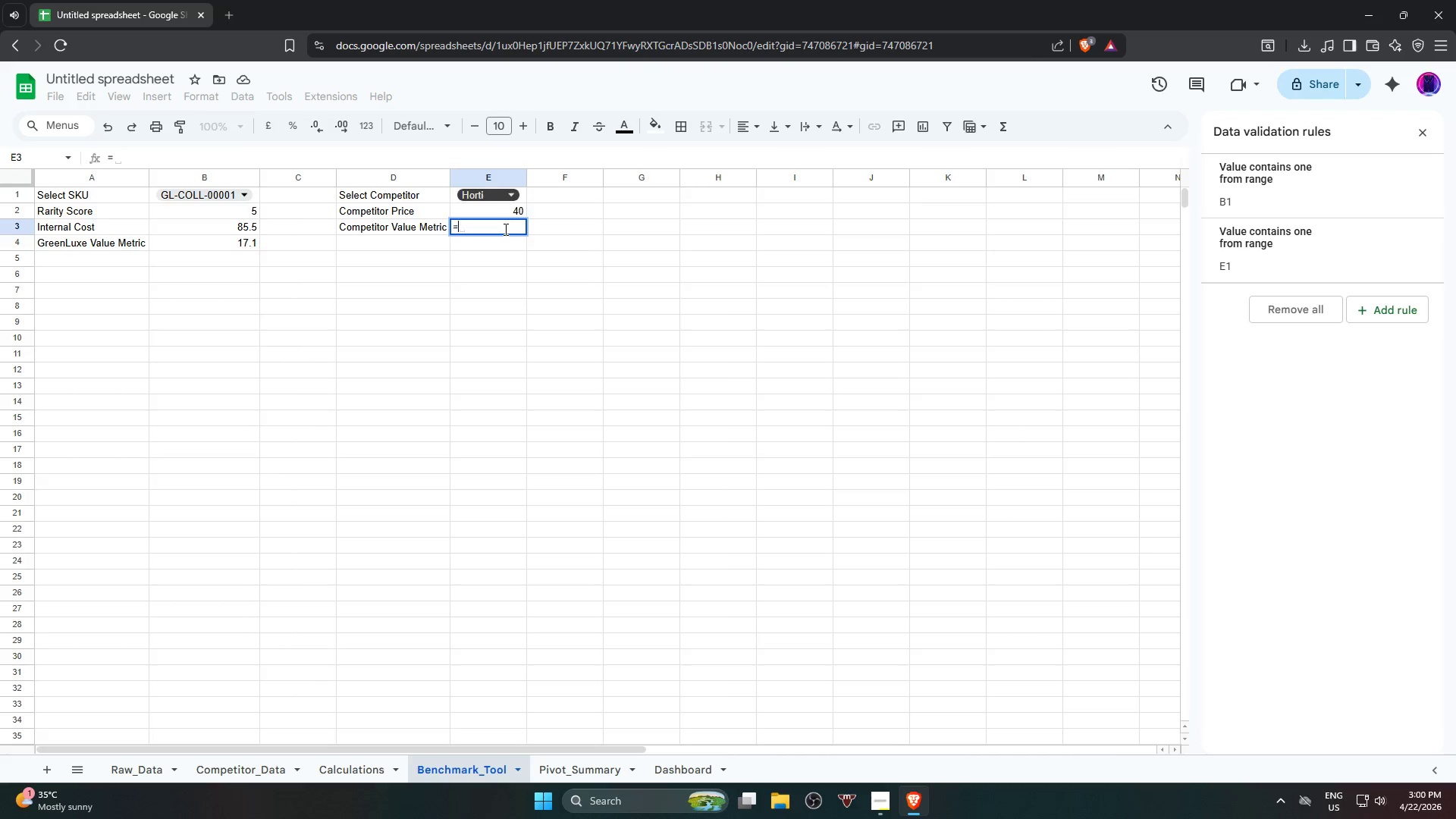 
wait(5.84)
 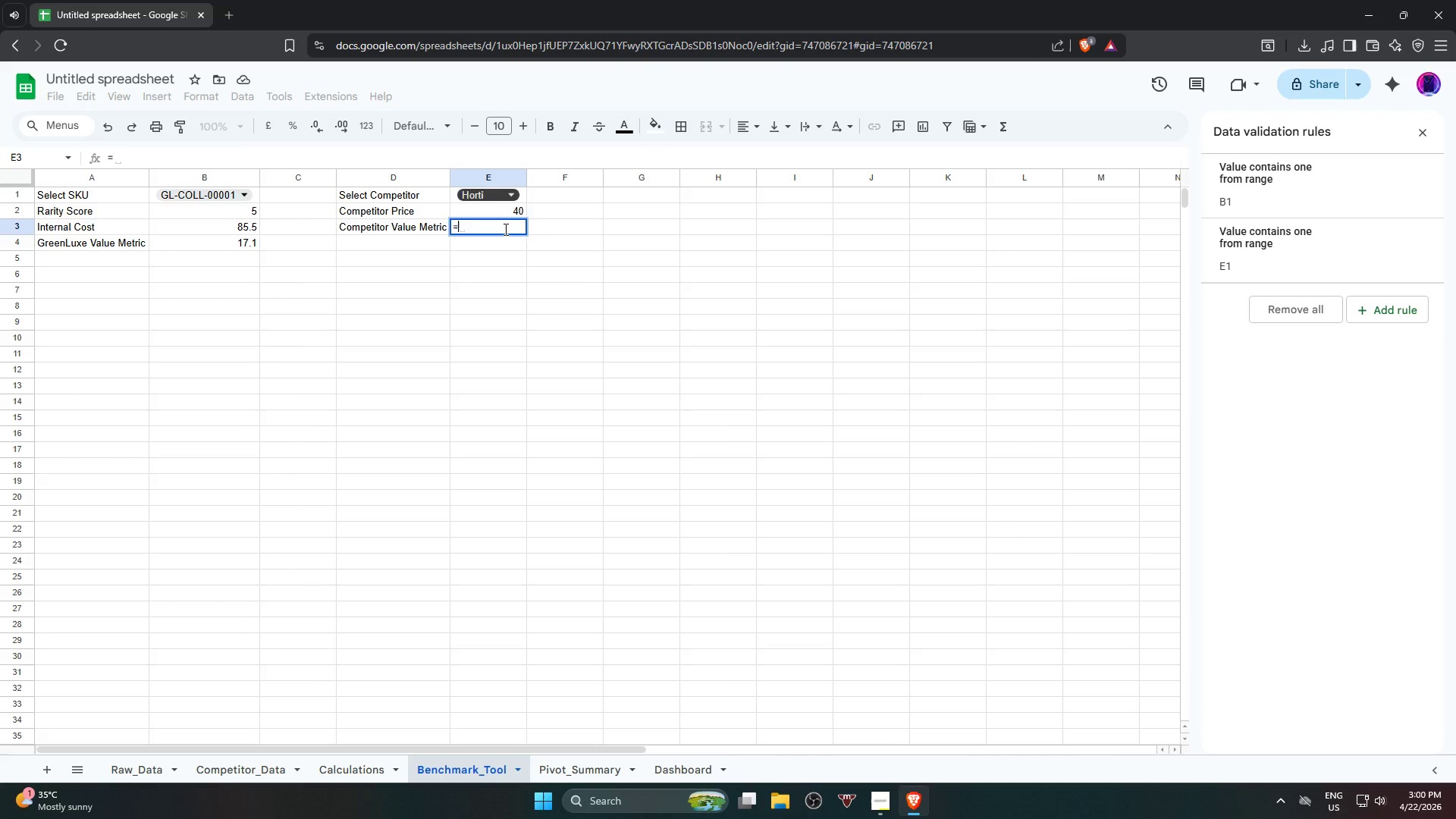 
type(e)
key(Backspace)
type(ife)
 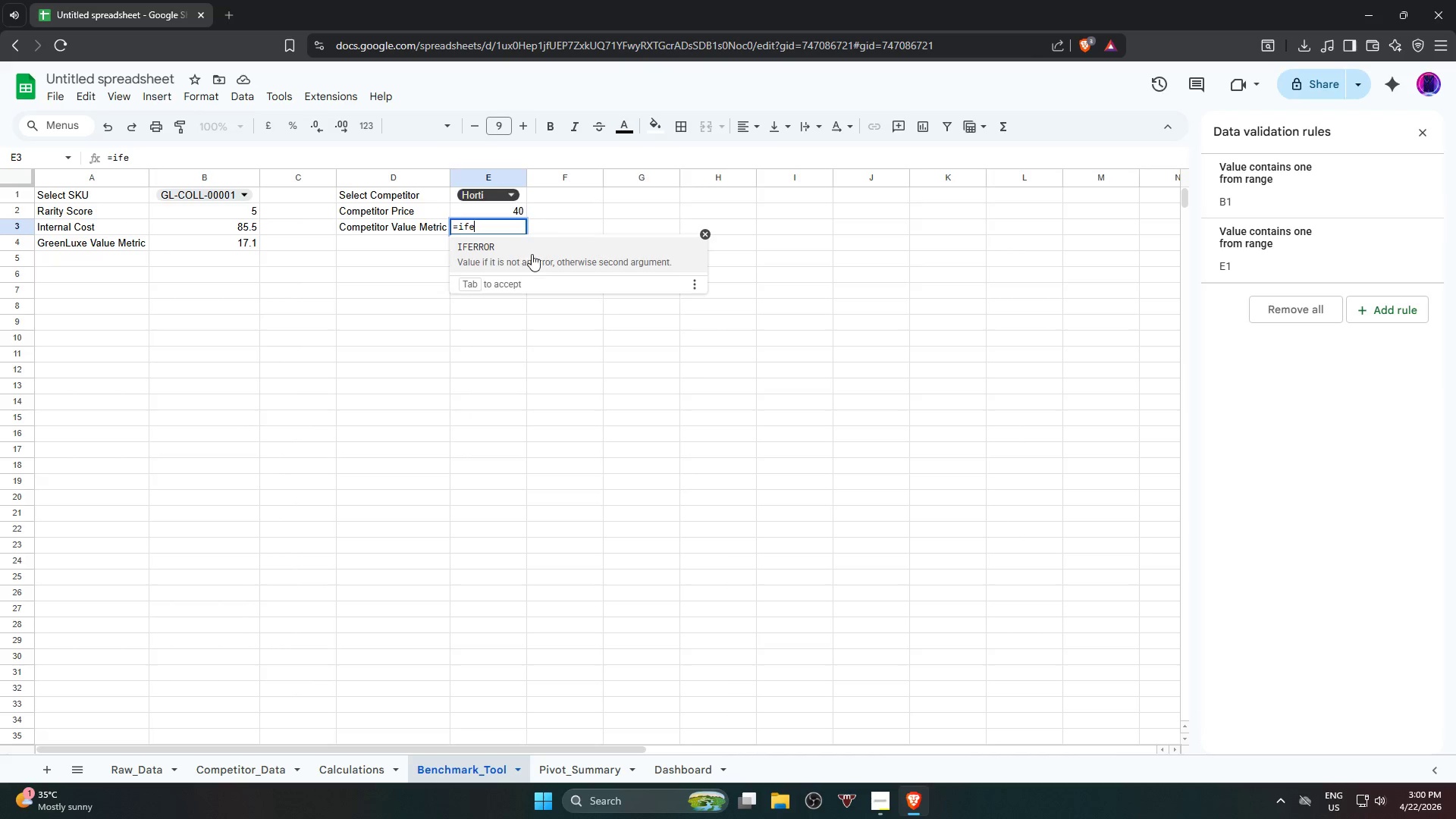 
left_click([532, 253])
 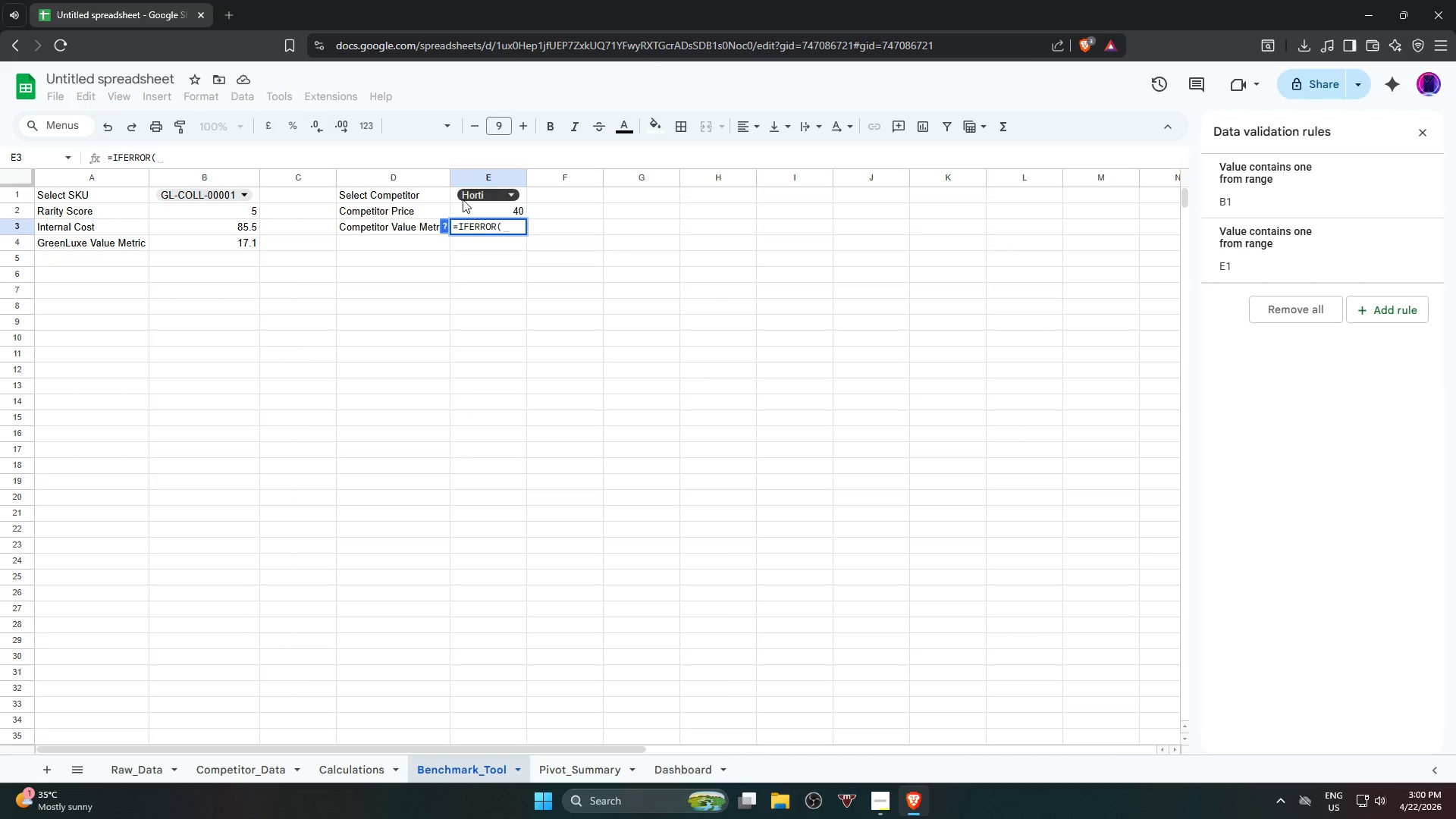 
left_click([455, 193])
 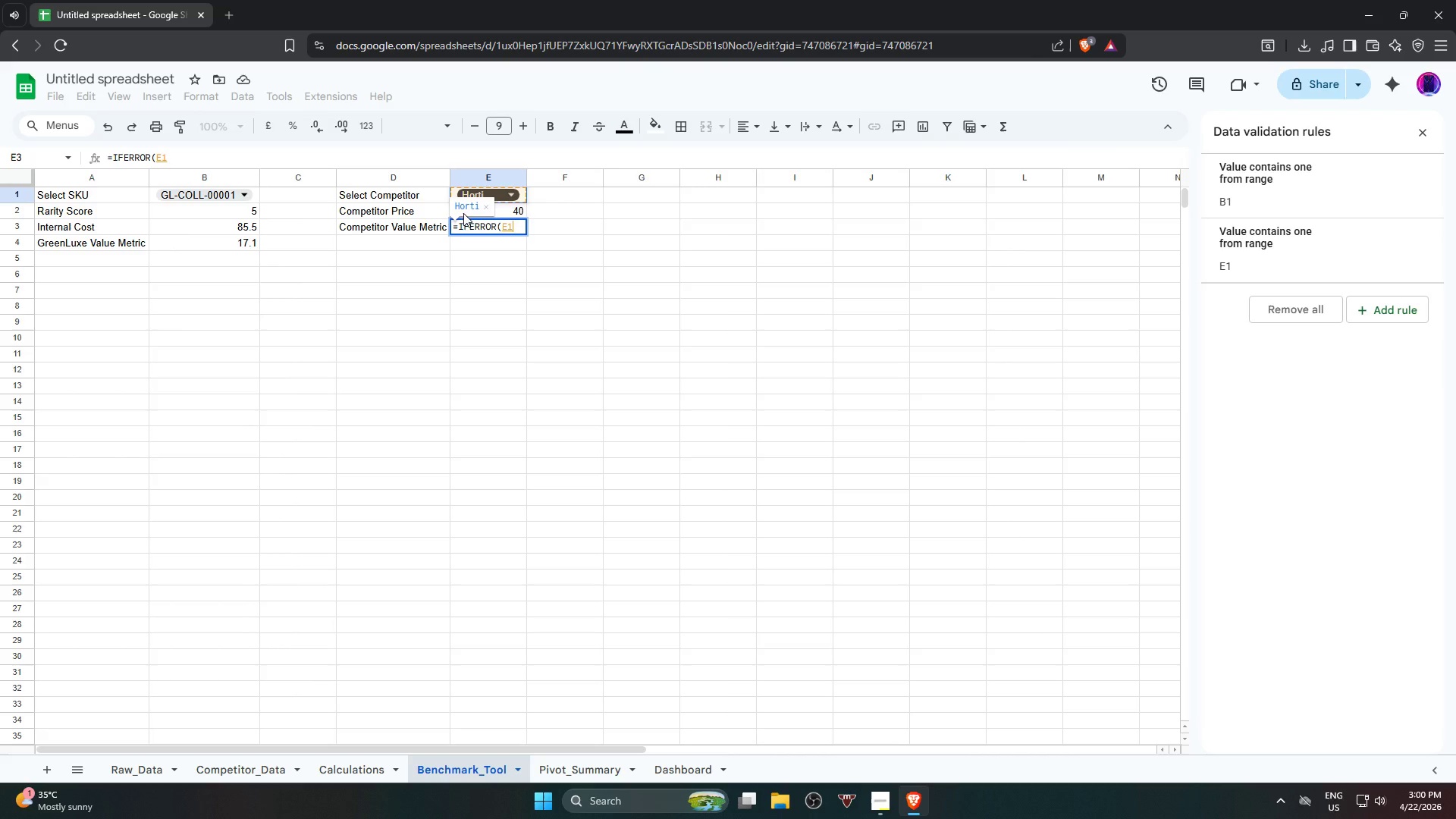 
left_click([506, 212])
 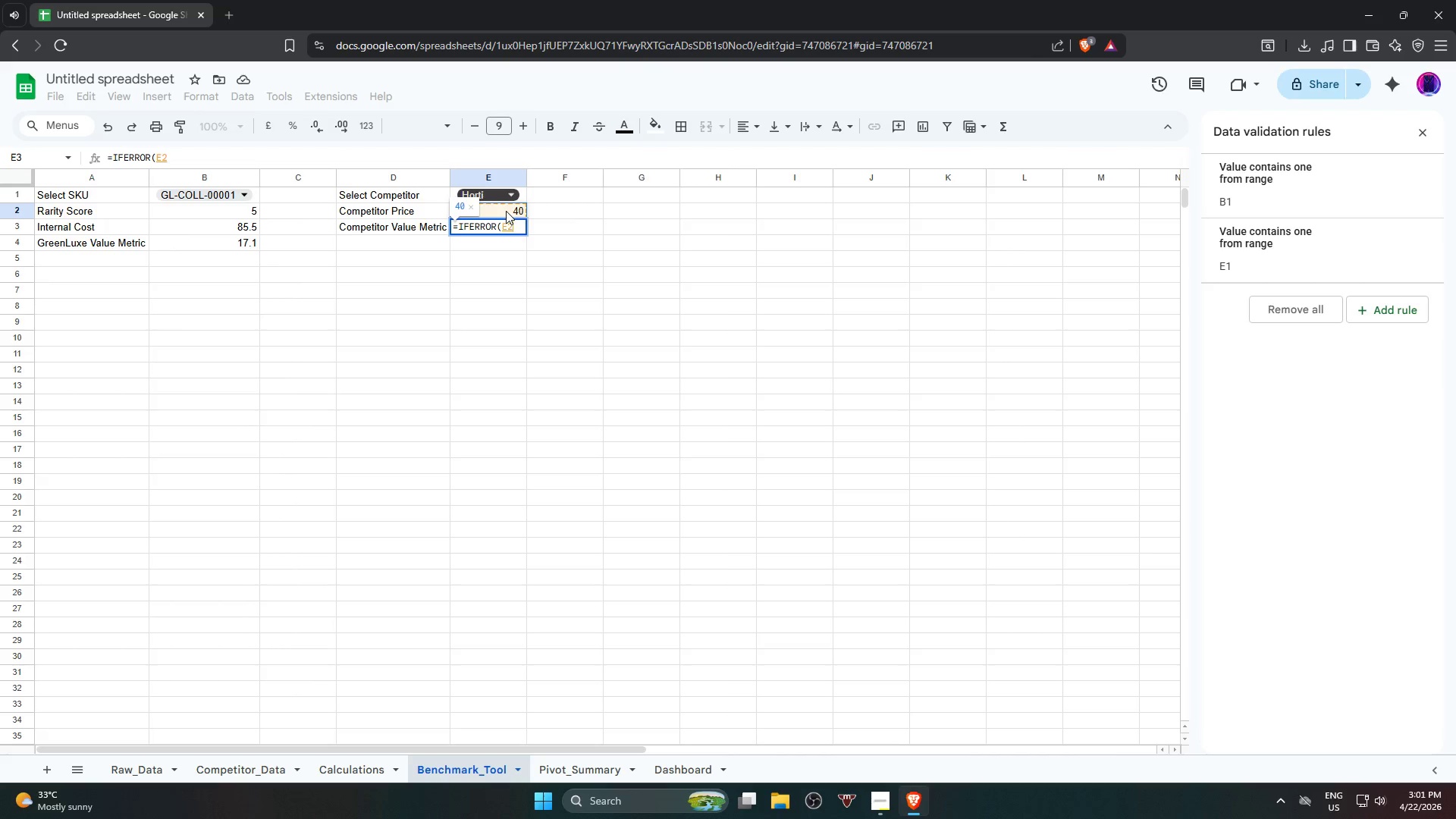 
key(Slash)
 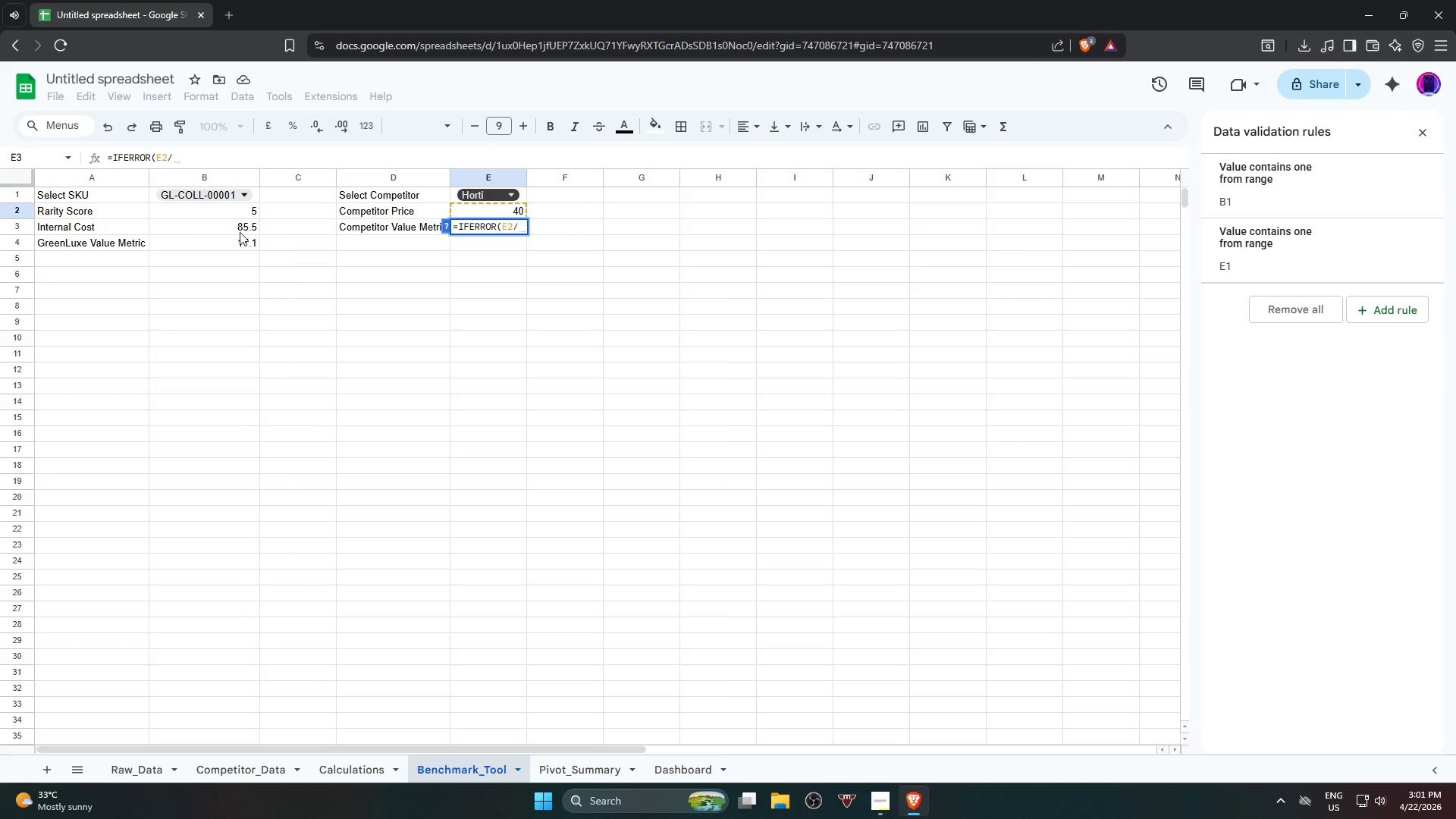 
wait(6.58)
 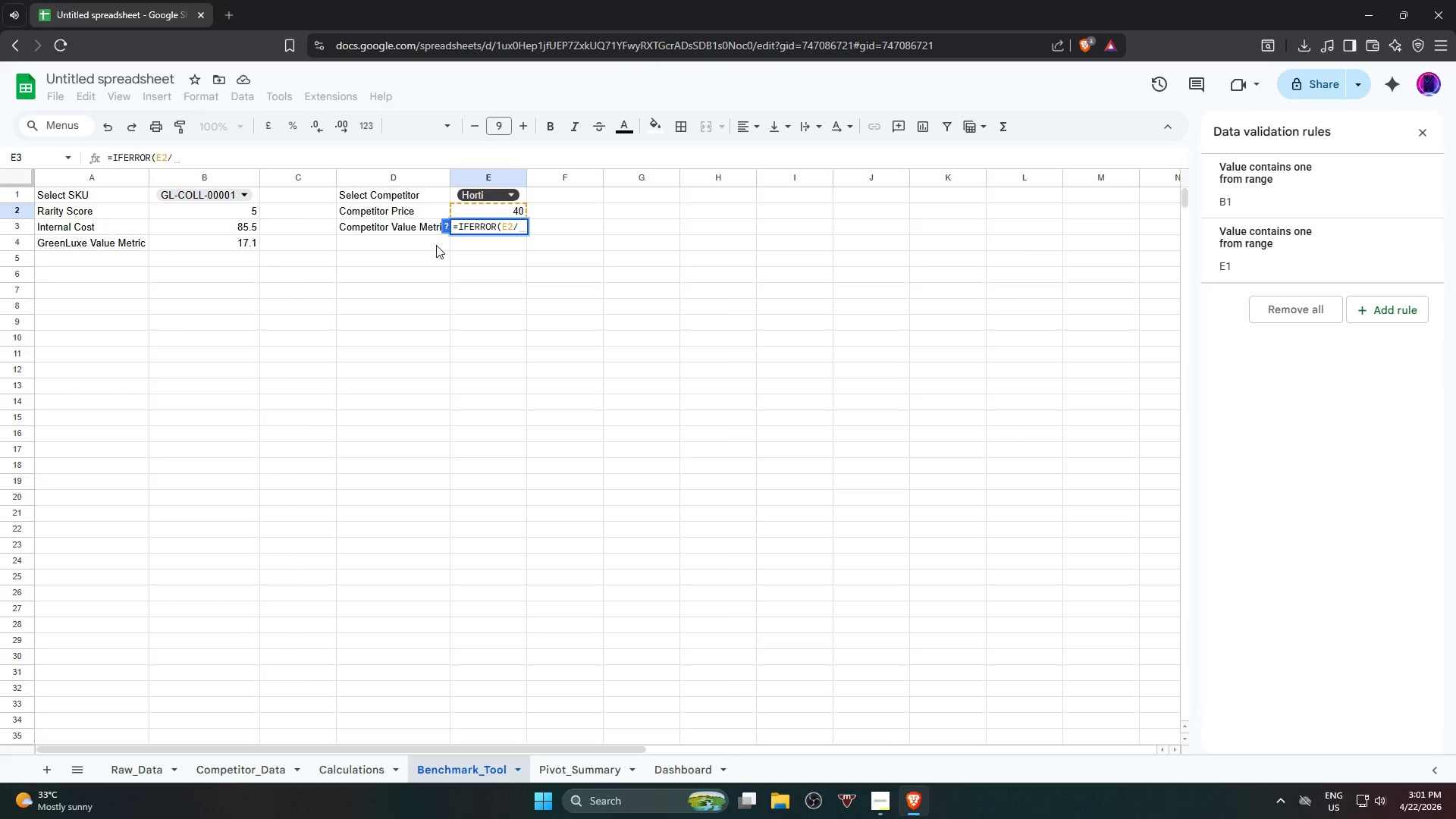 
left_click([221, 214])
 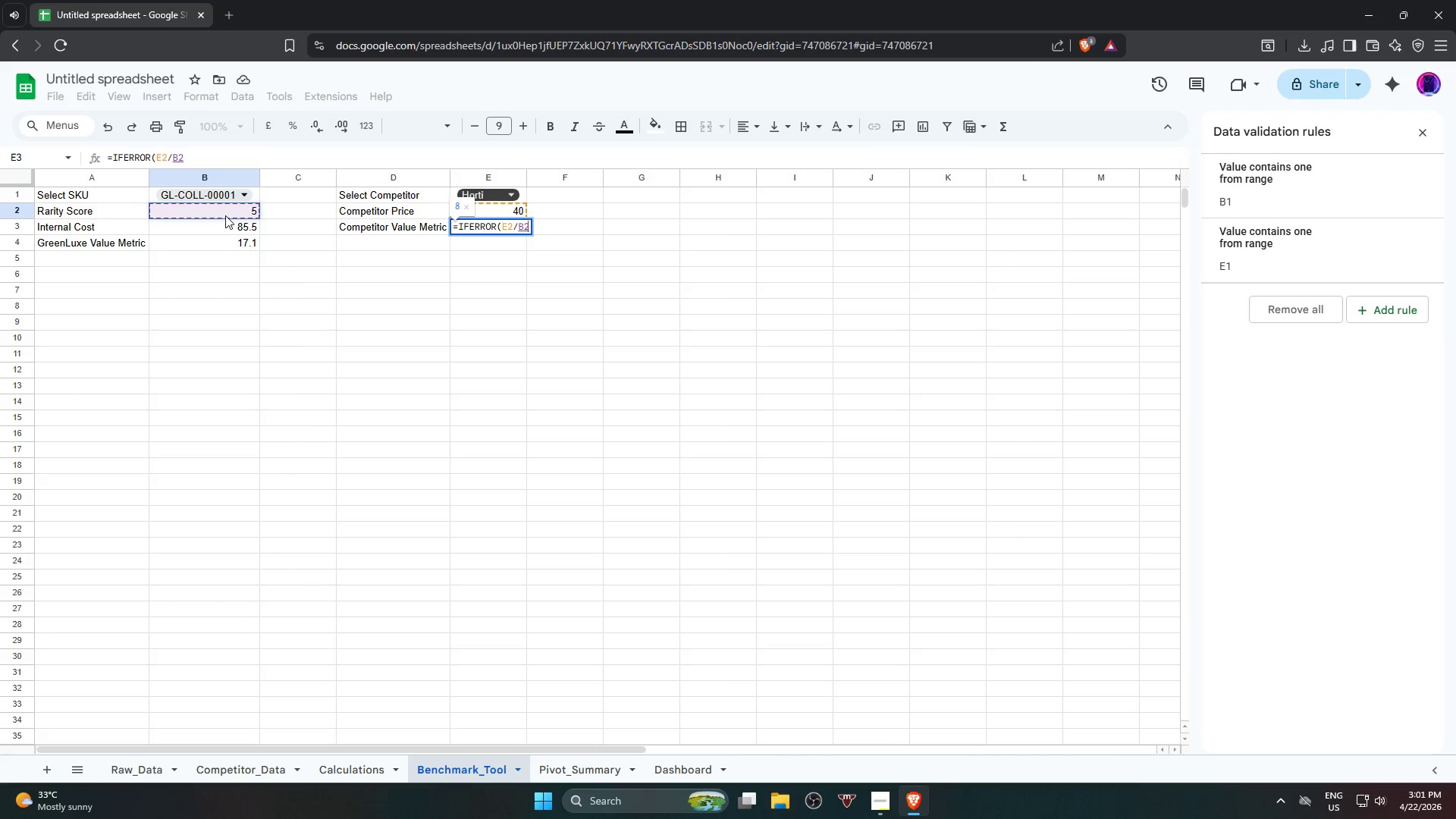 
key(Comma)
 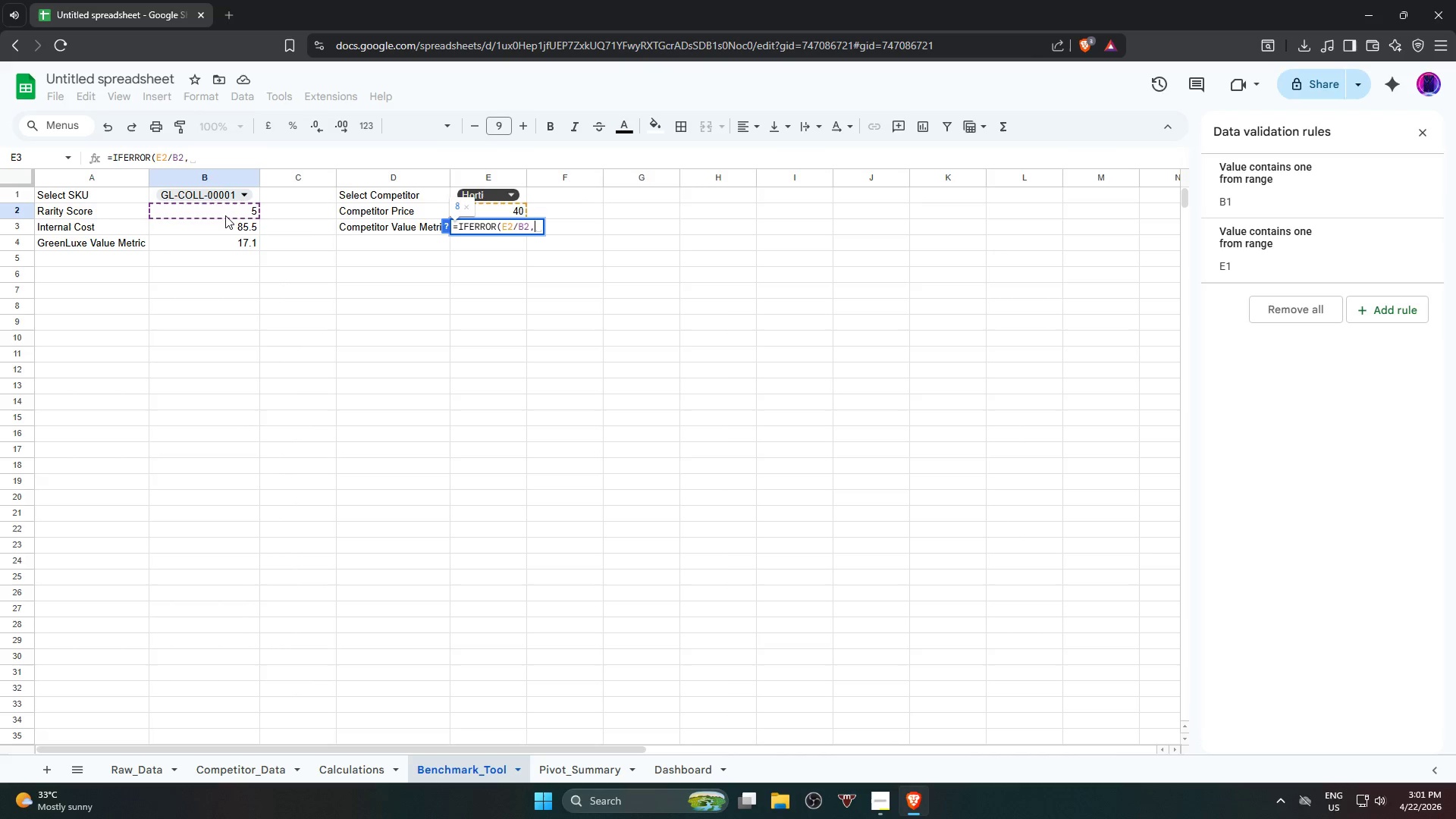 
key(Shift+Quote)
 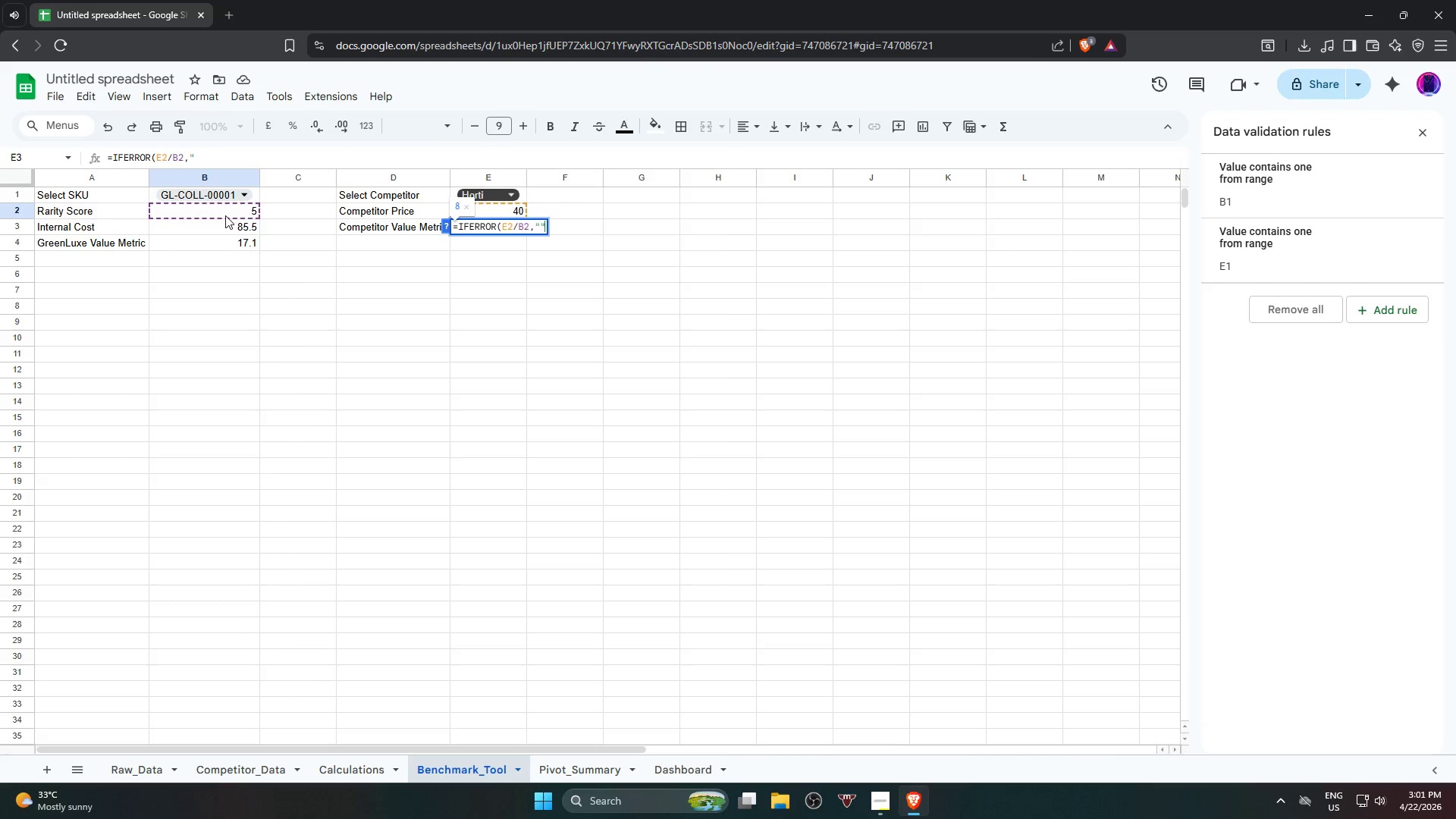 
key(Shift+Quote)
 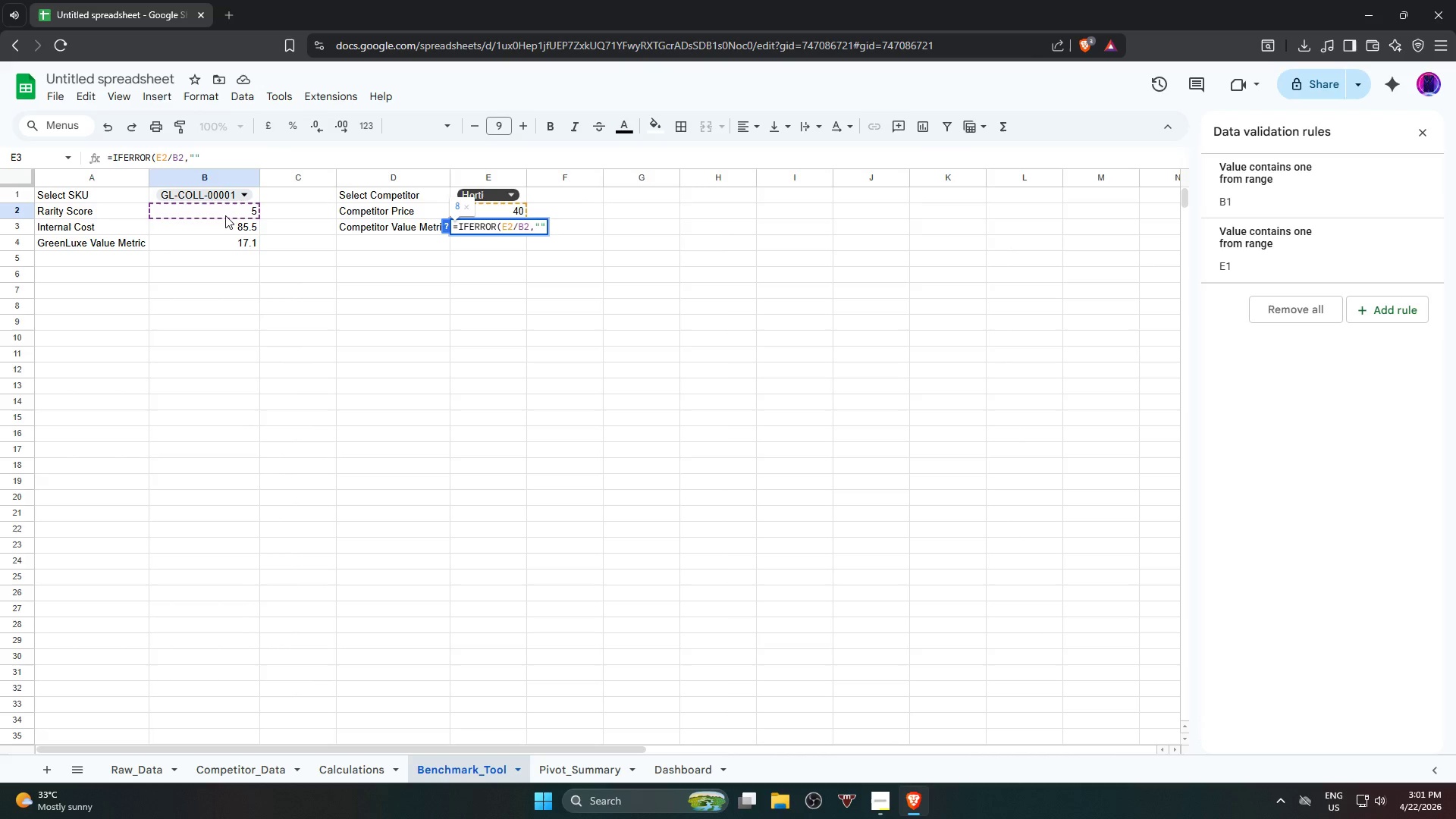 
key(Shift+0)
 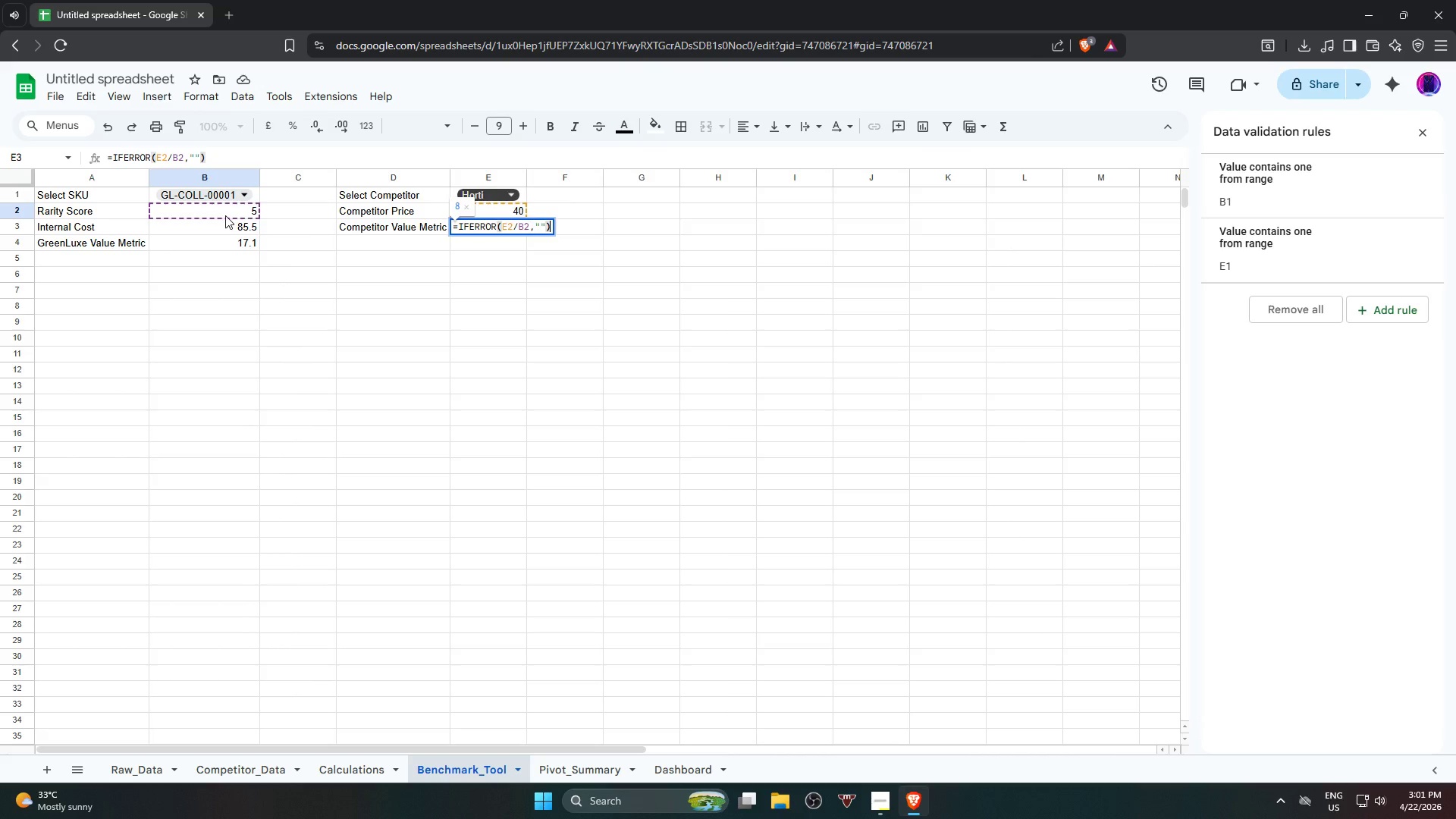 
key(Enter)
 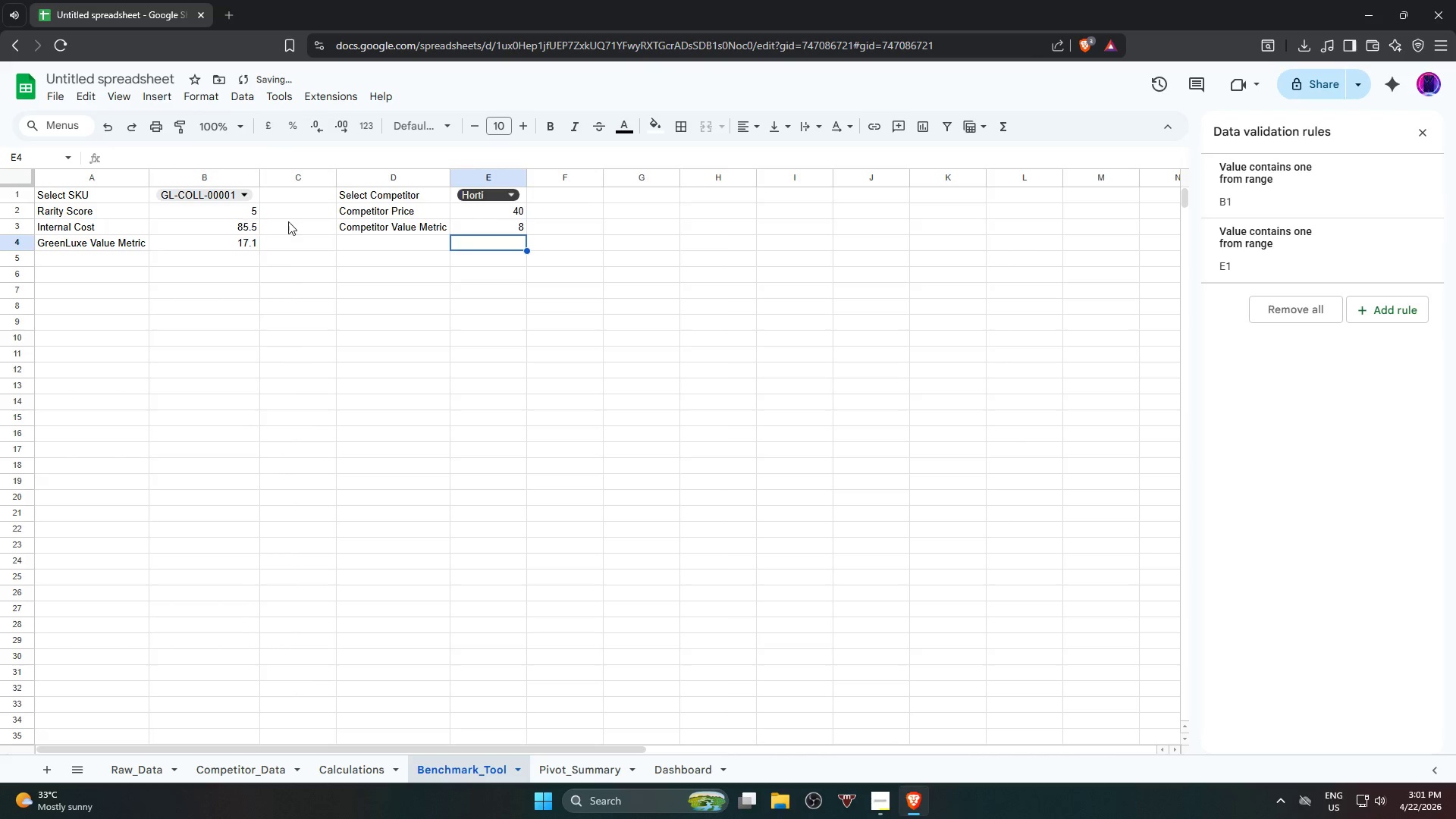 
left_click([479, 192])
 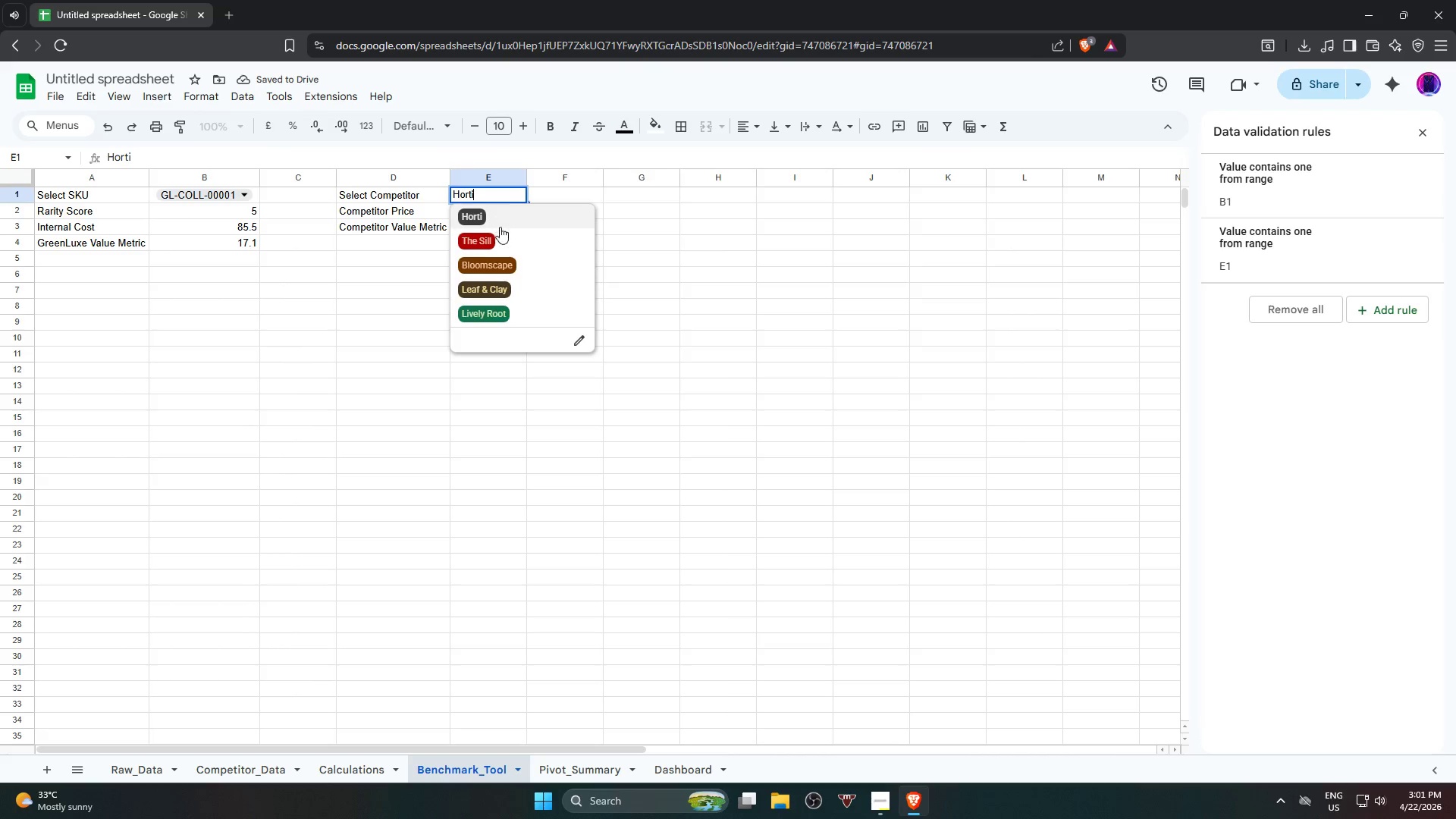 
left_click([503, 234])
 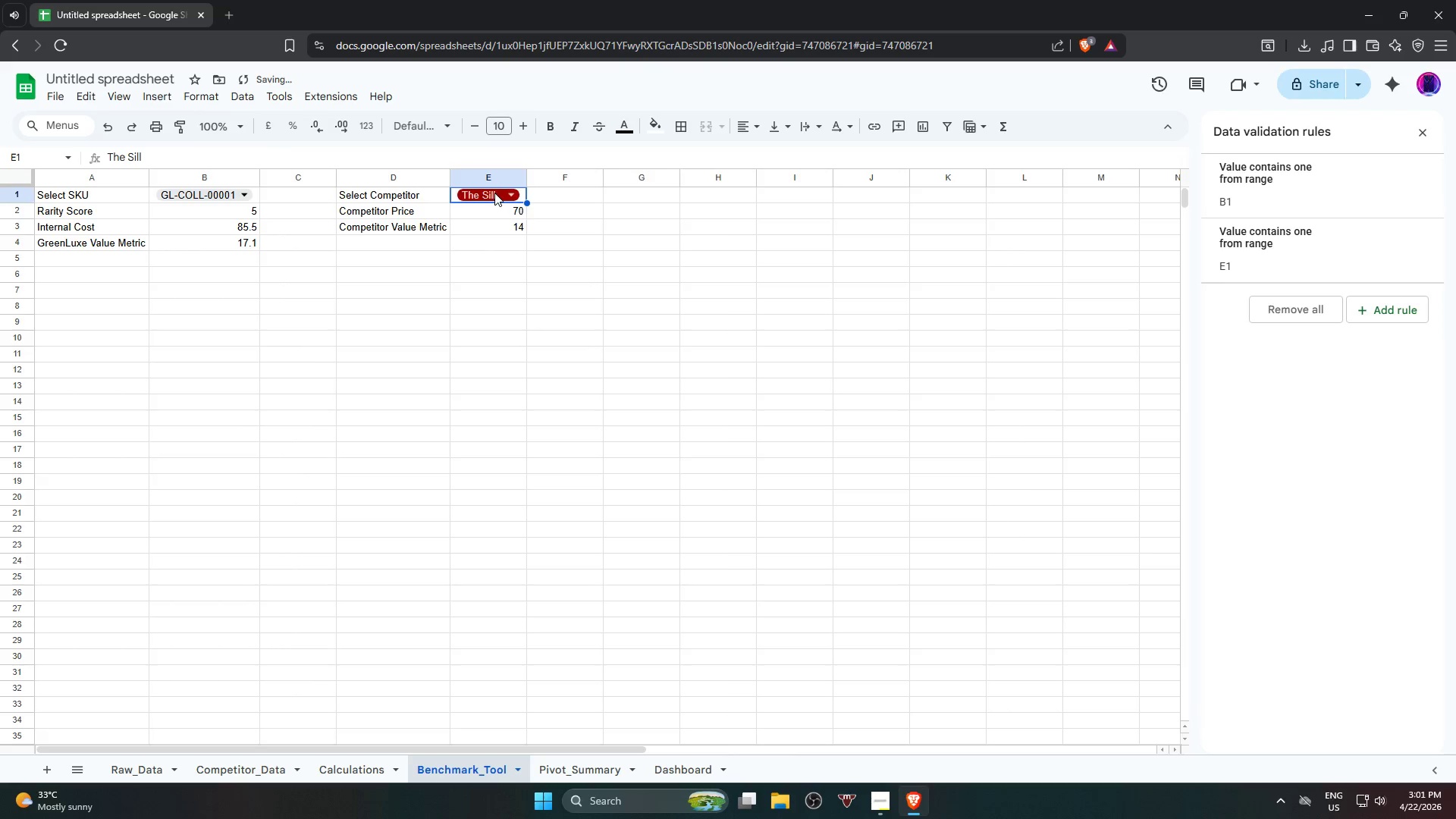 
left_click([494, 192])
 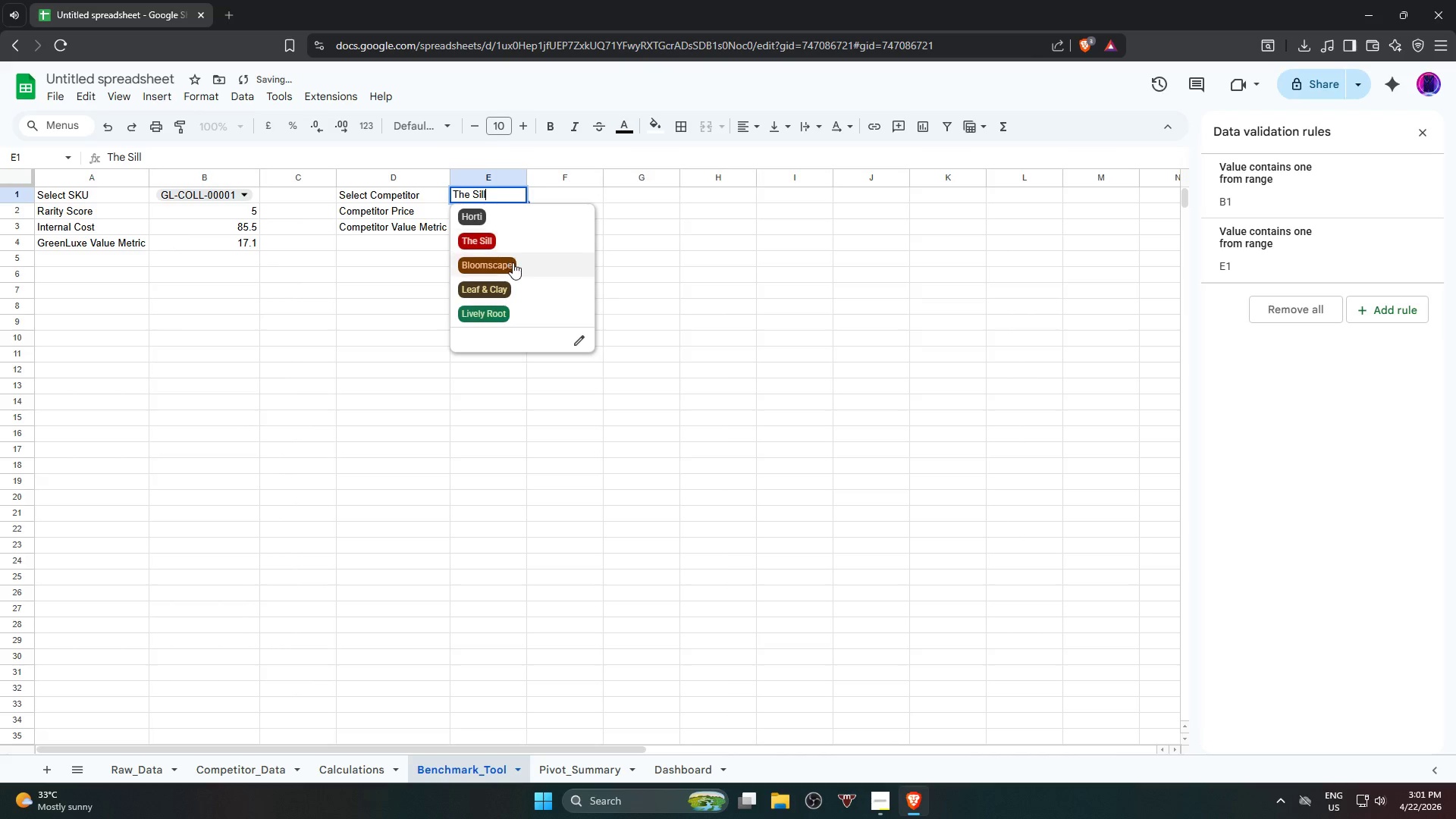 
left_click([513, 264])
 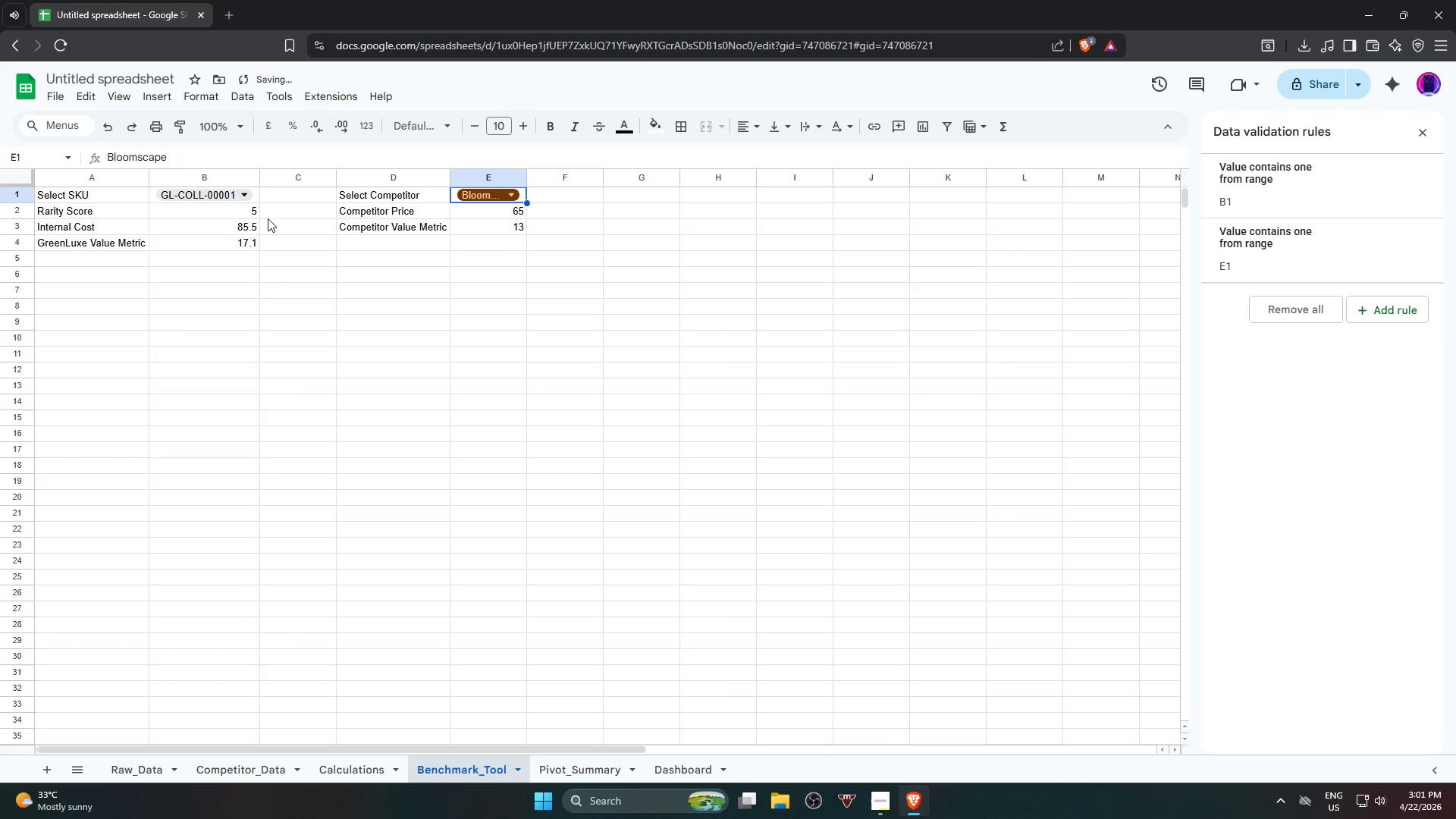 
left_click([216, 246])
 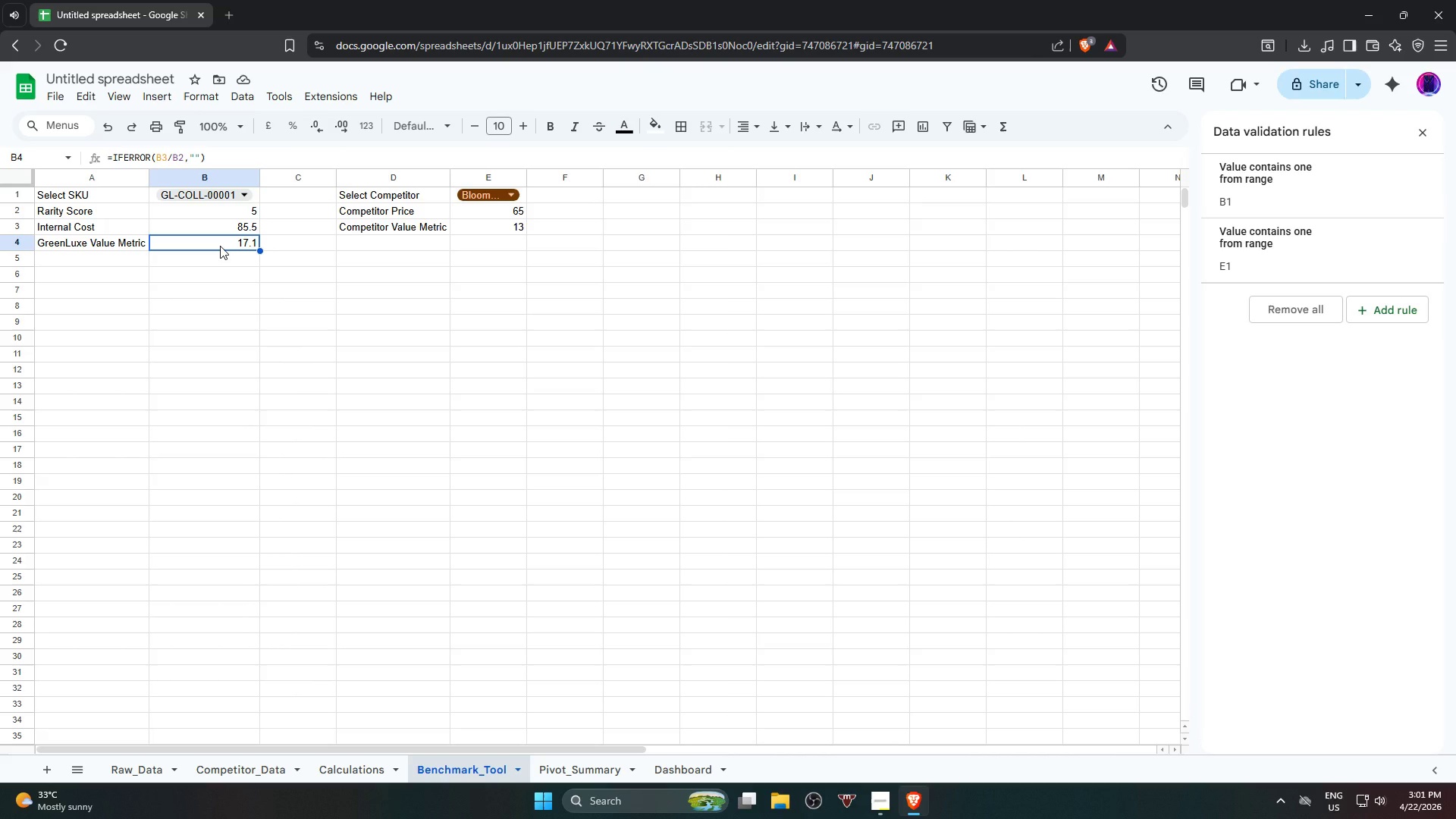 
wait(11.05)
 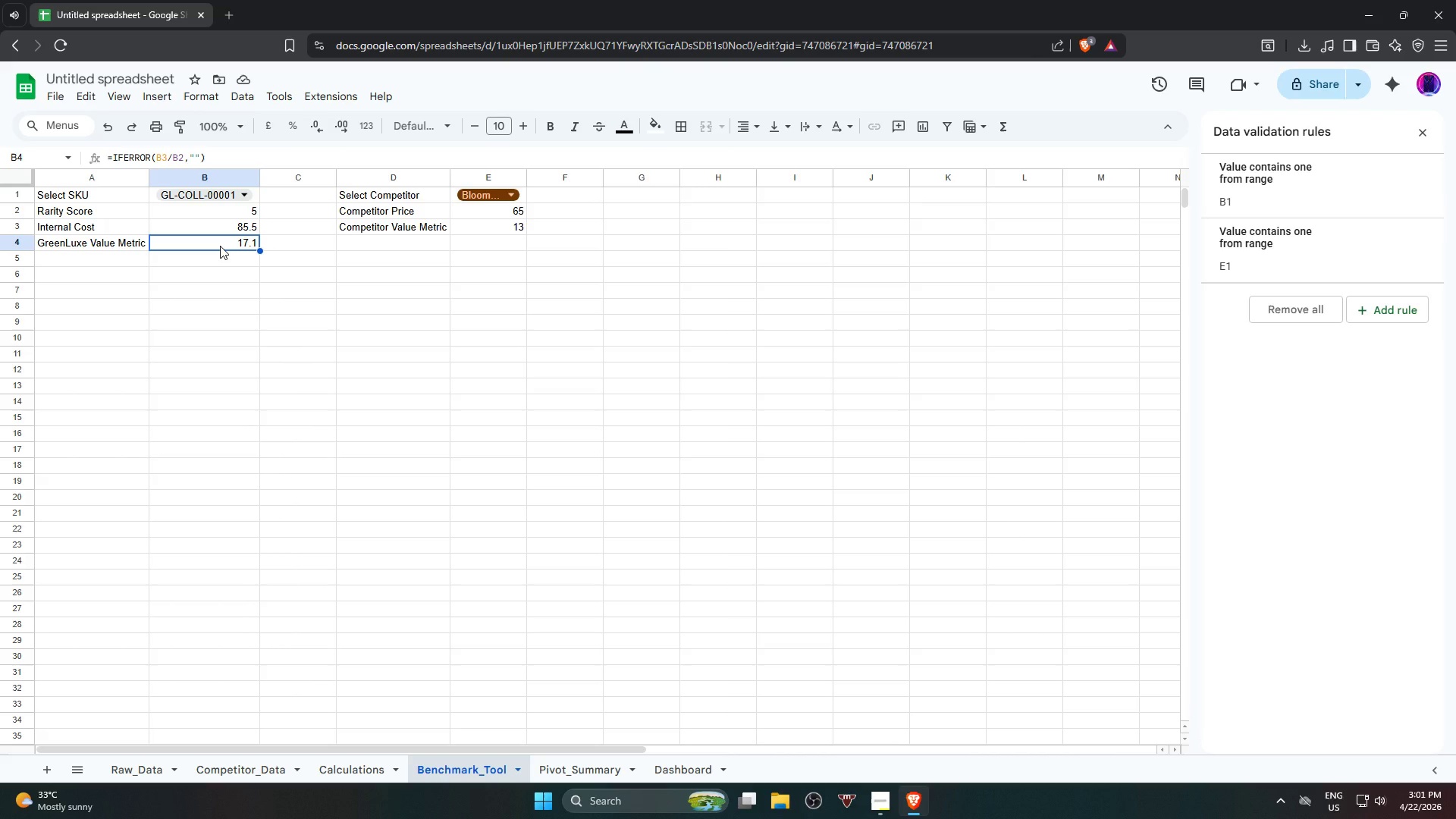 
double_click([528, 182])
 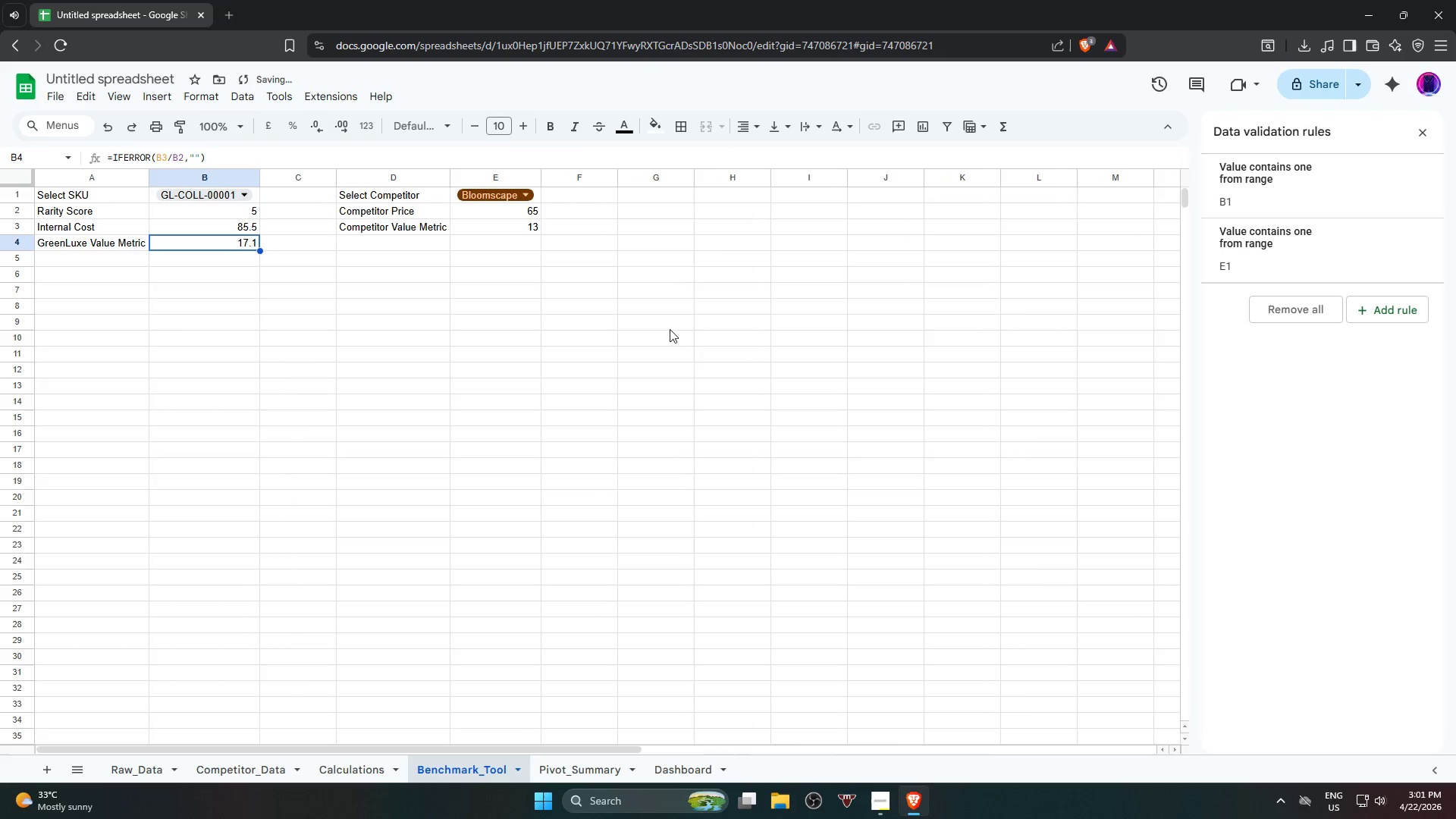 
left_click([678, 361])
 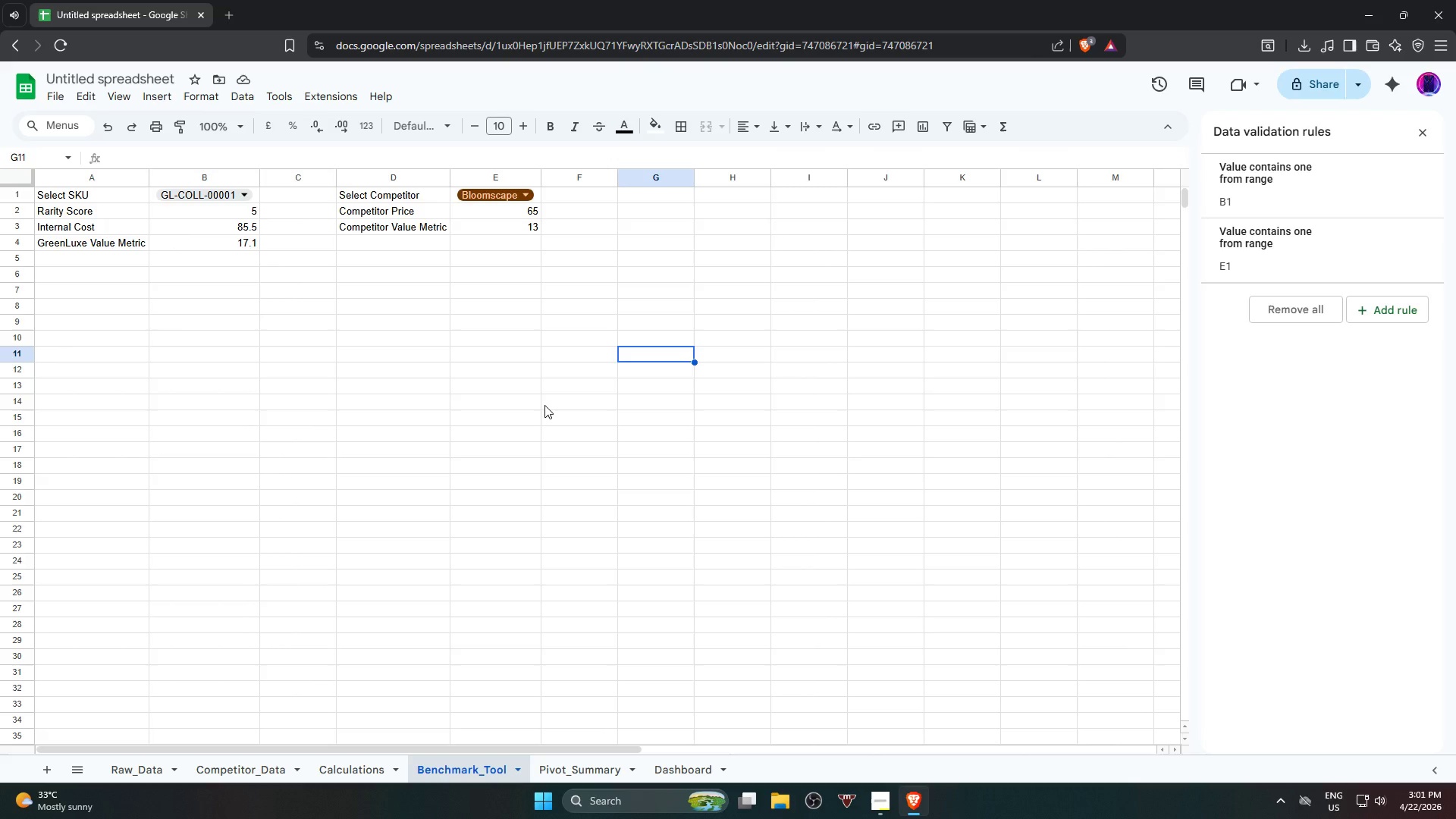 
wait(20.27)
 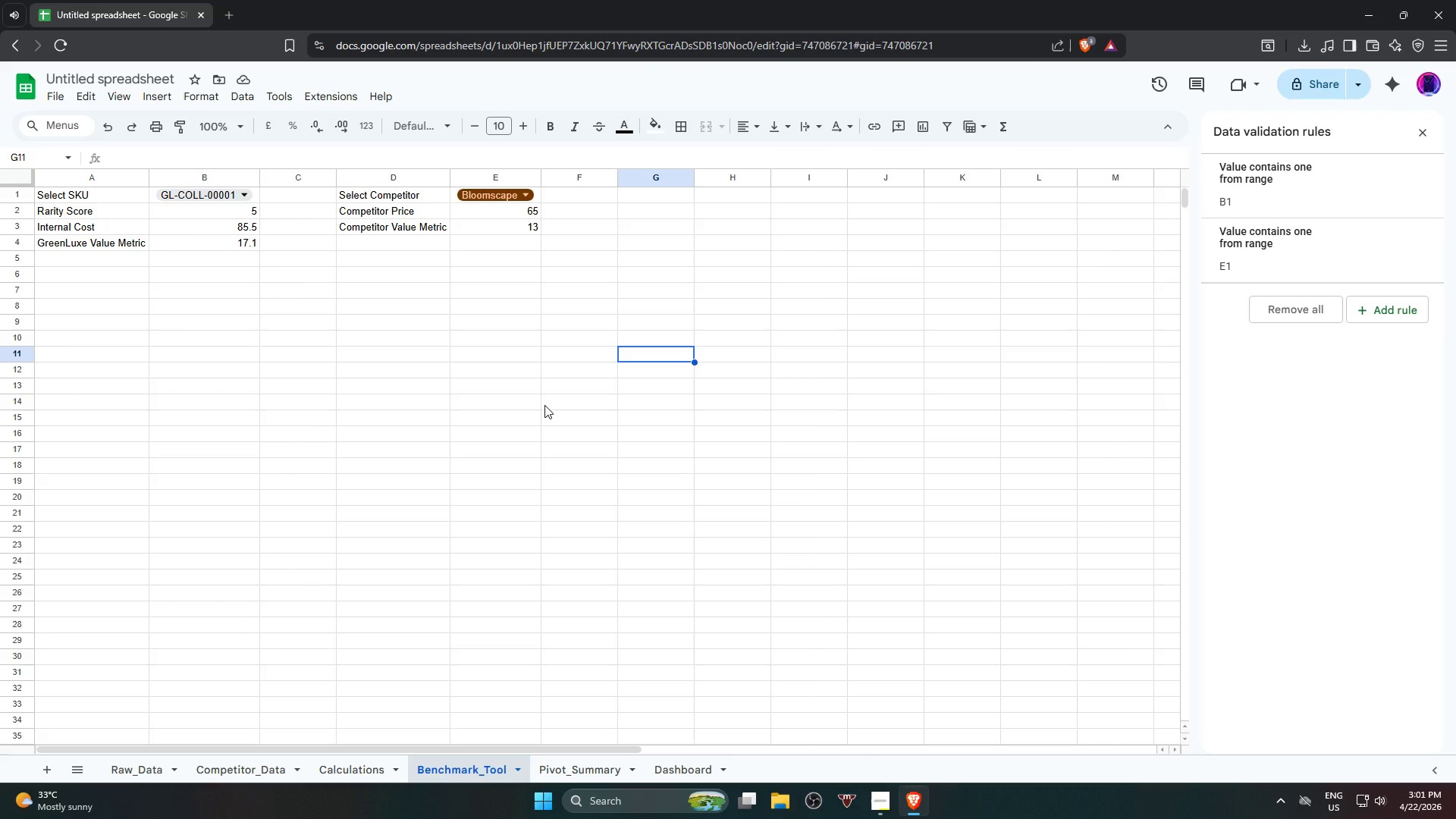 
left_click([484, 438])
 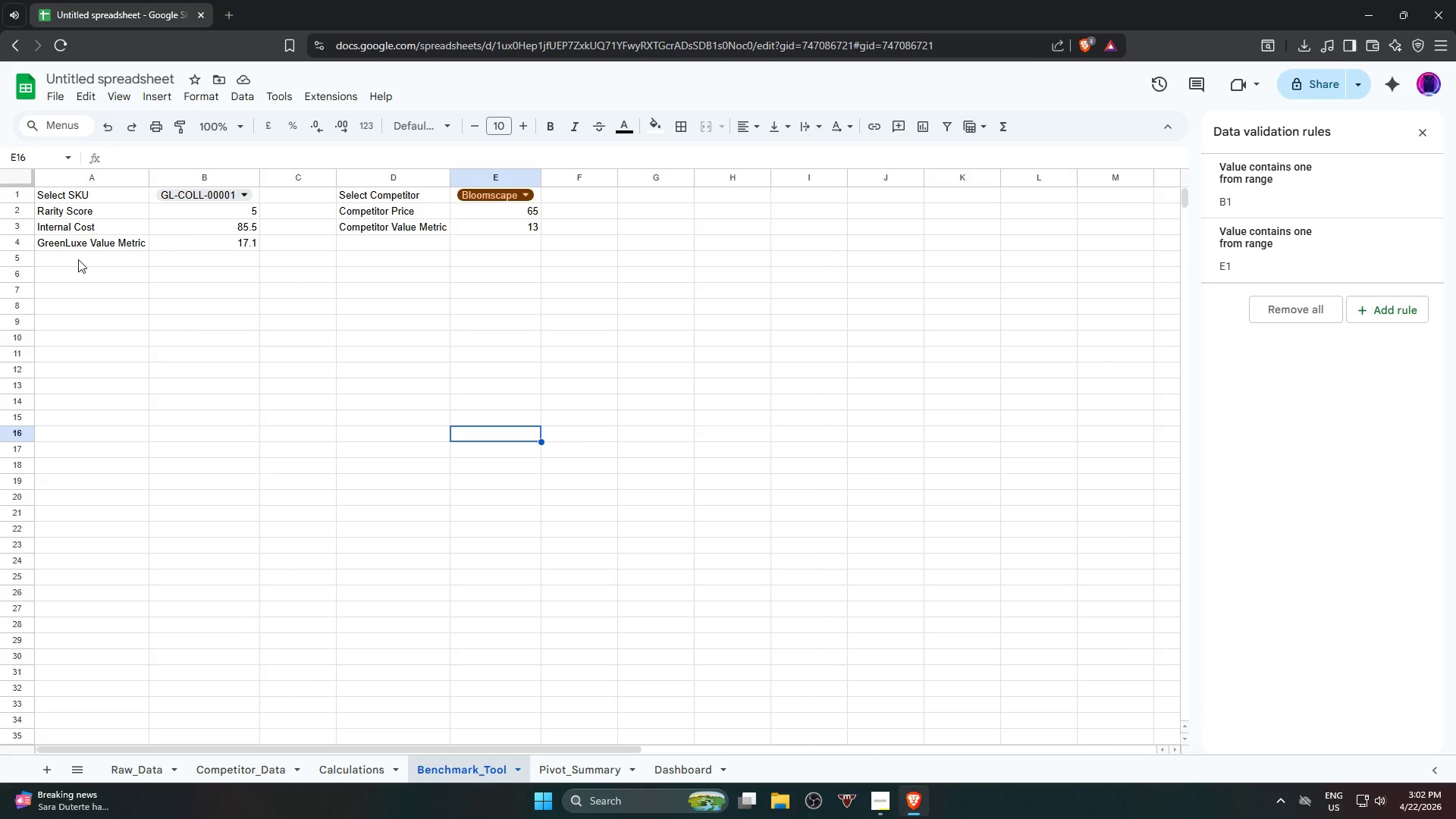 
wait(12.83)
 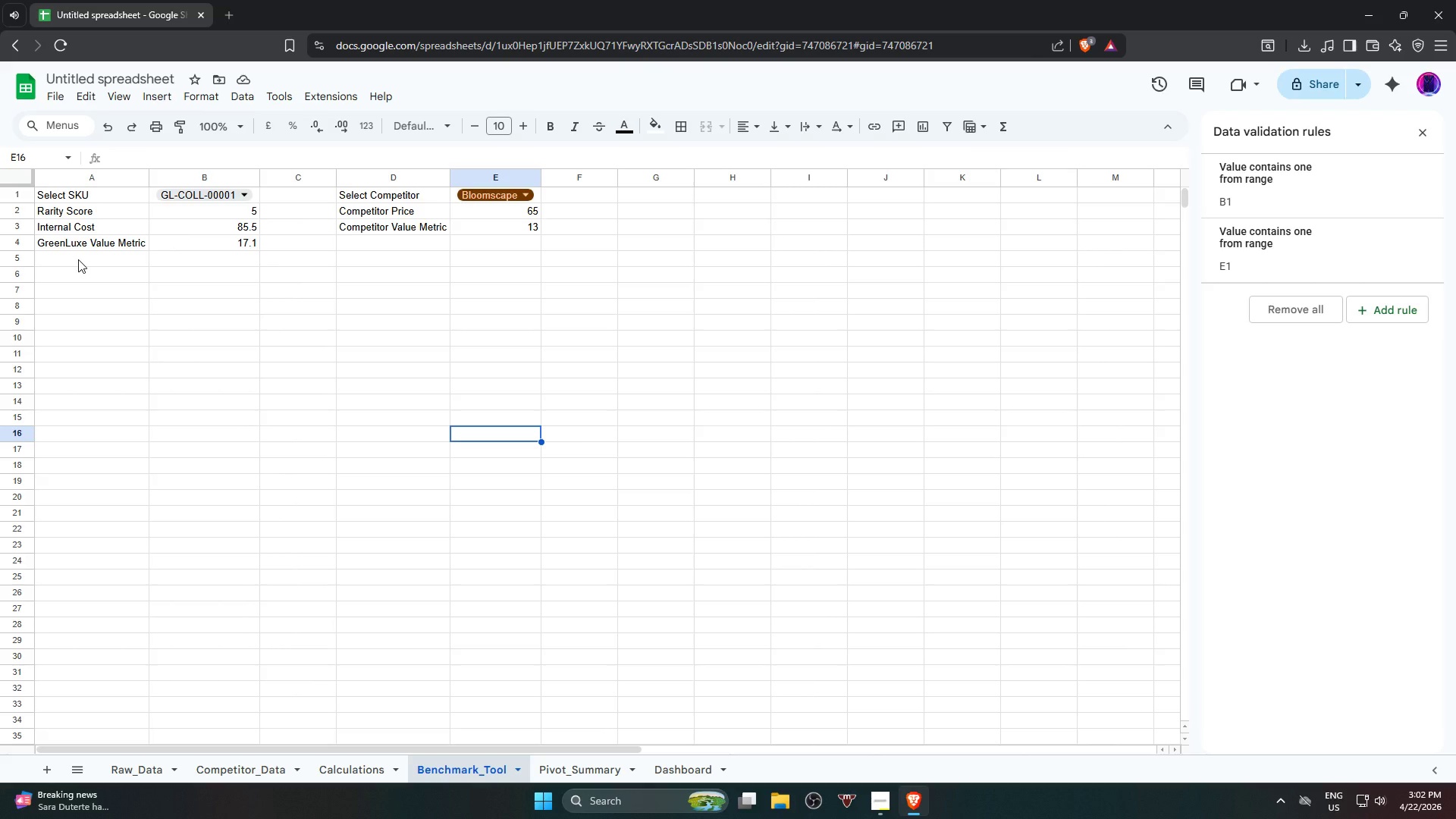 
left_click([101, 243])
 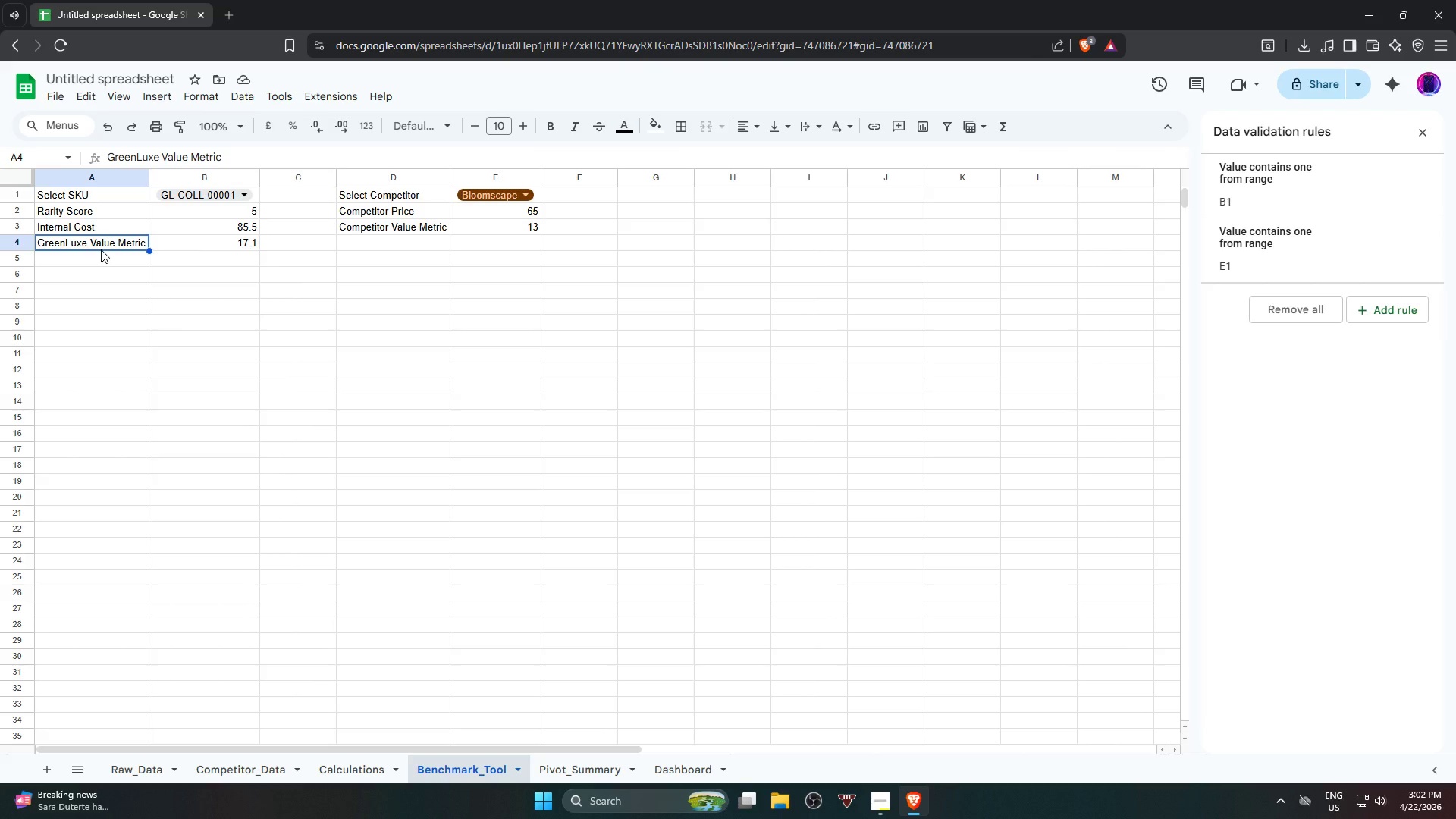 
wait(10.48)
 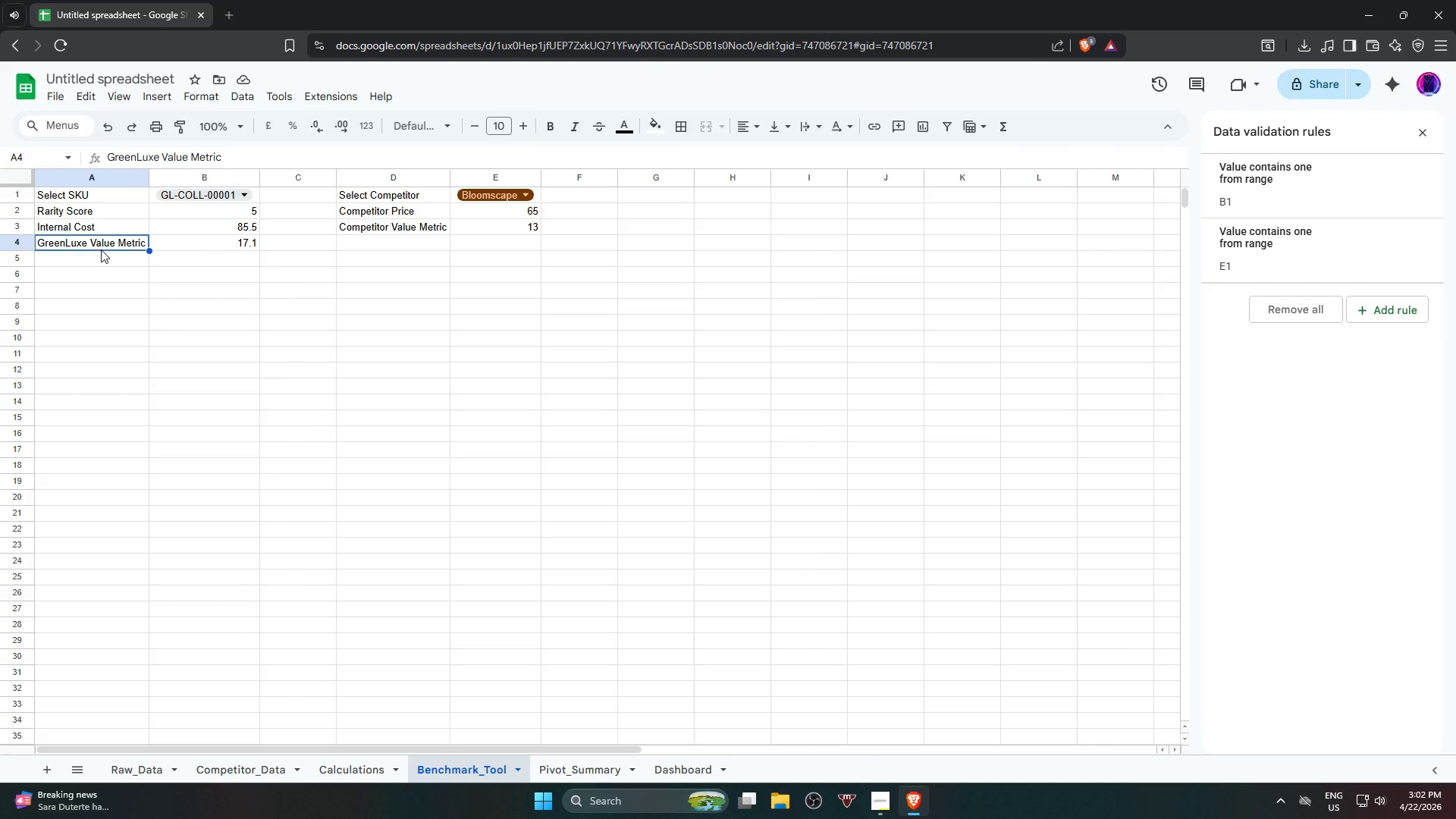 
left_click([206, 103])
 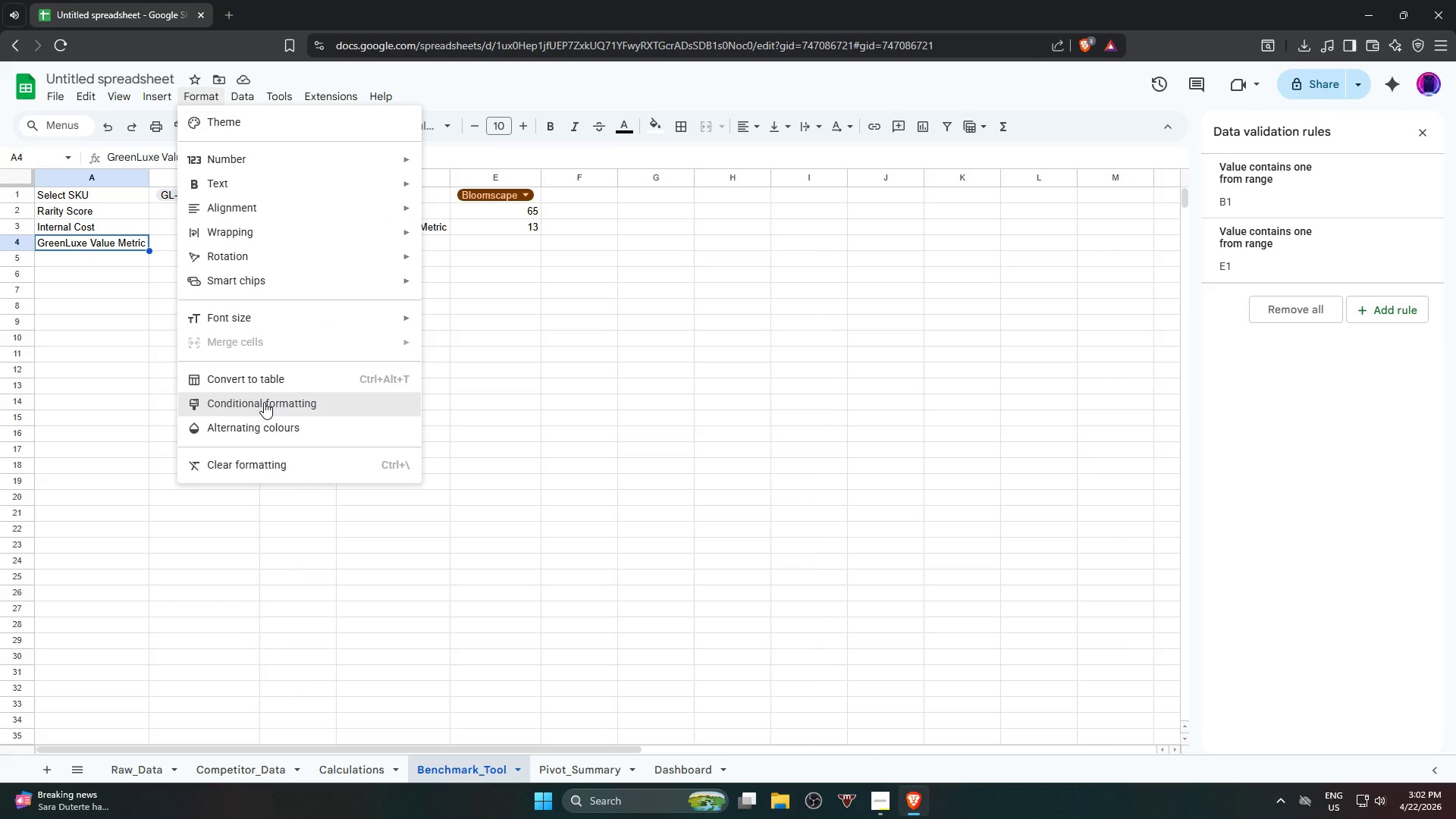 
left_click([264, 402])
 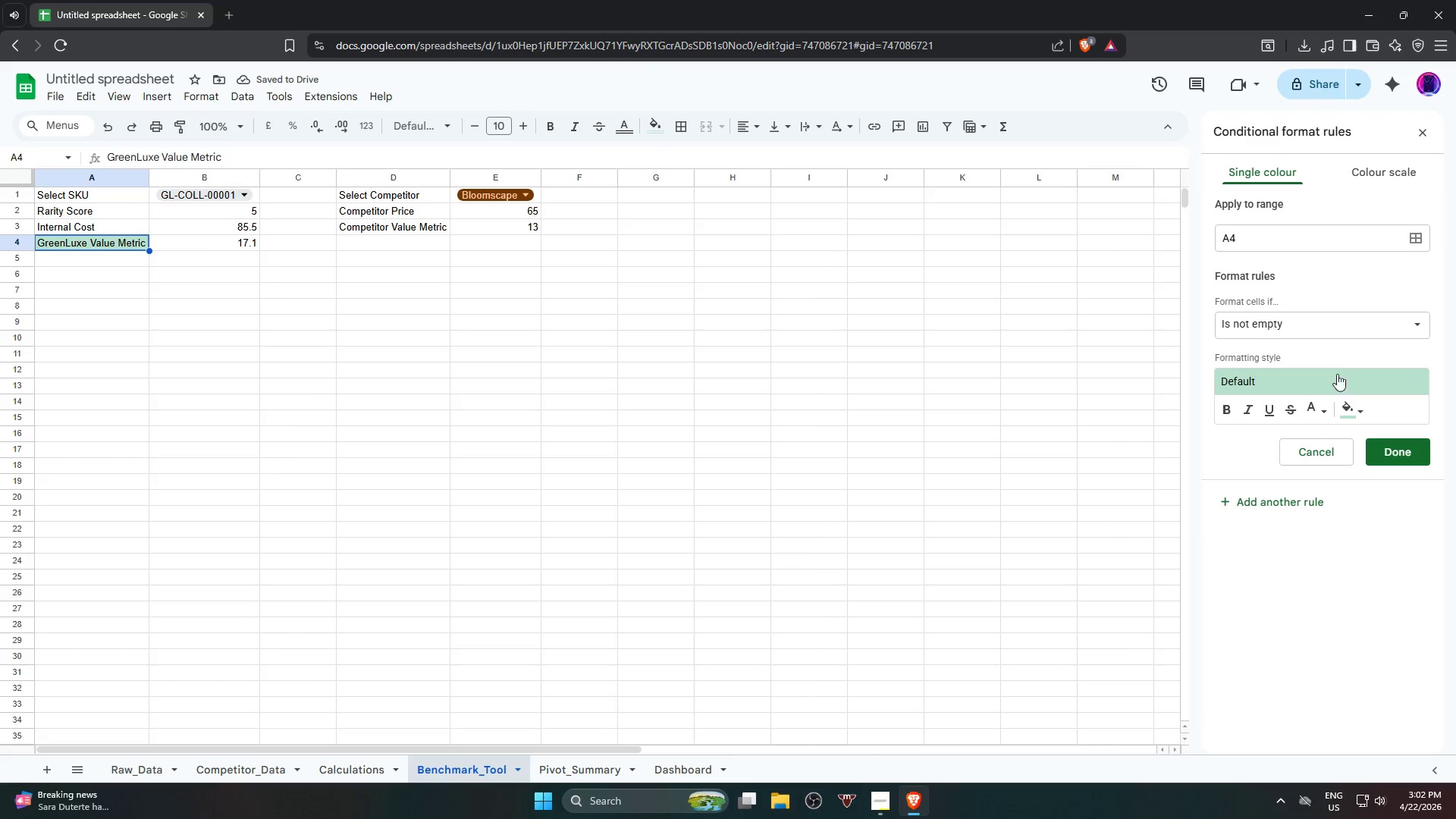 
left_click([1379, 319])
 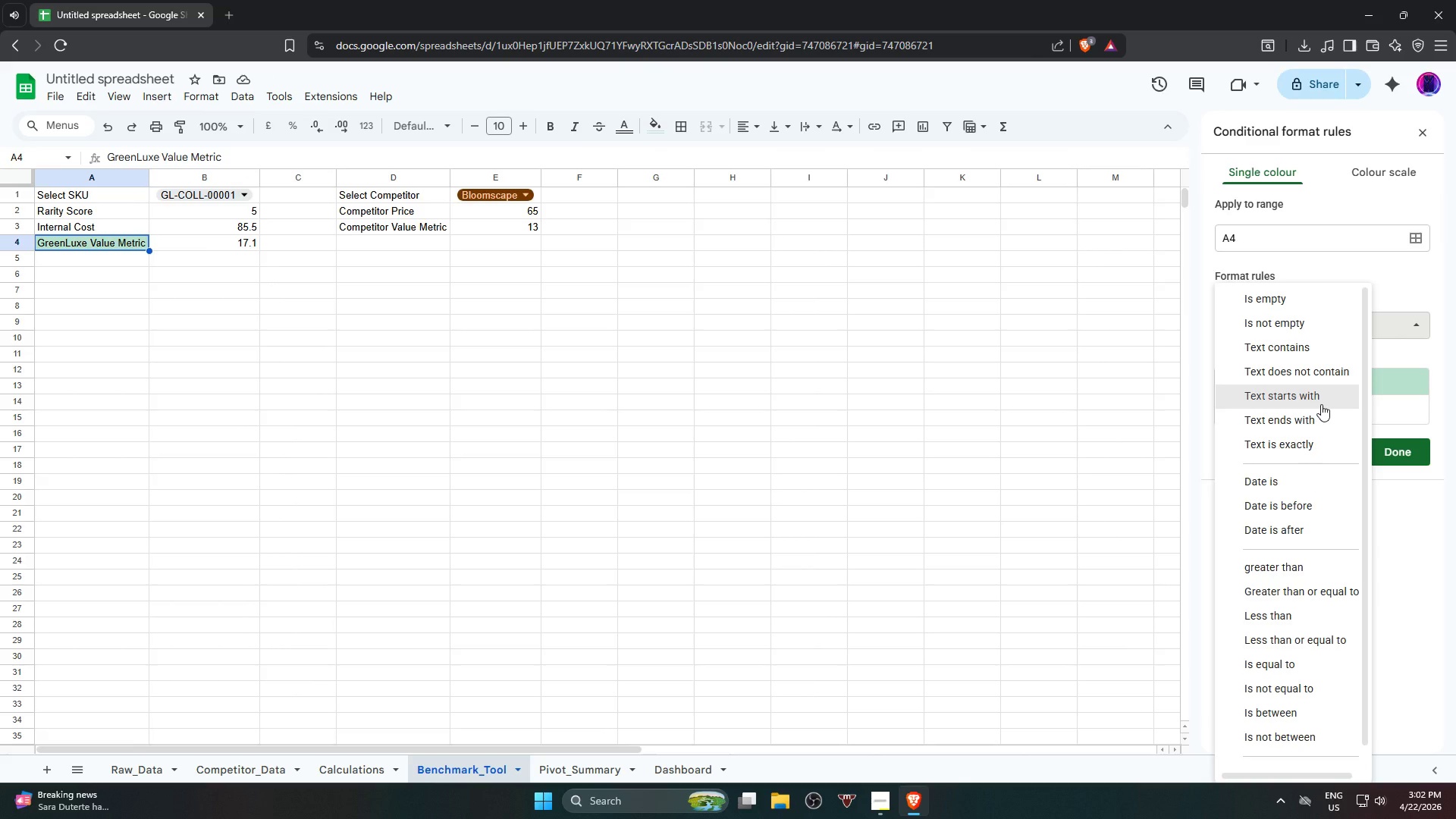 
wait(6.14)
 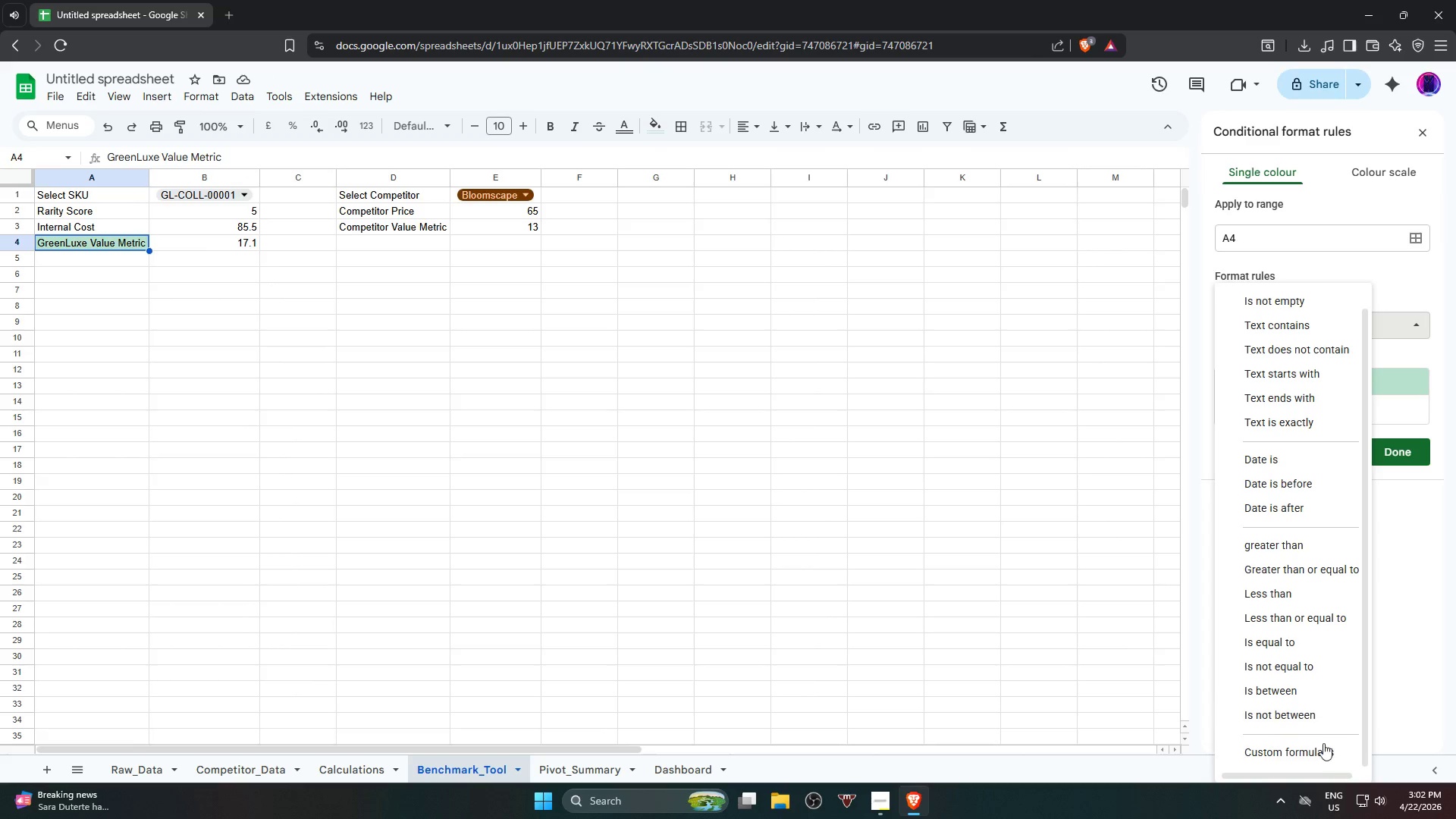 
left_click([1319, 752])
 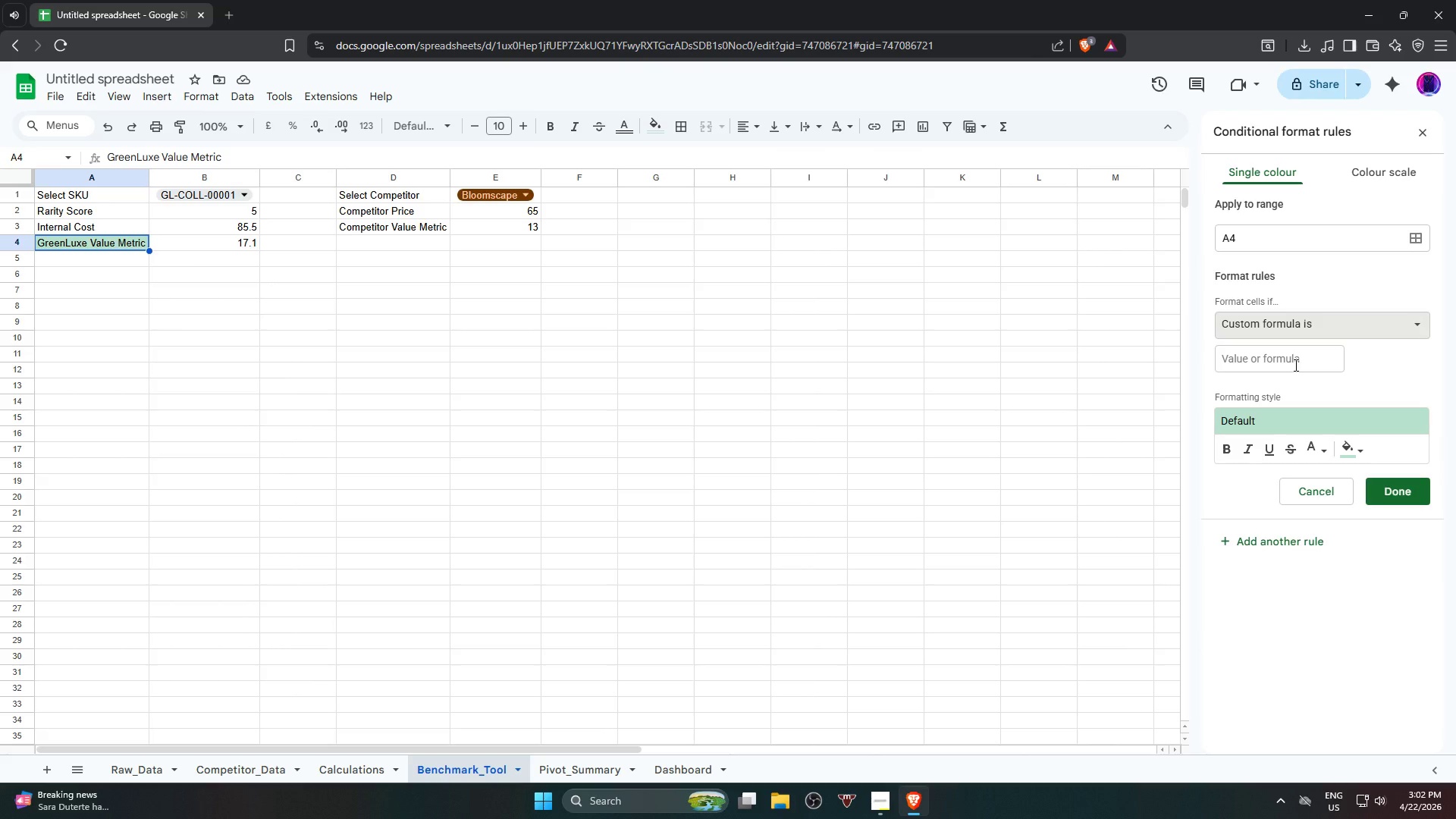 
scroll: coordinate [1341, 688], scroll_direction: down, amount: 11.0
 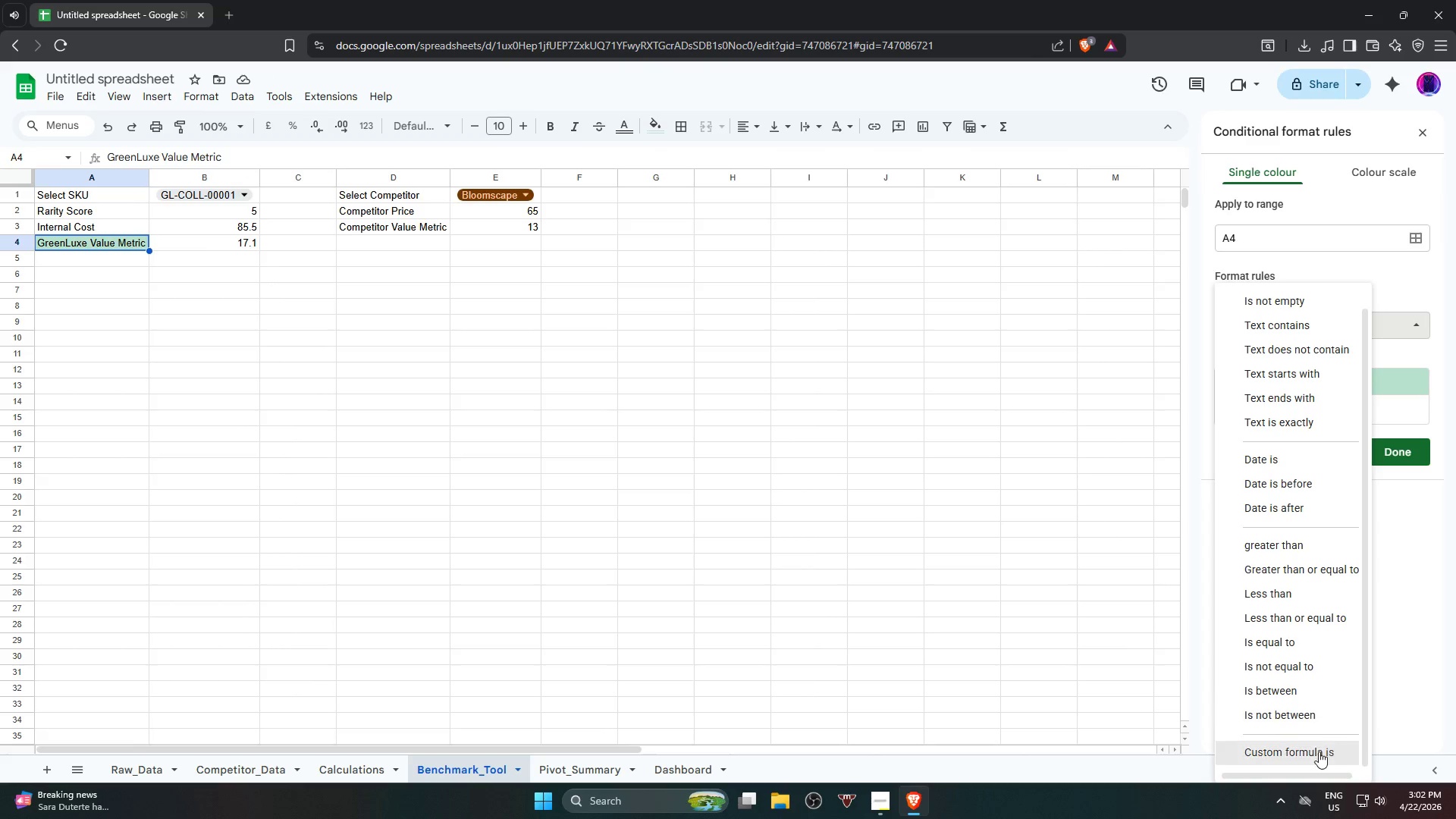 
left_click([1294, 365])
 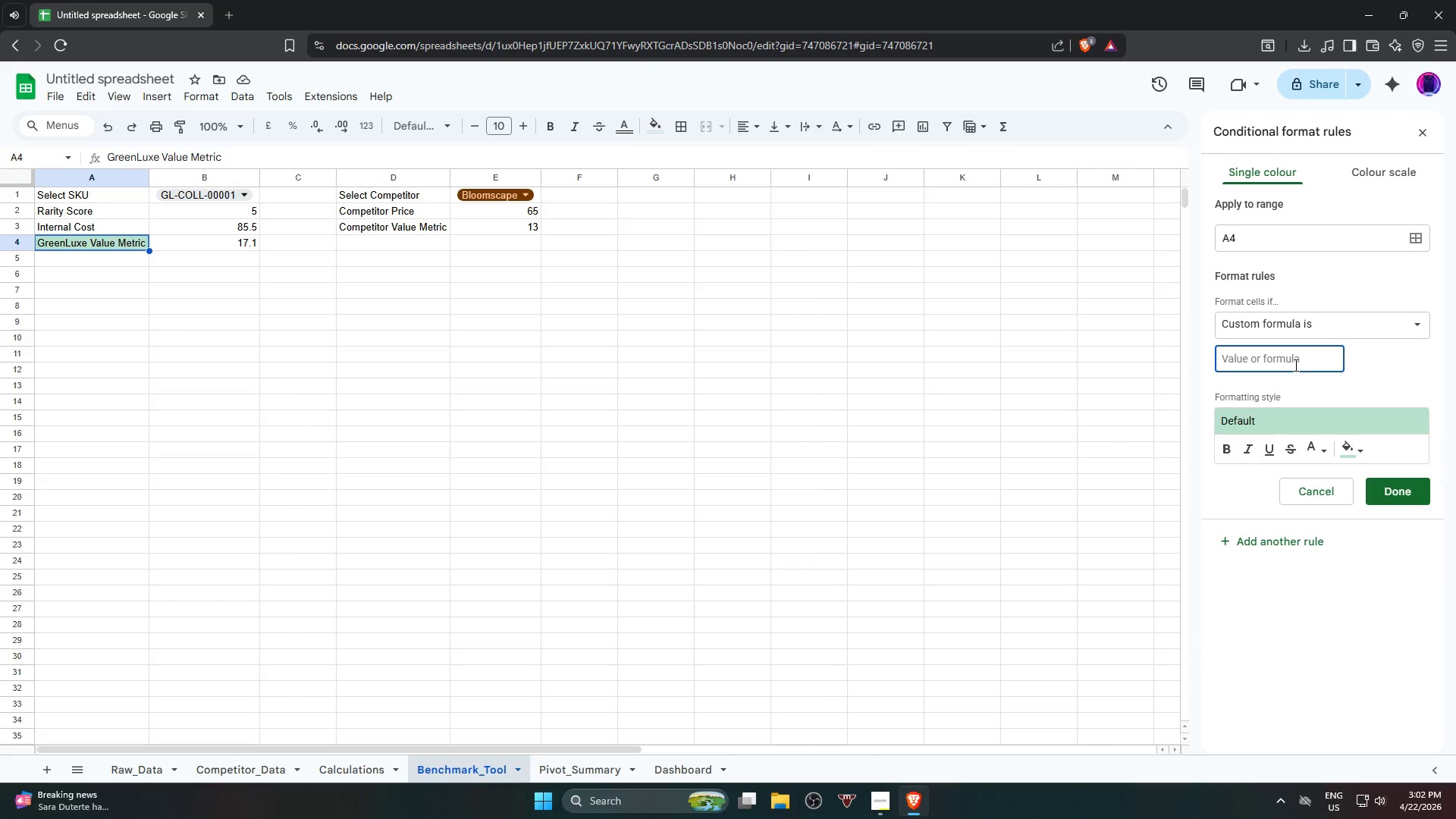 
type(B4)
key(Backspace)
key(Backspace)
type(=B4>C)
key(Backspace)
type(C)
 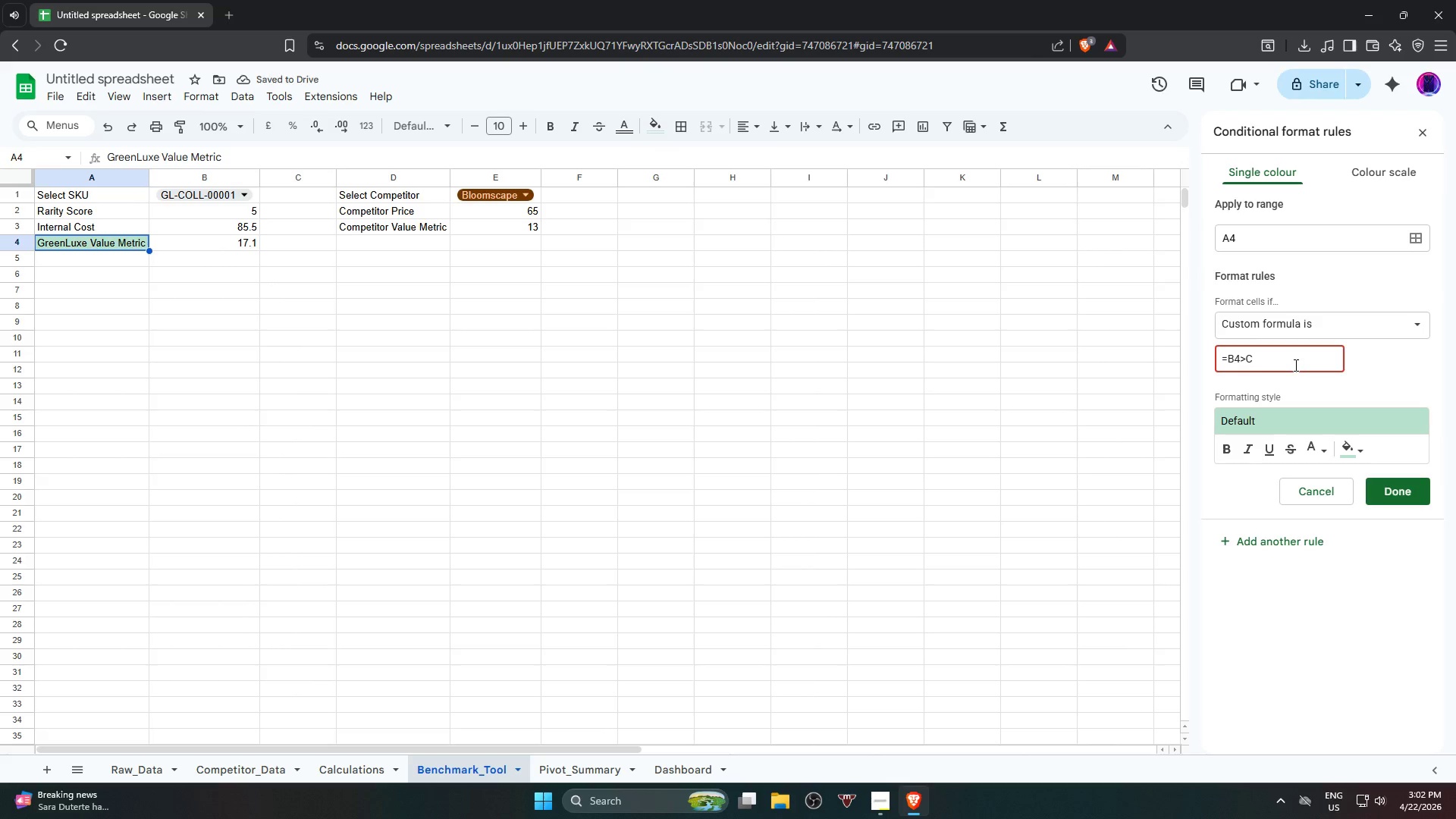 
wait(5.59)
 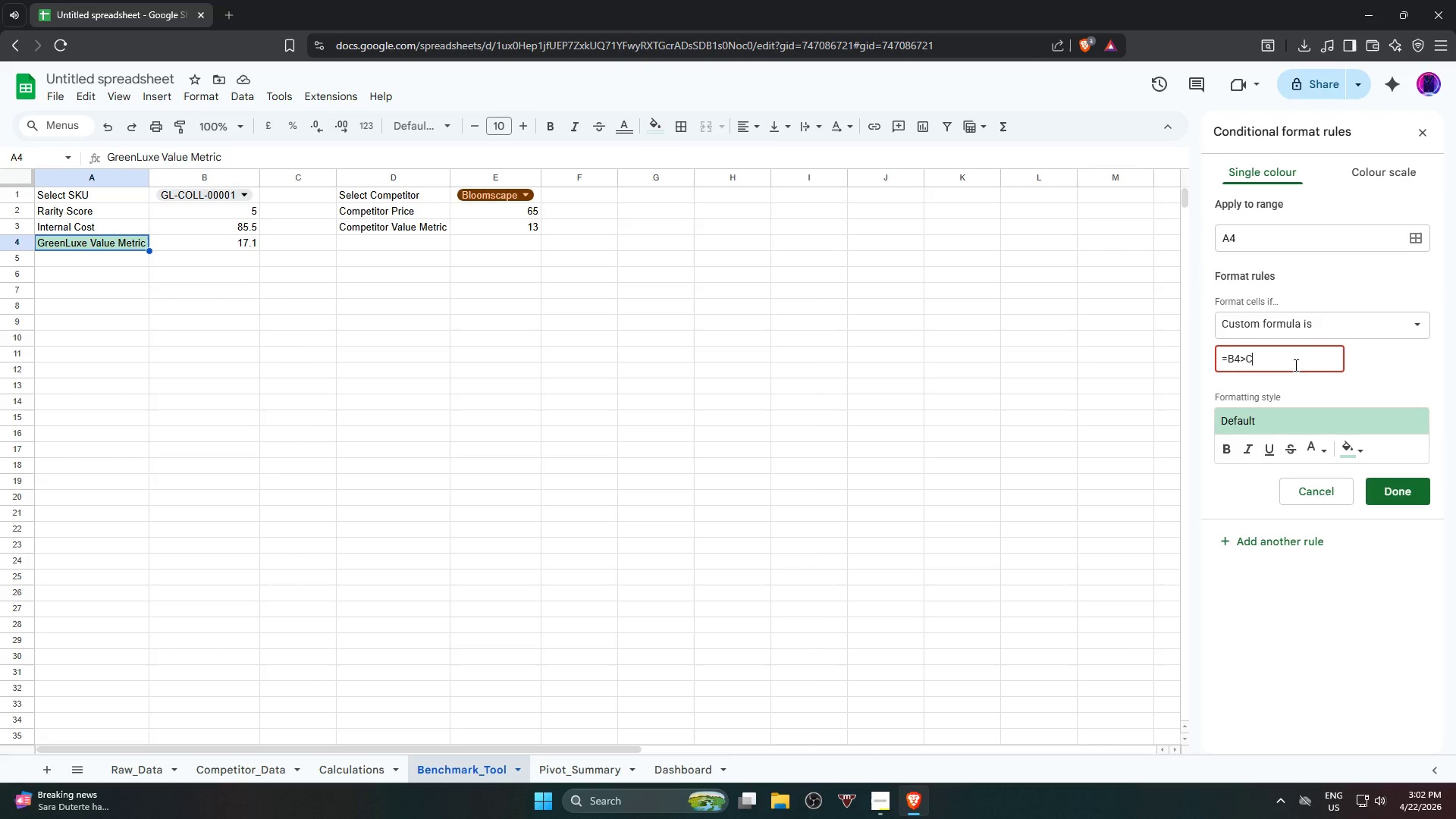 
type(alculations!B2)
 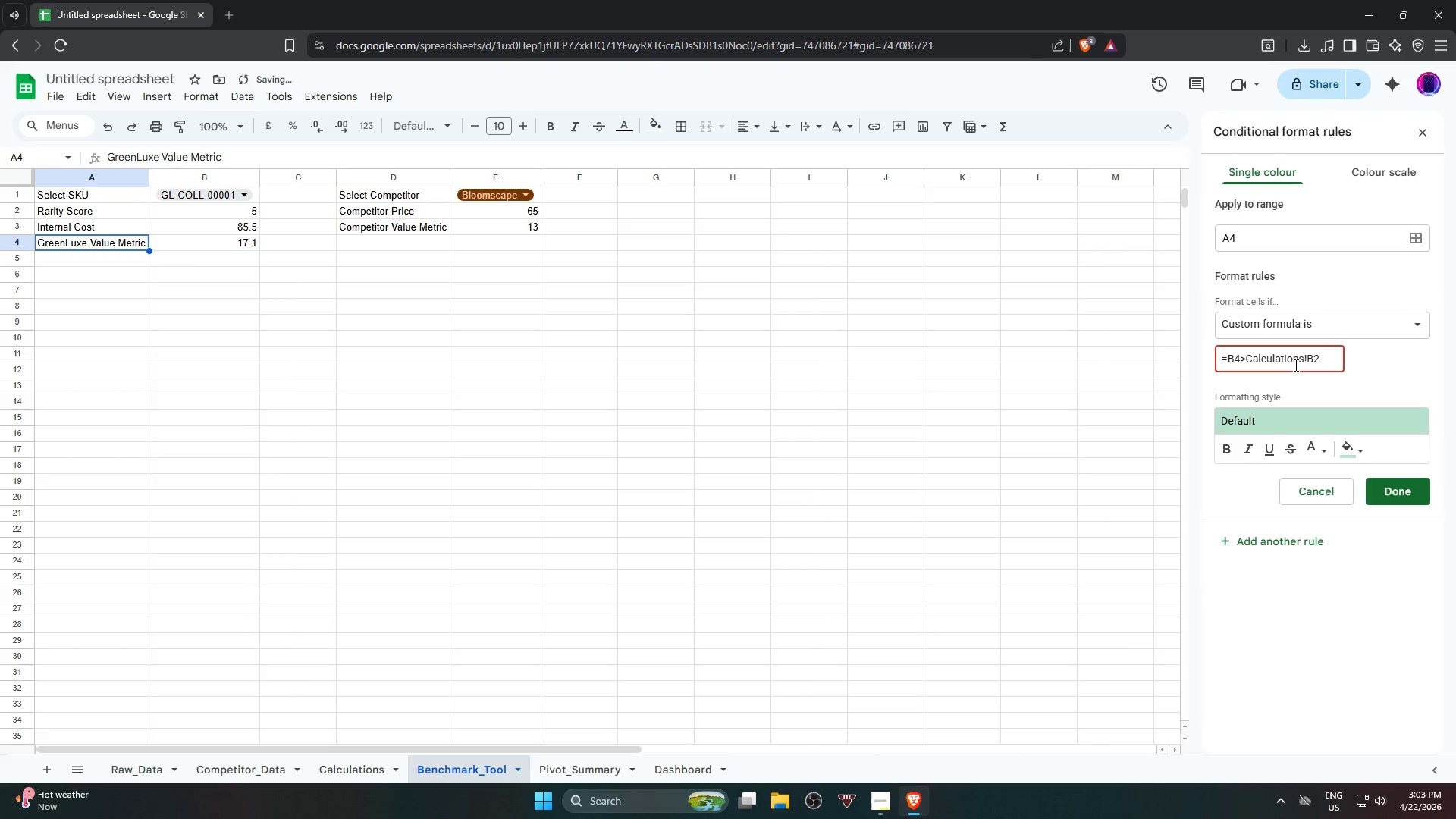 
left_click([1400, 359])
 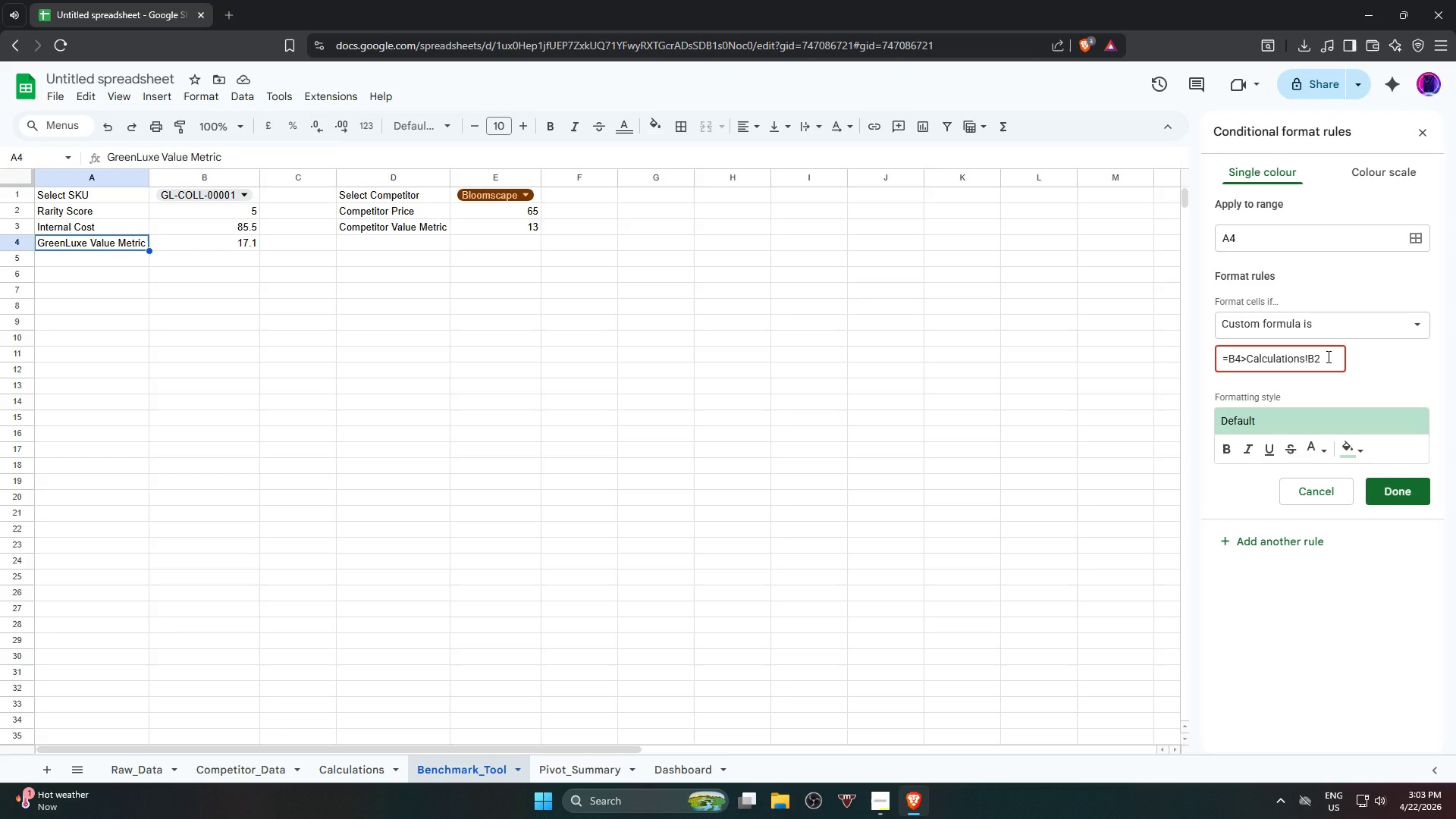 
wait(22.19)
 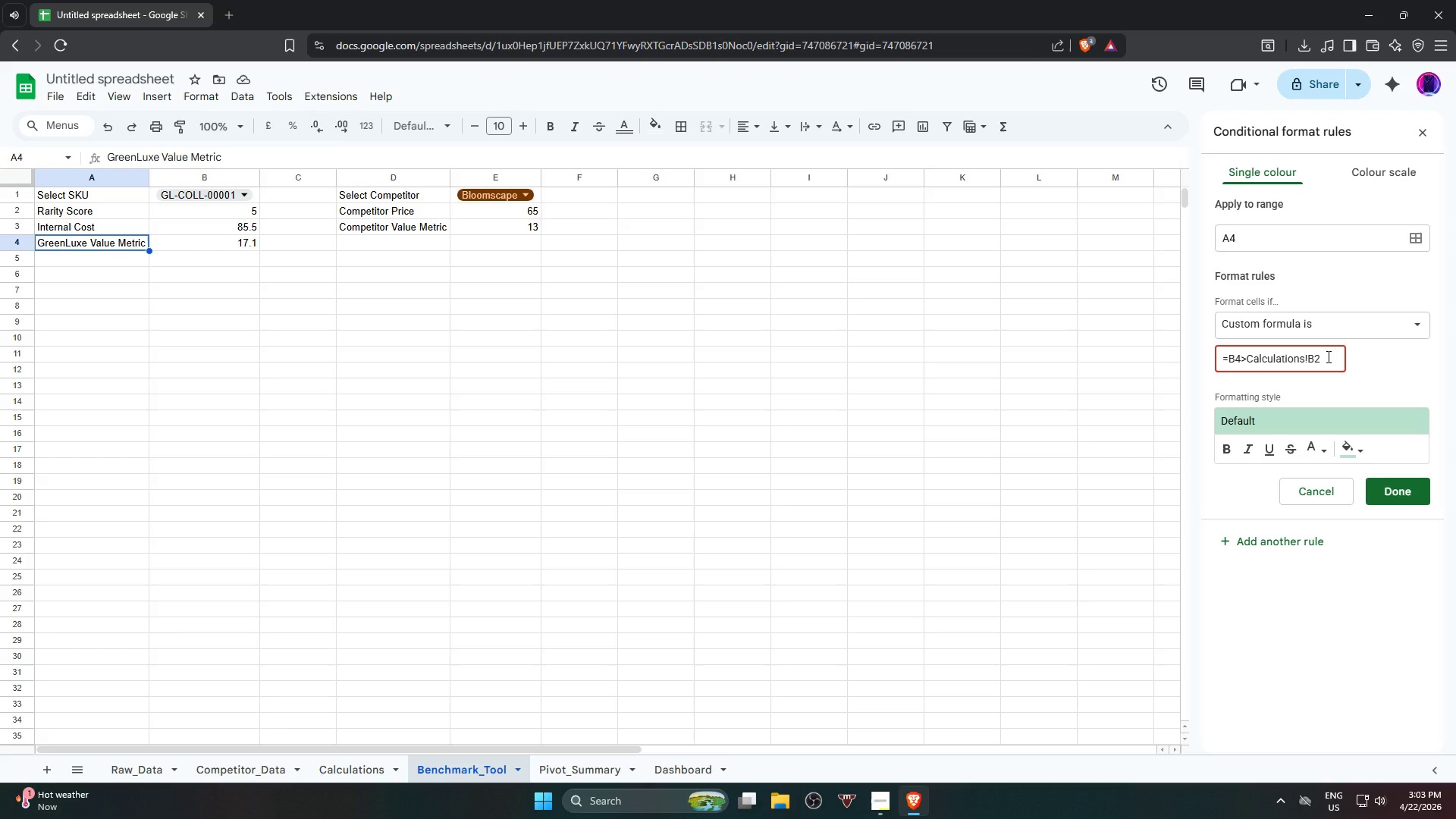 
left_click([1310, 235])
 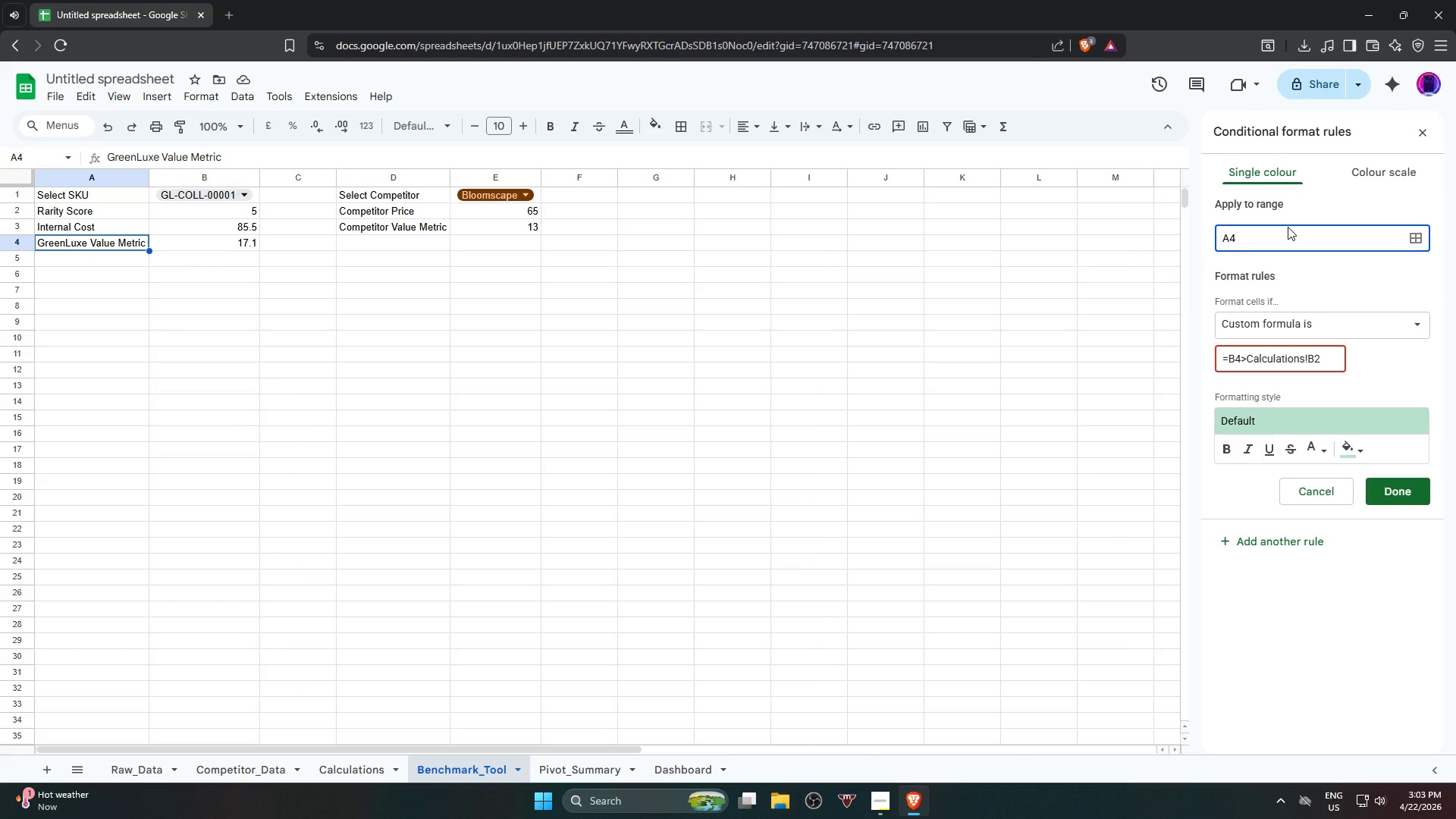 
key(Backspace)
 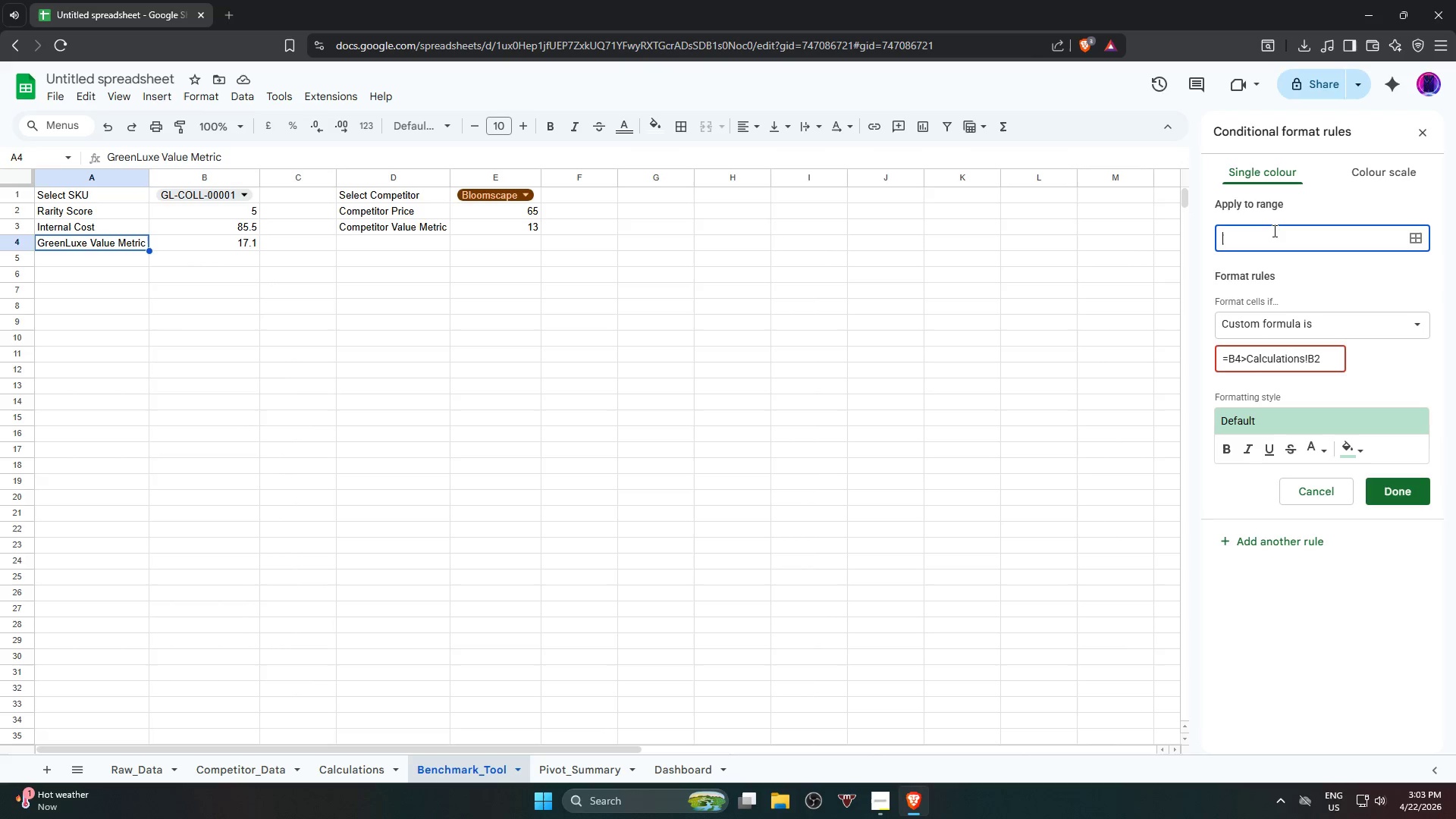 
key(Backspace)
 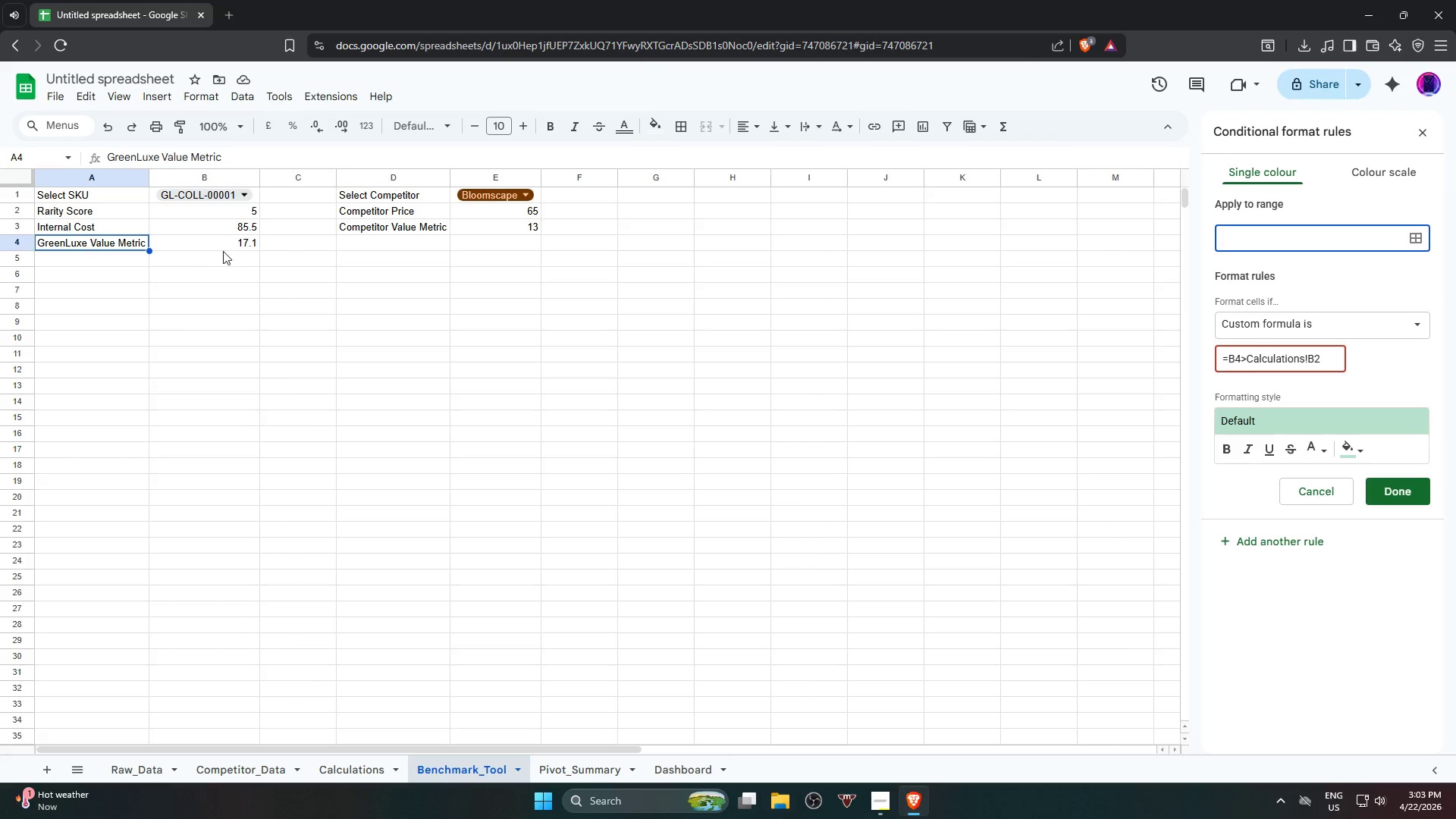 
left_click([208, 243])
 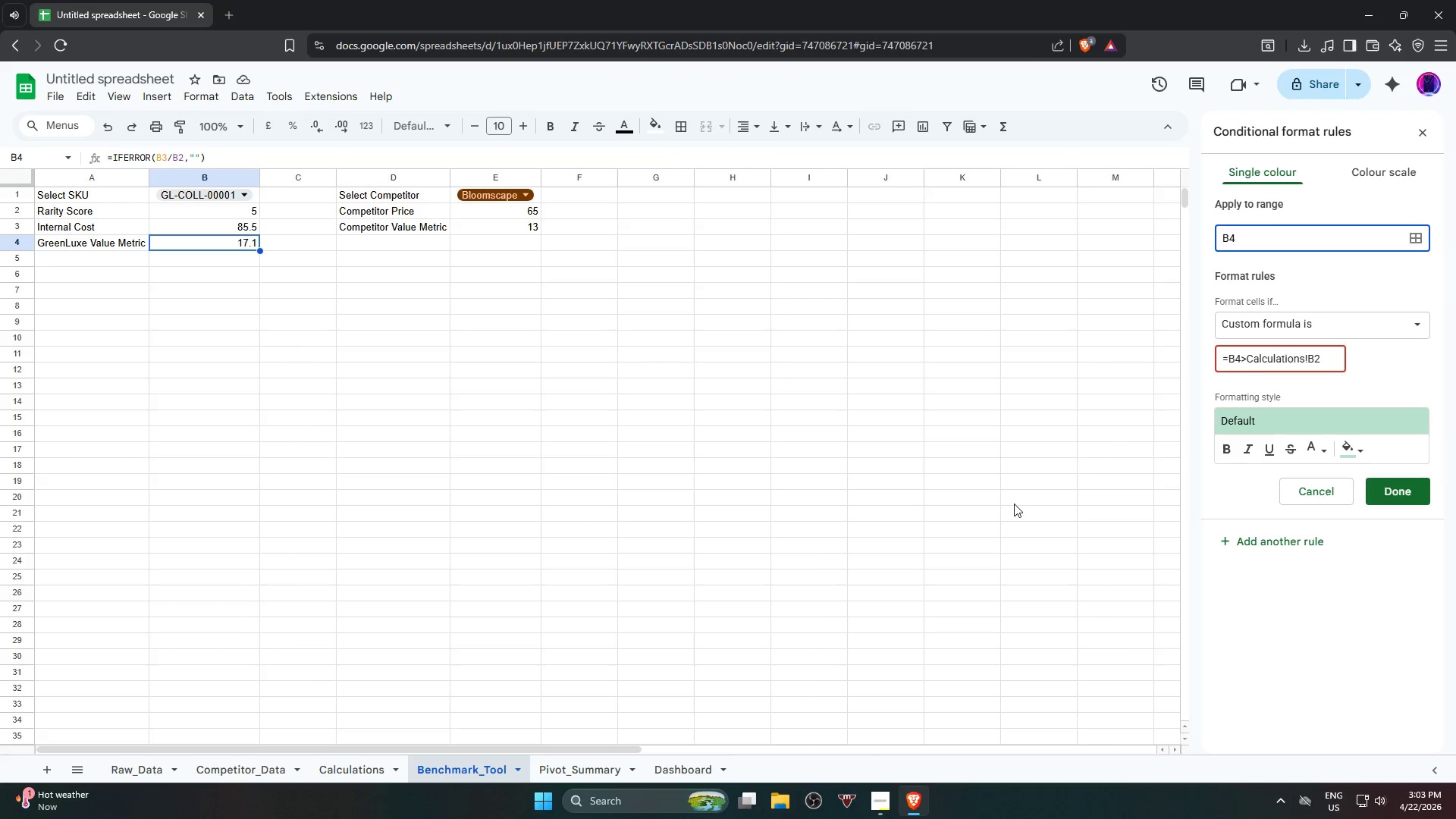 
left_click([1276, 359])
 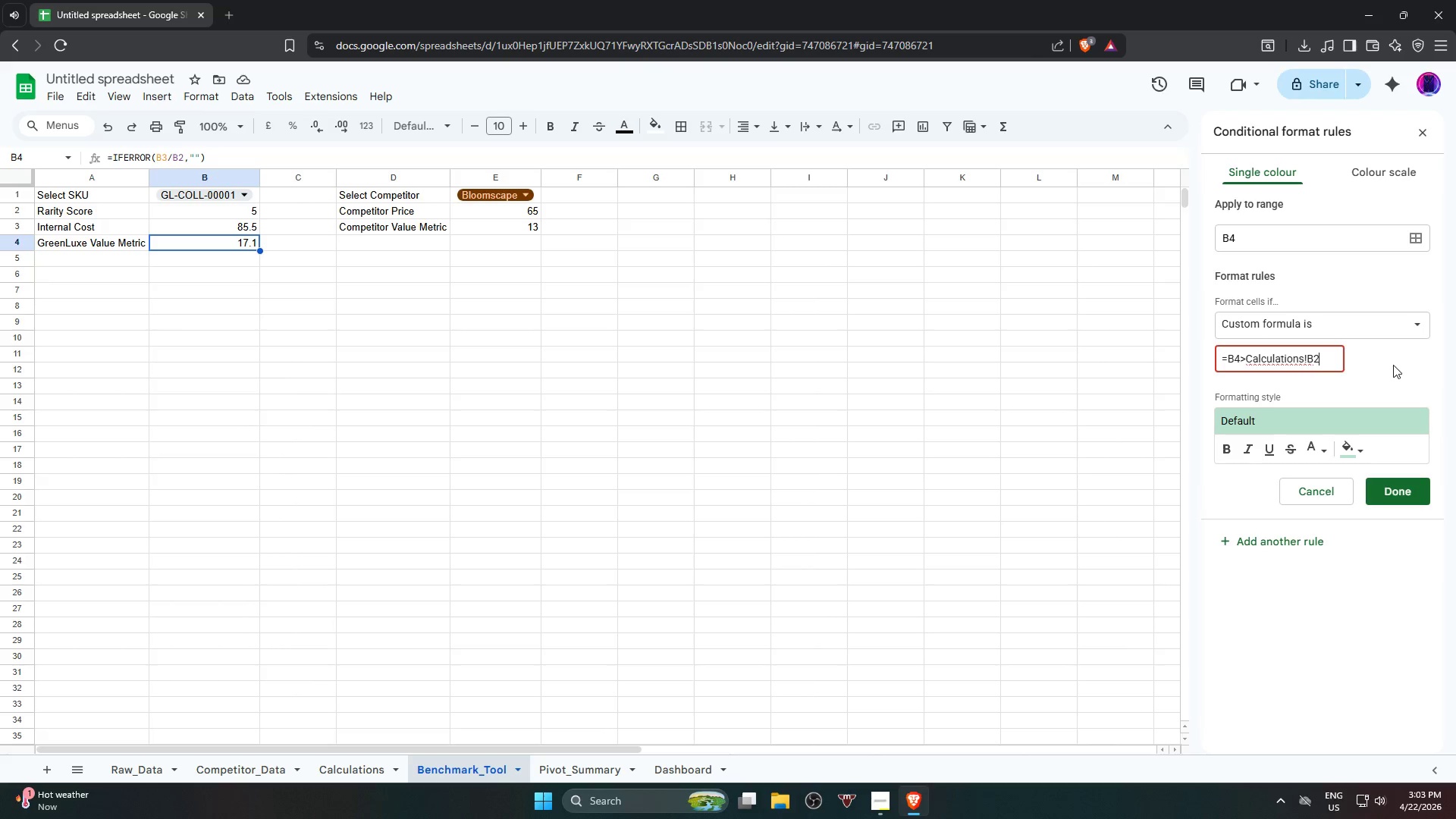 
wait(9.66)
 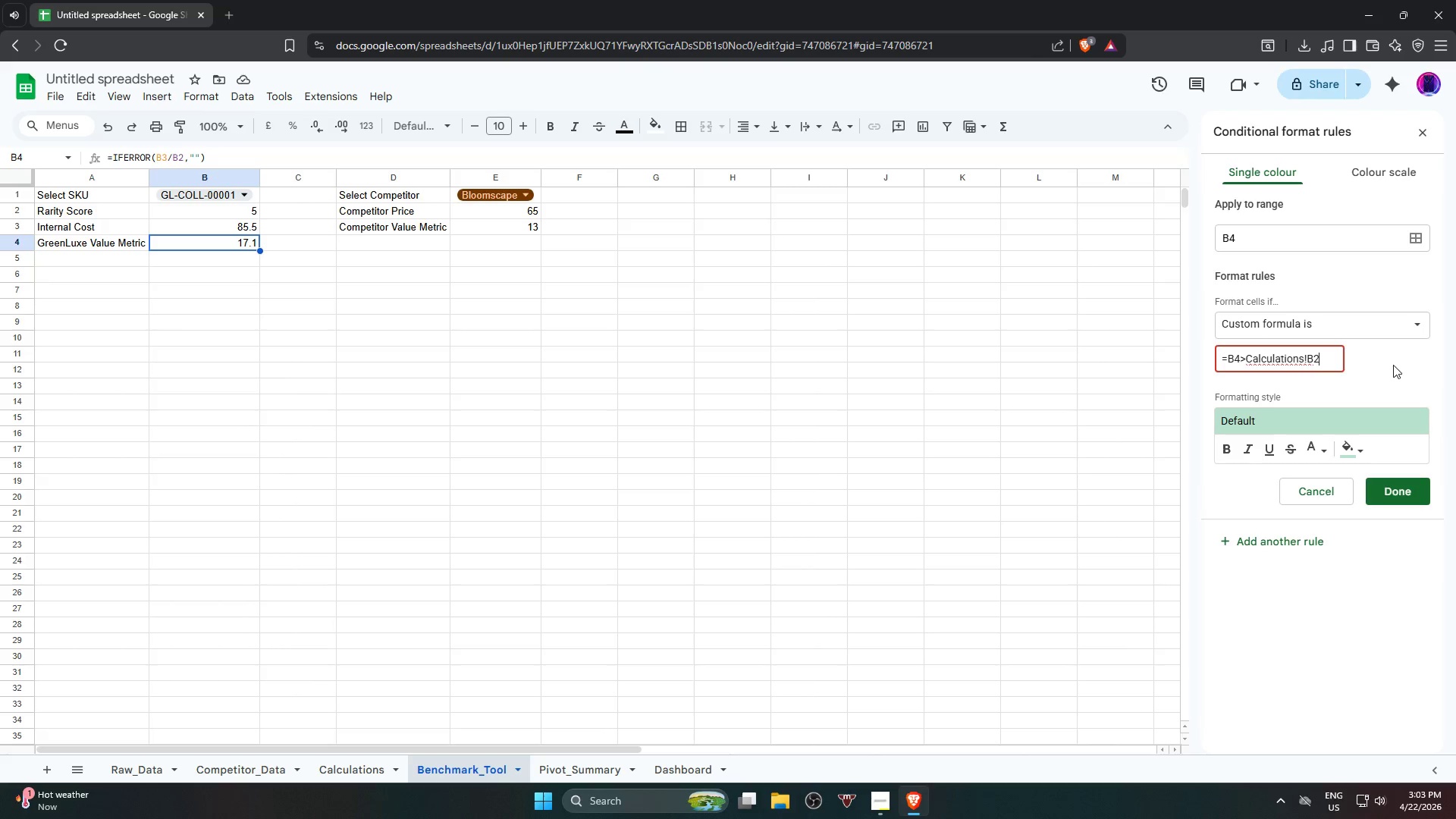 
left_click([1381, 381])
 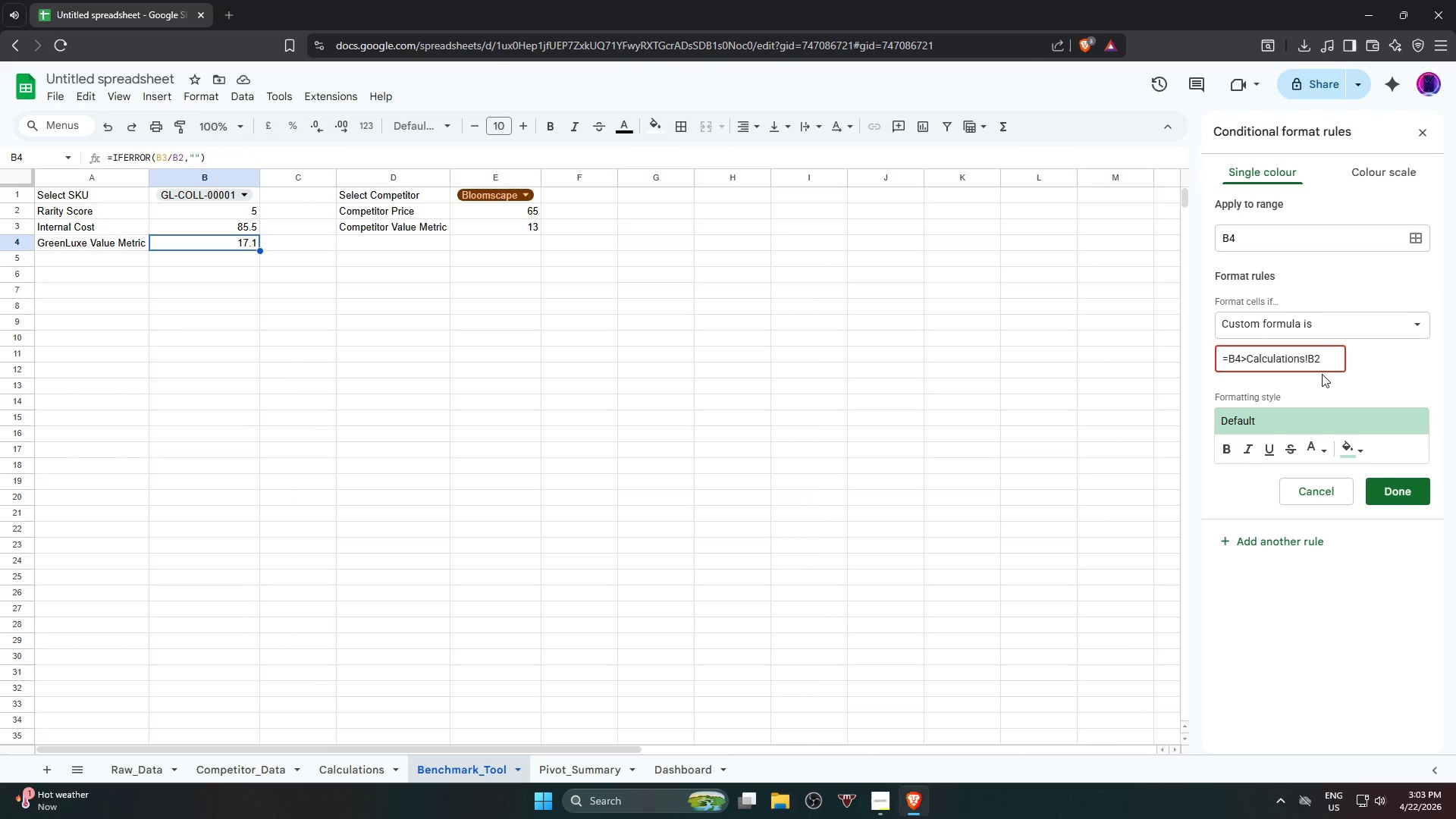 
wait(12.48)
 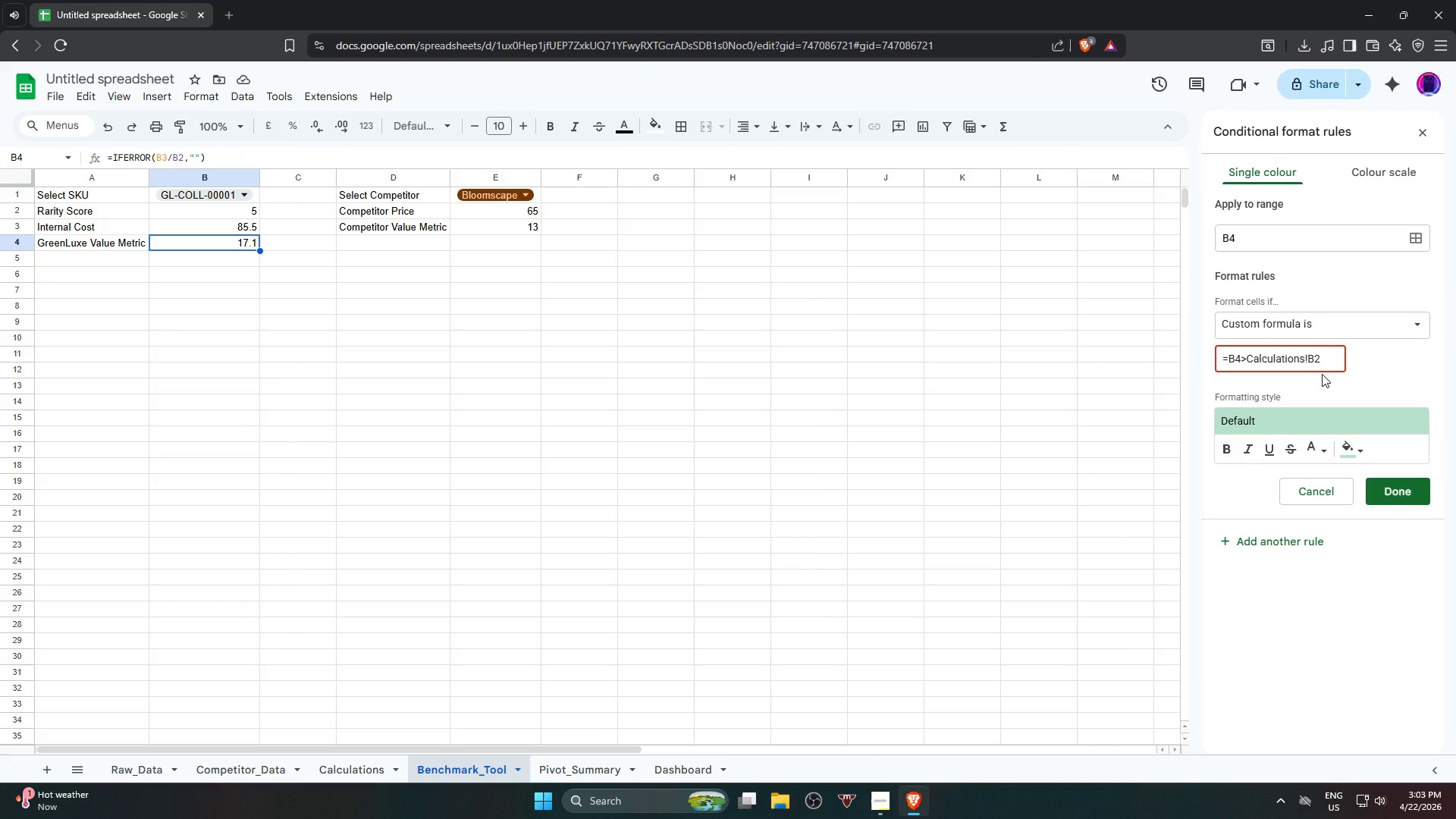 
left_click([1309, 356])
 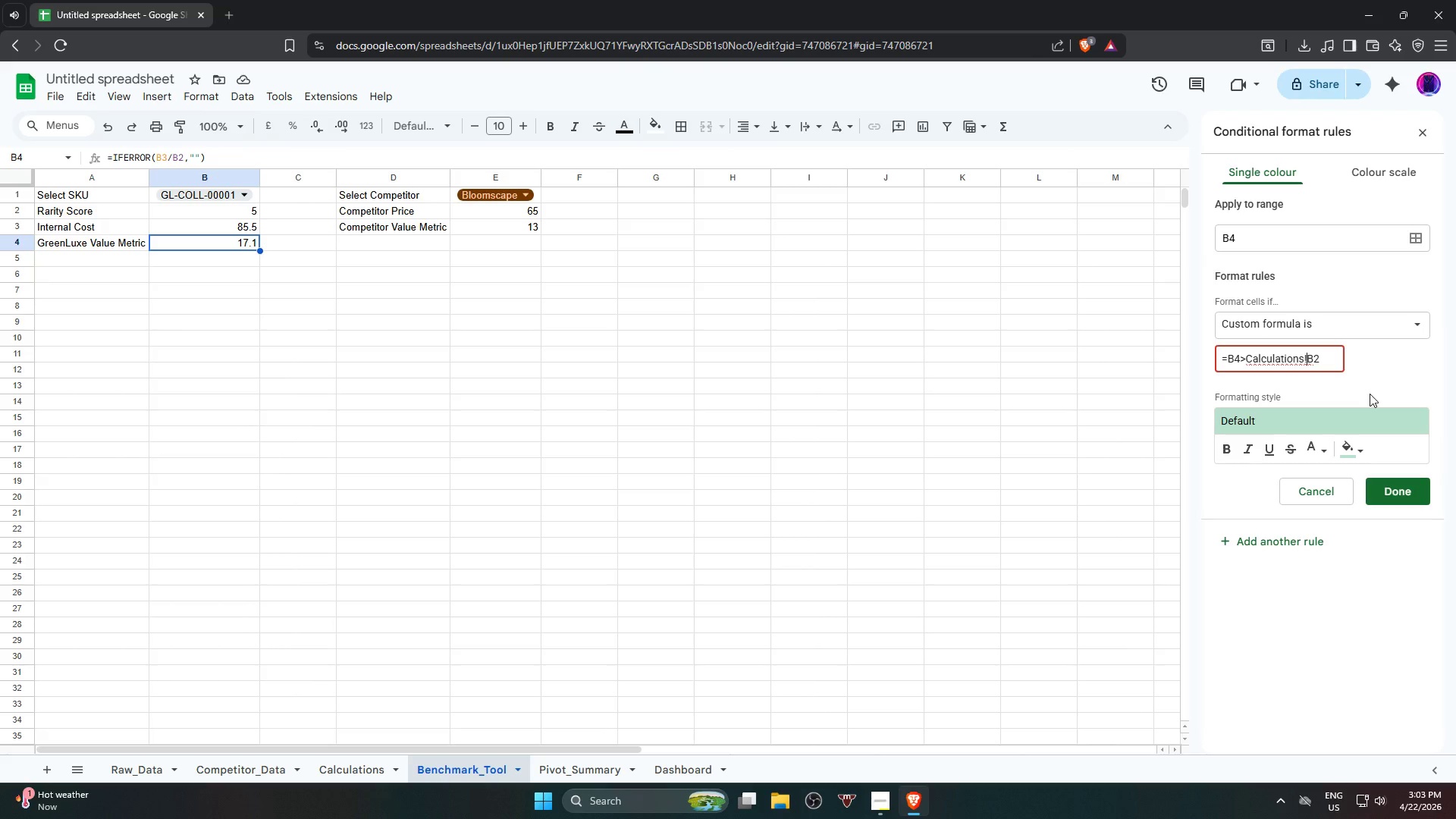 
key(Shift+4)
 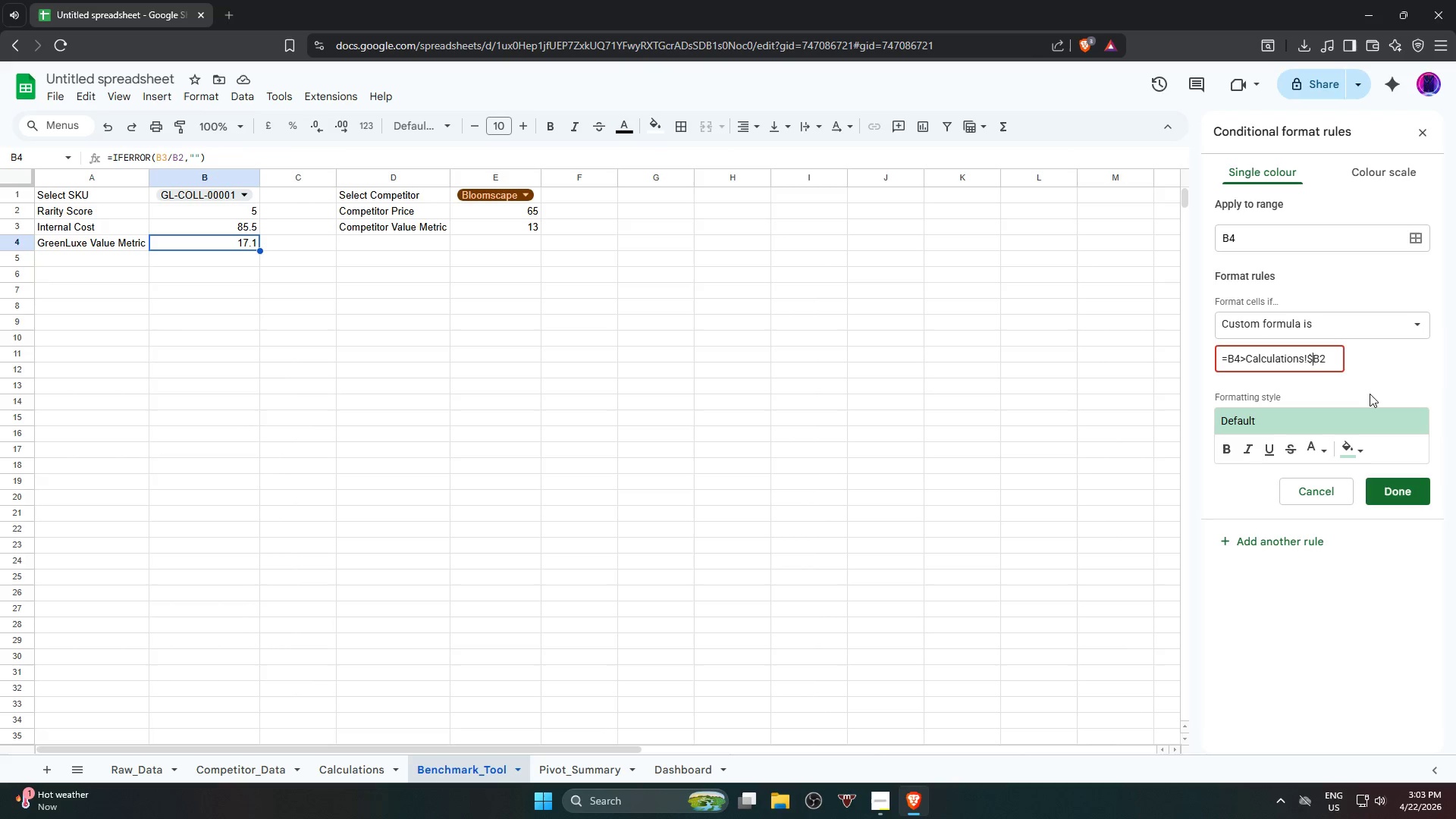 
key(ArrowRight)
 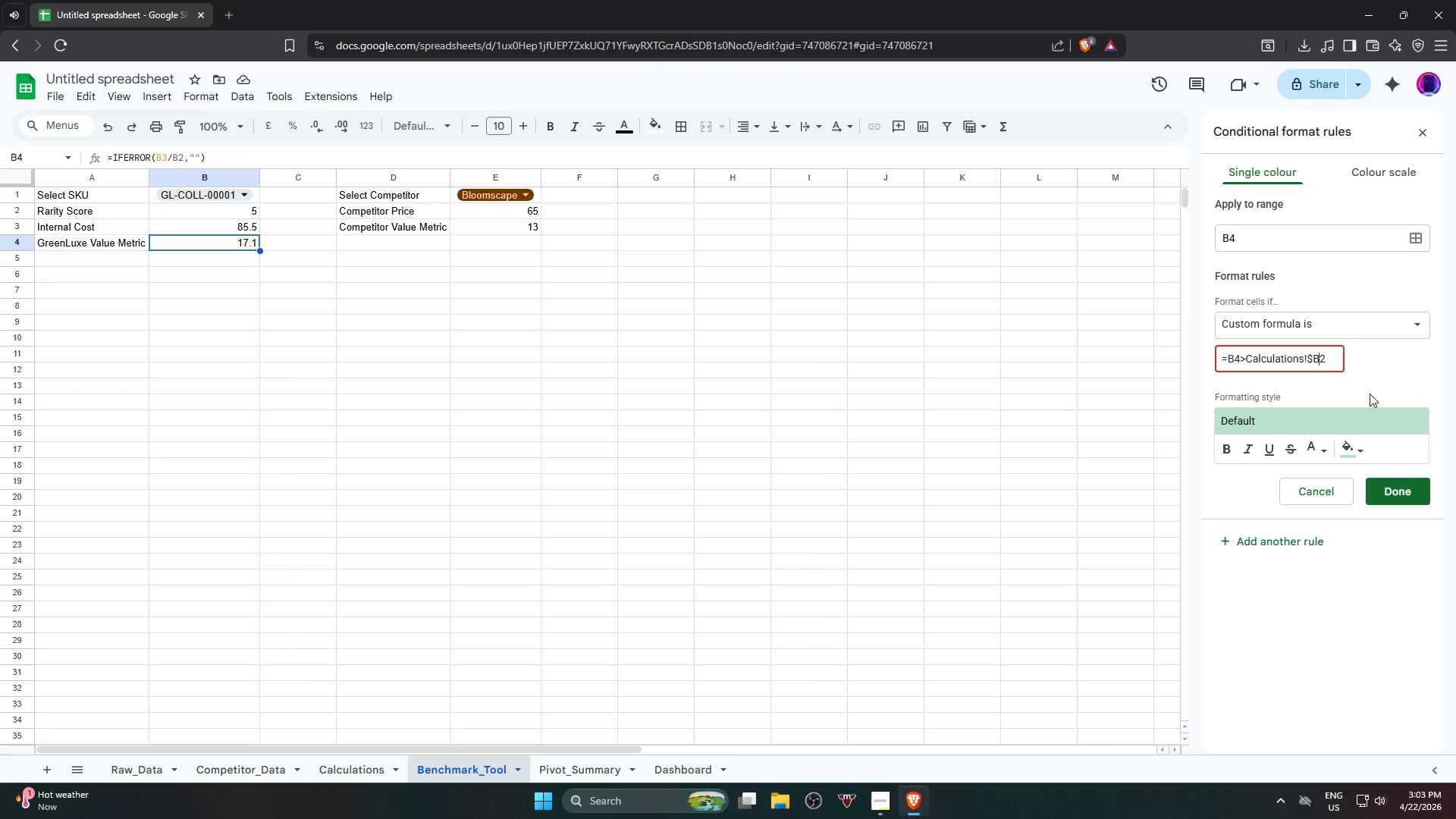 
key(Shift+ShiftRight)
 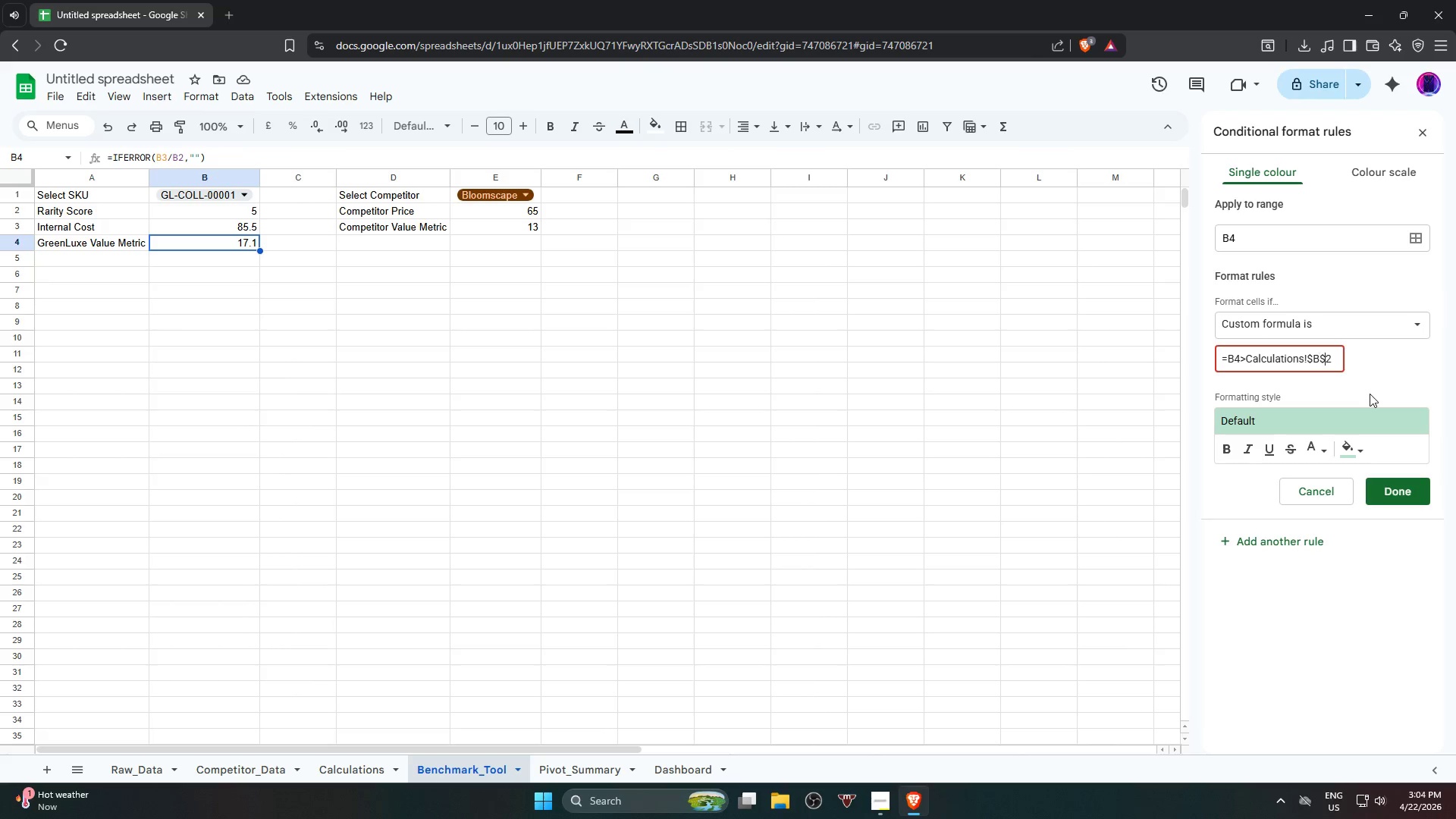 
key(Shift+4)
 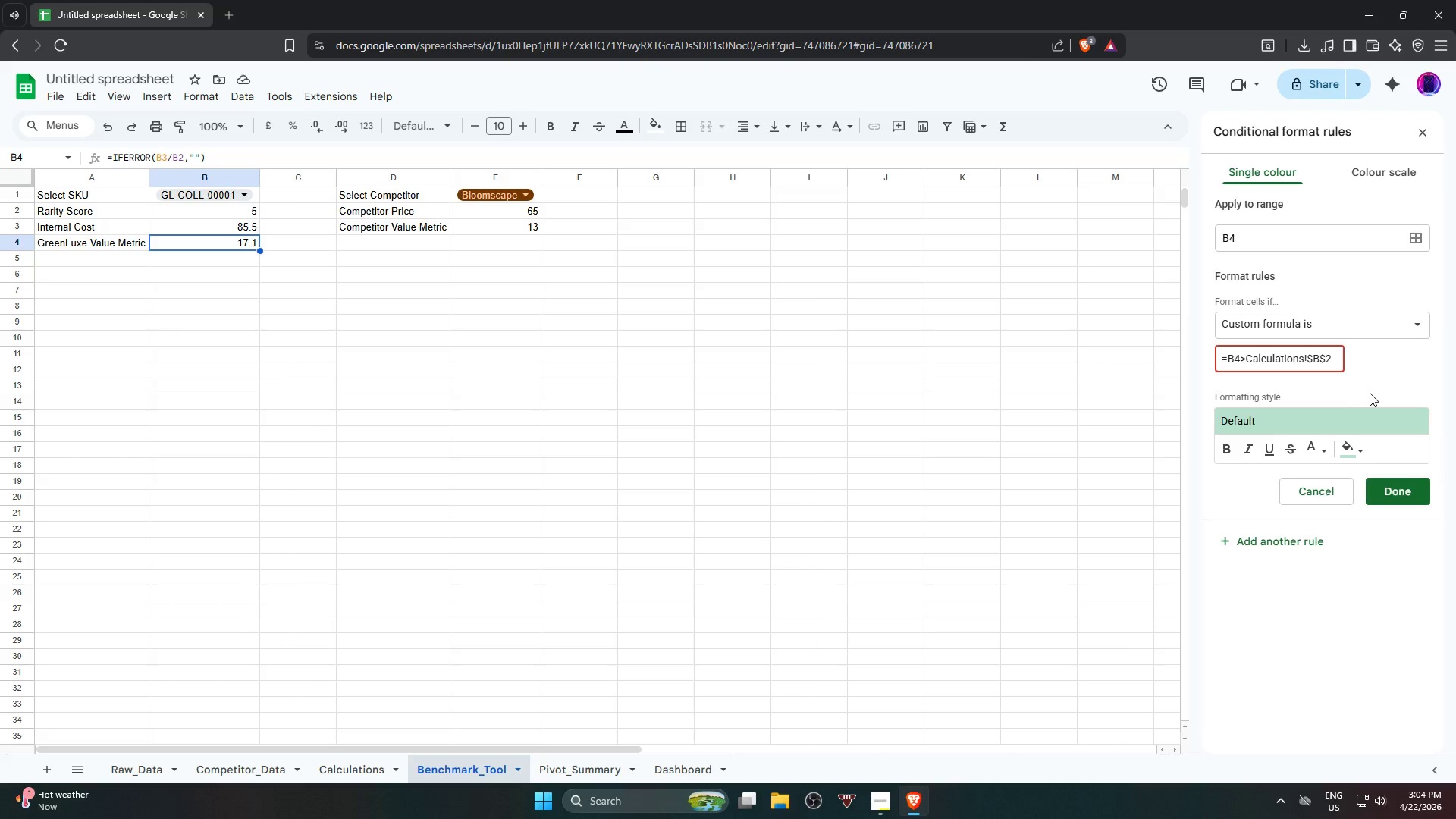 
left_click([1370, 392])
 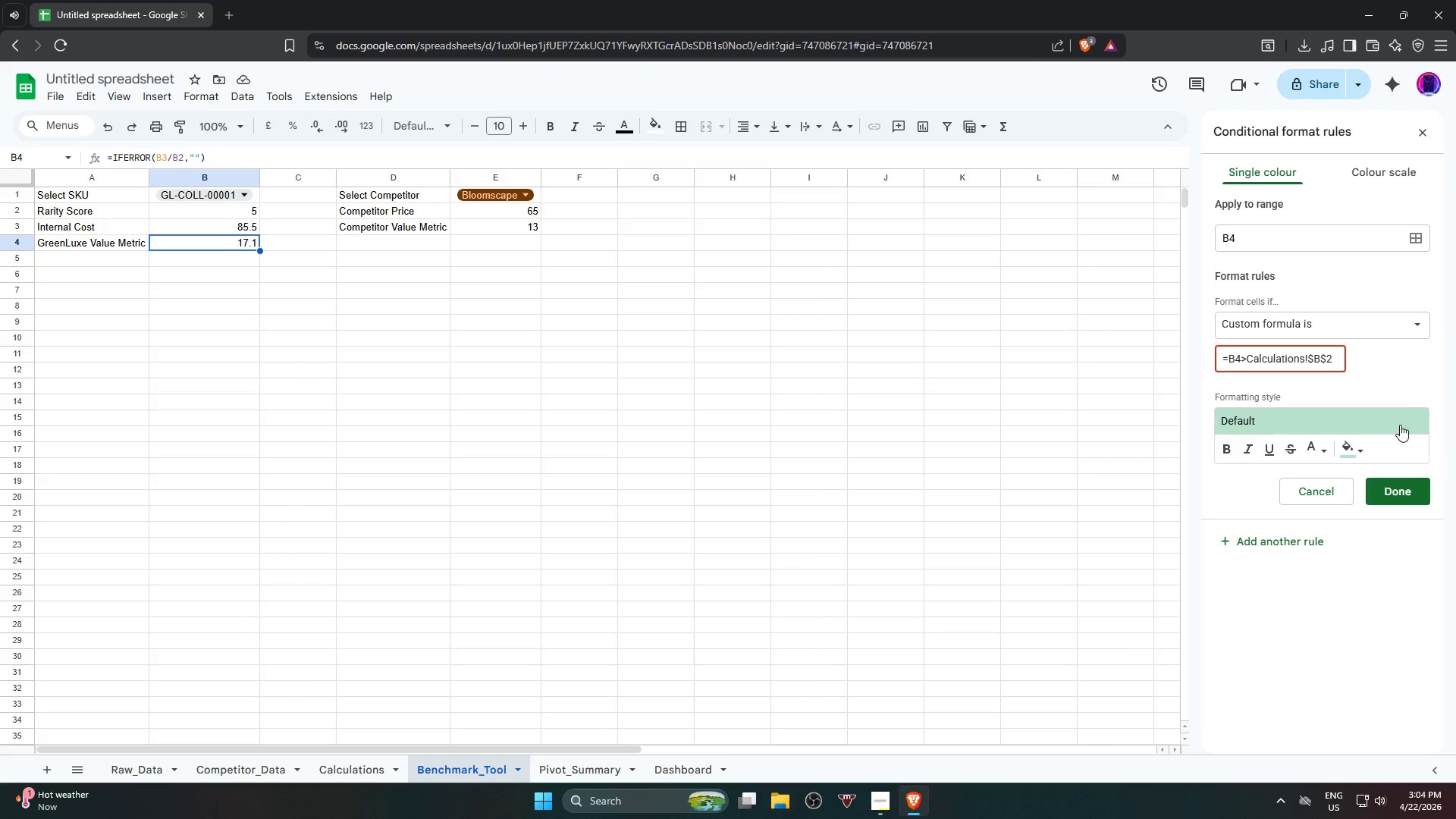 
left_click([1405, 488])
 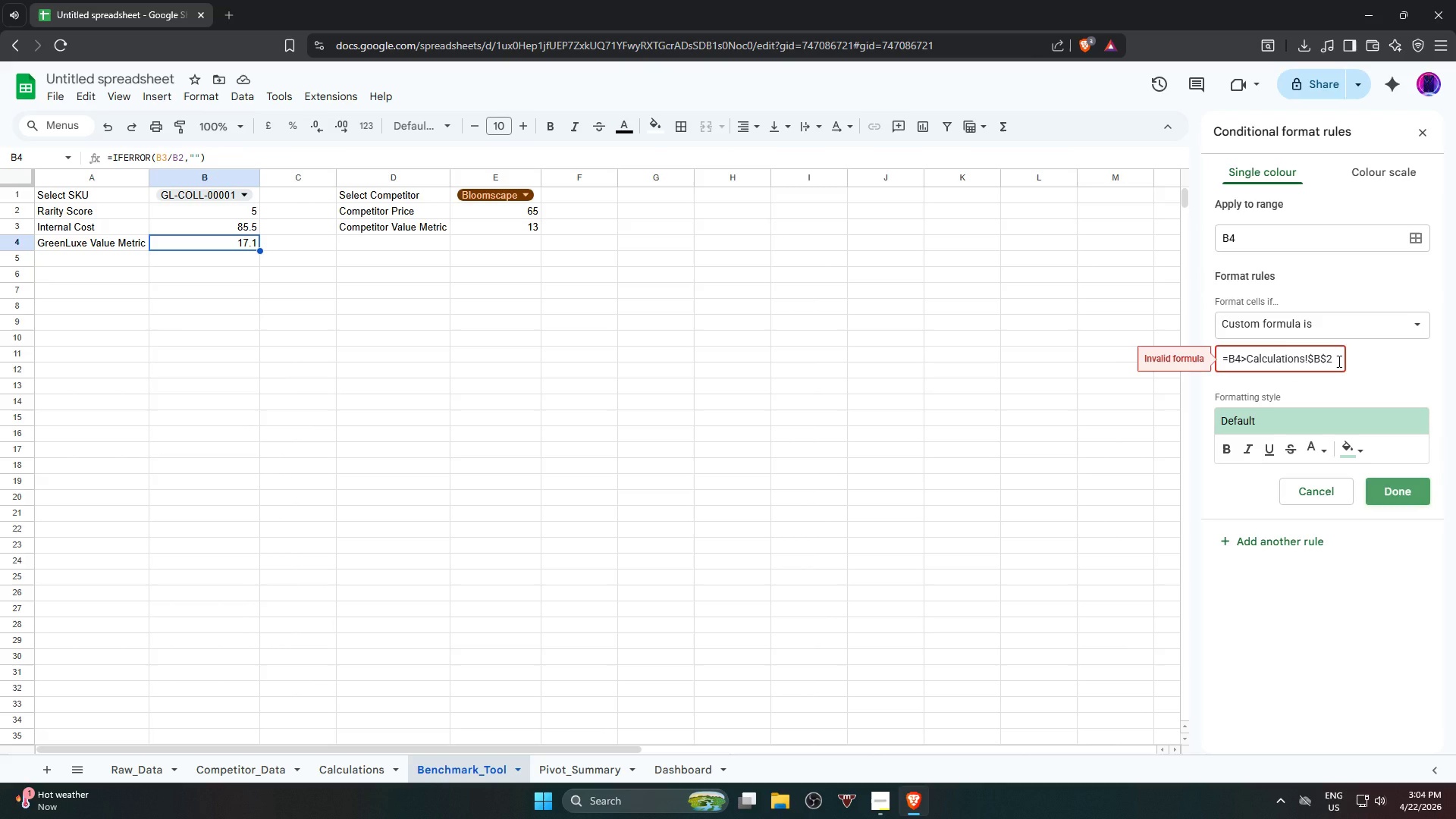 
wait(16.88)
 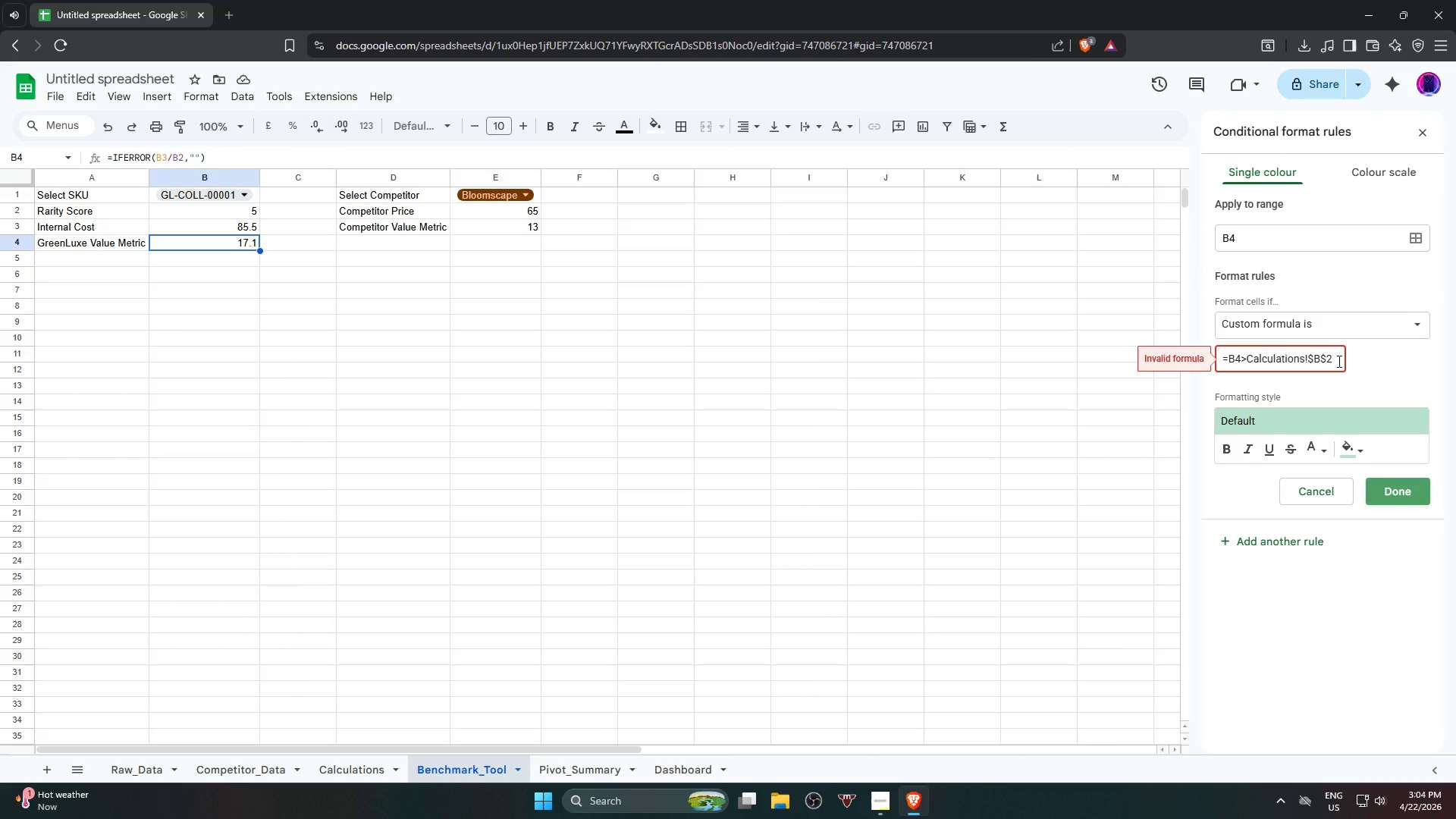 
left_click_drag(start_coordinate=[1339, 364], to_coordinate=[1186, 372])
 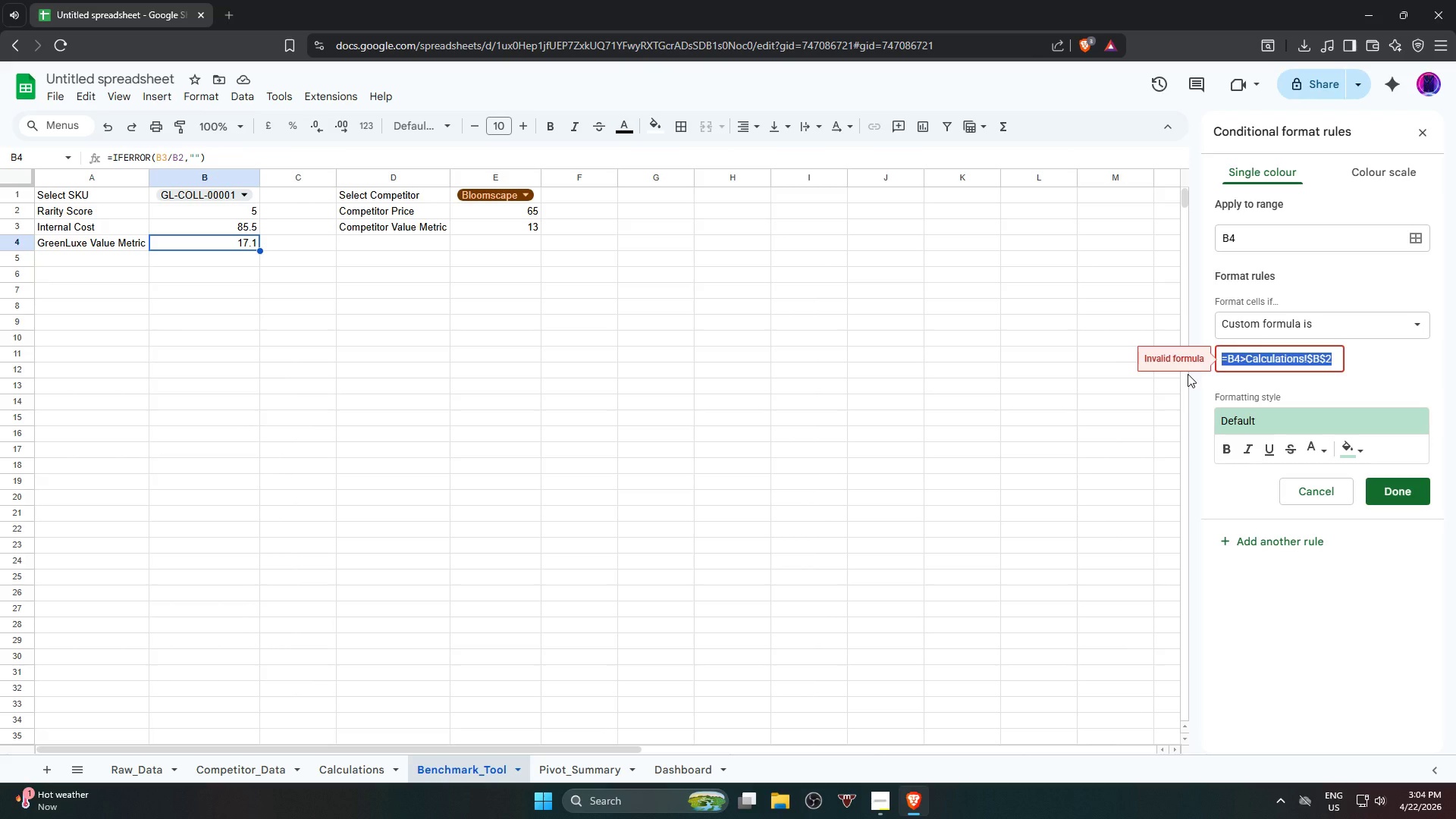 
key(Backspace)
 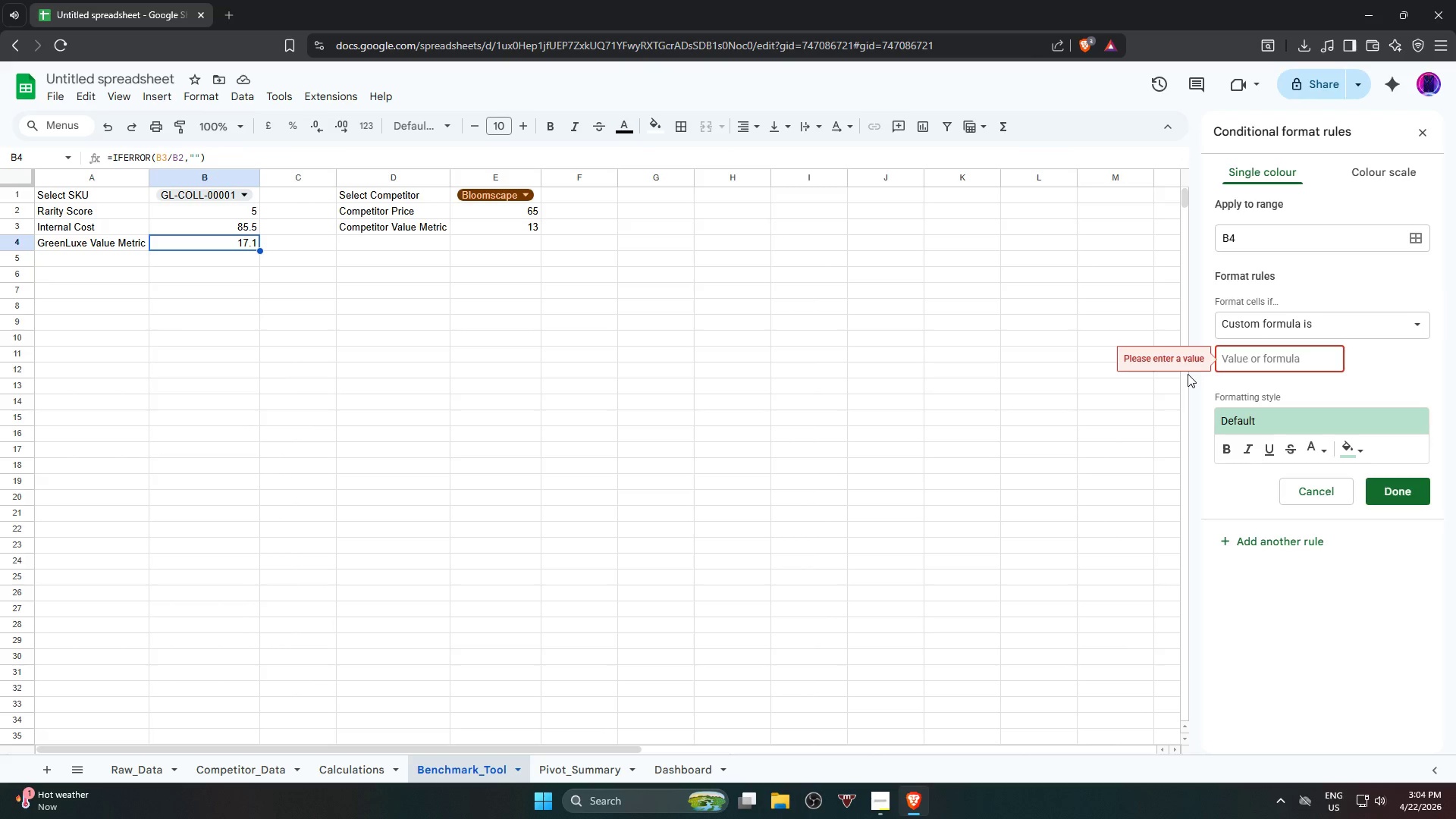 
key(Minus)
 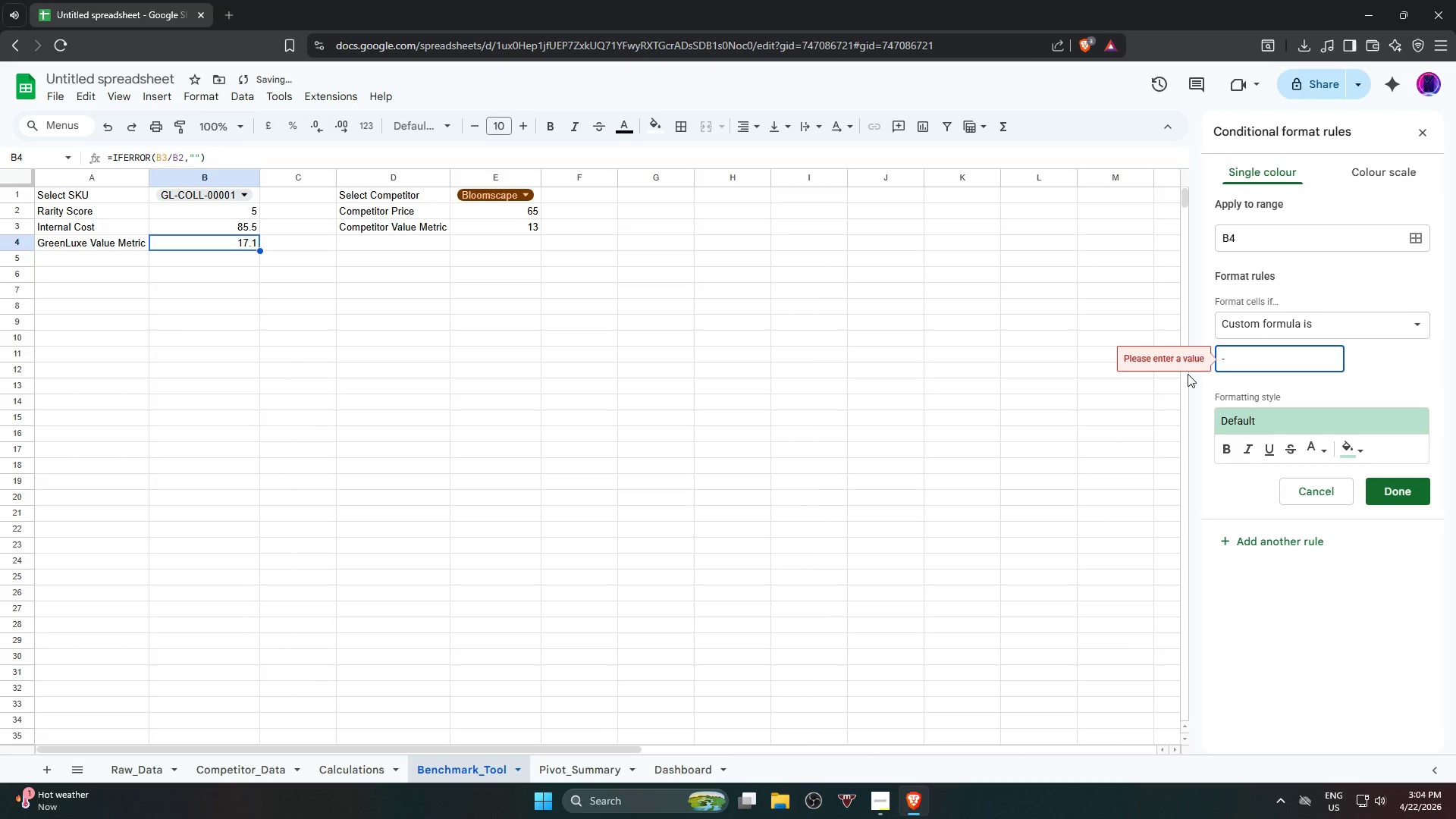 
key(Backspace)
 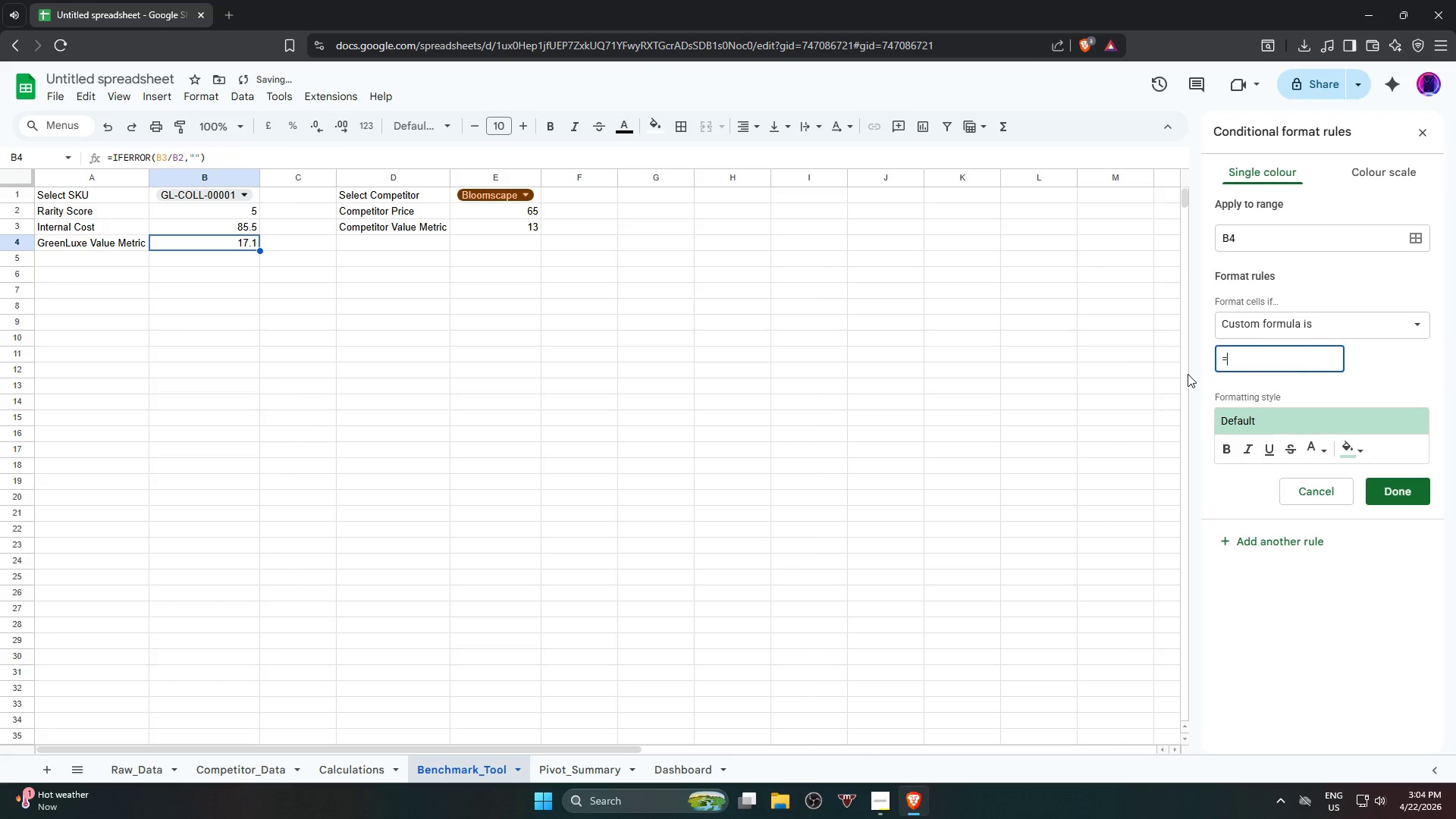 
key(Equal)
 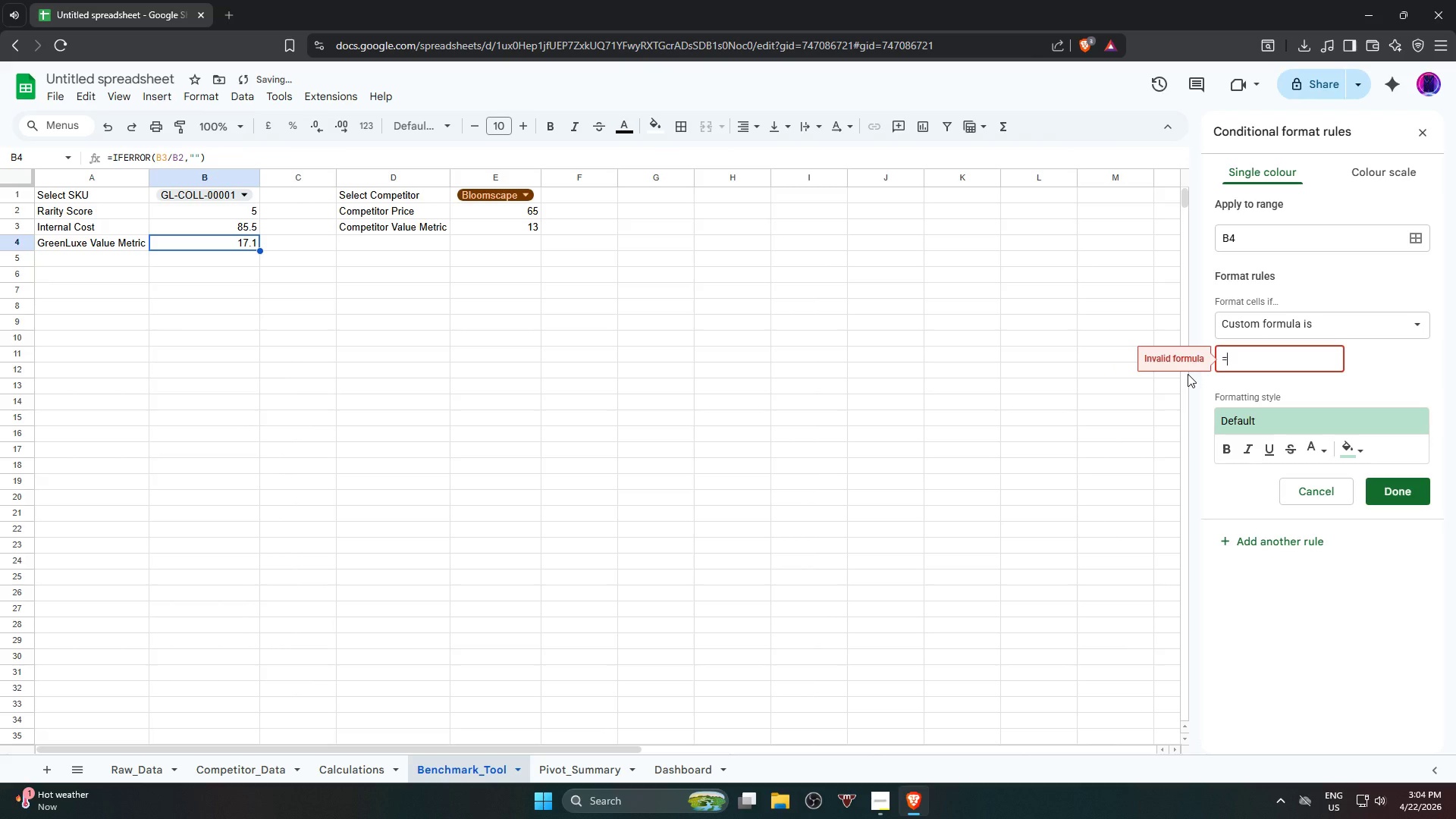 
key(Shift+B)
 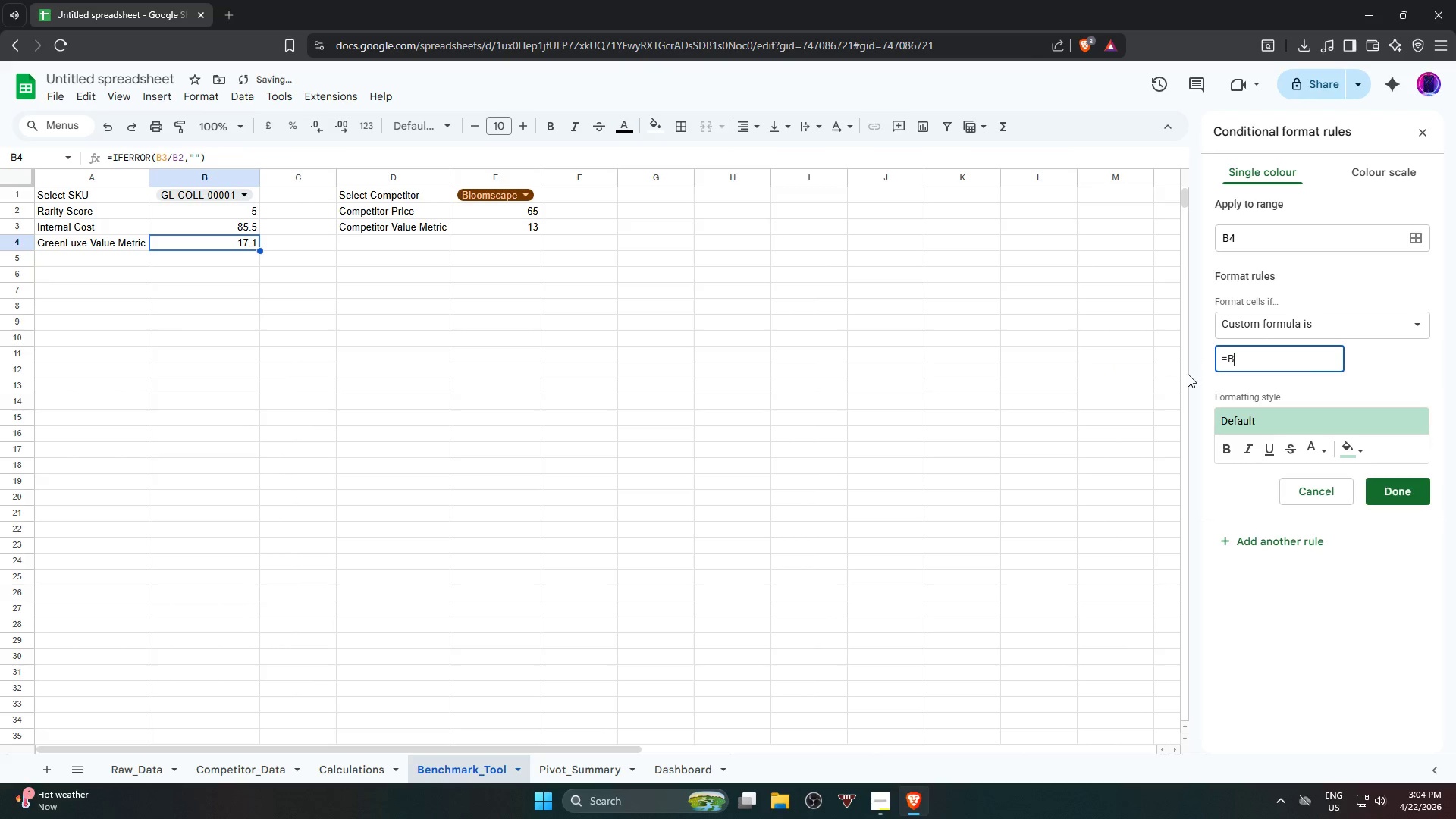 
key(Backspace)
 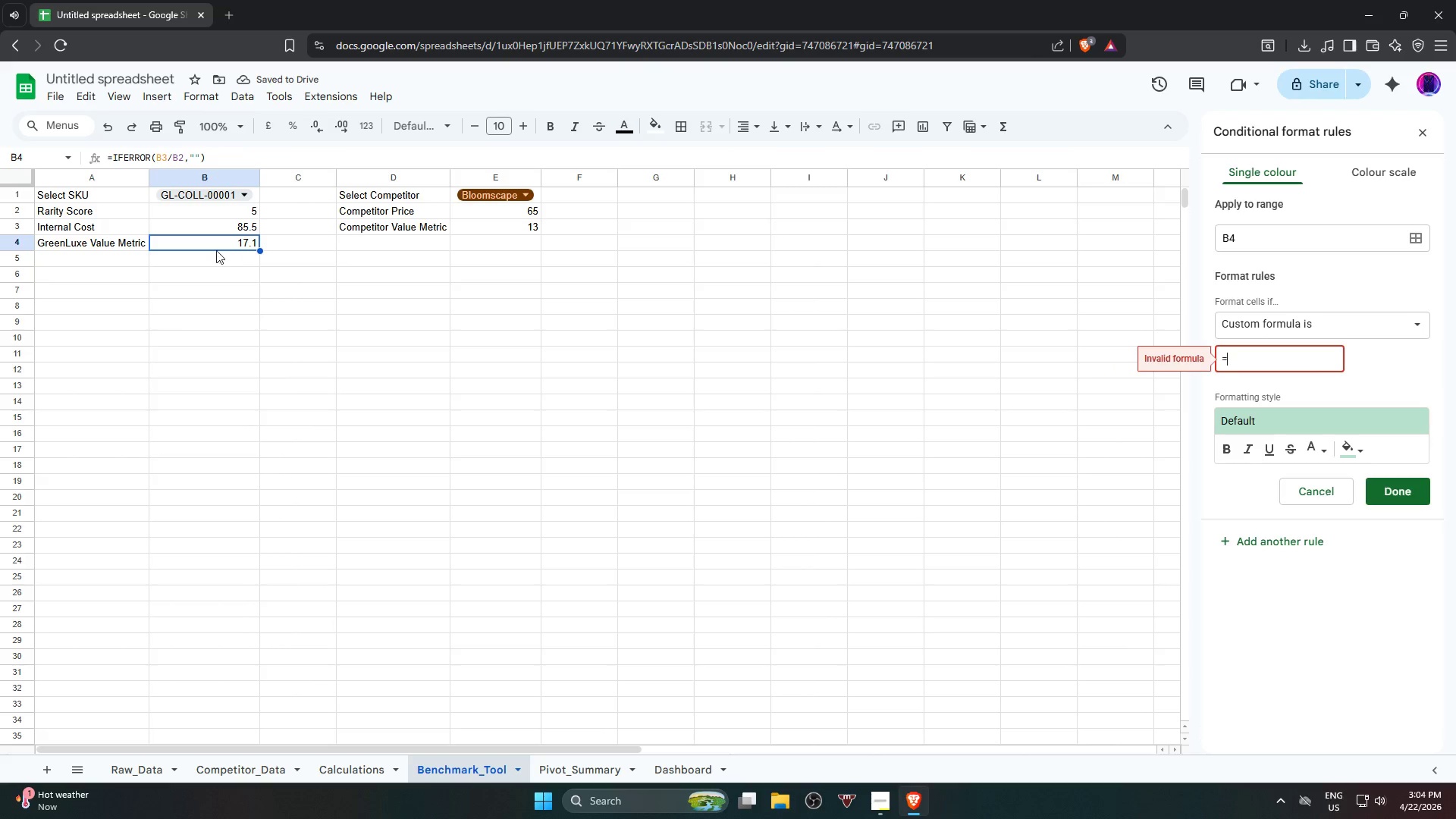 
left_click([212, 243])
 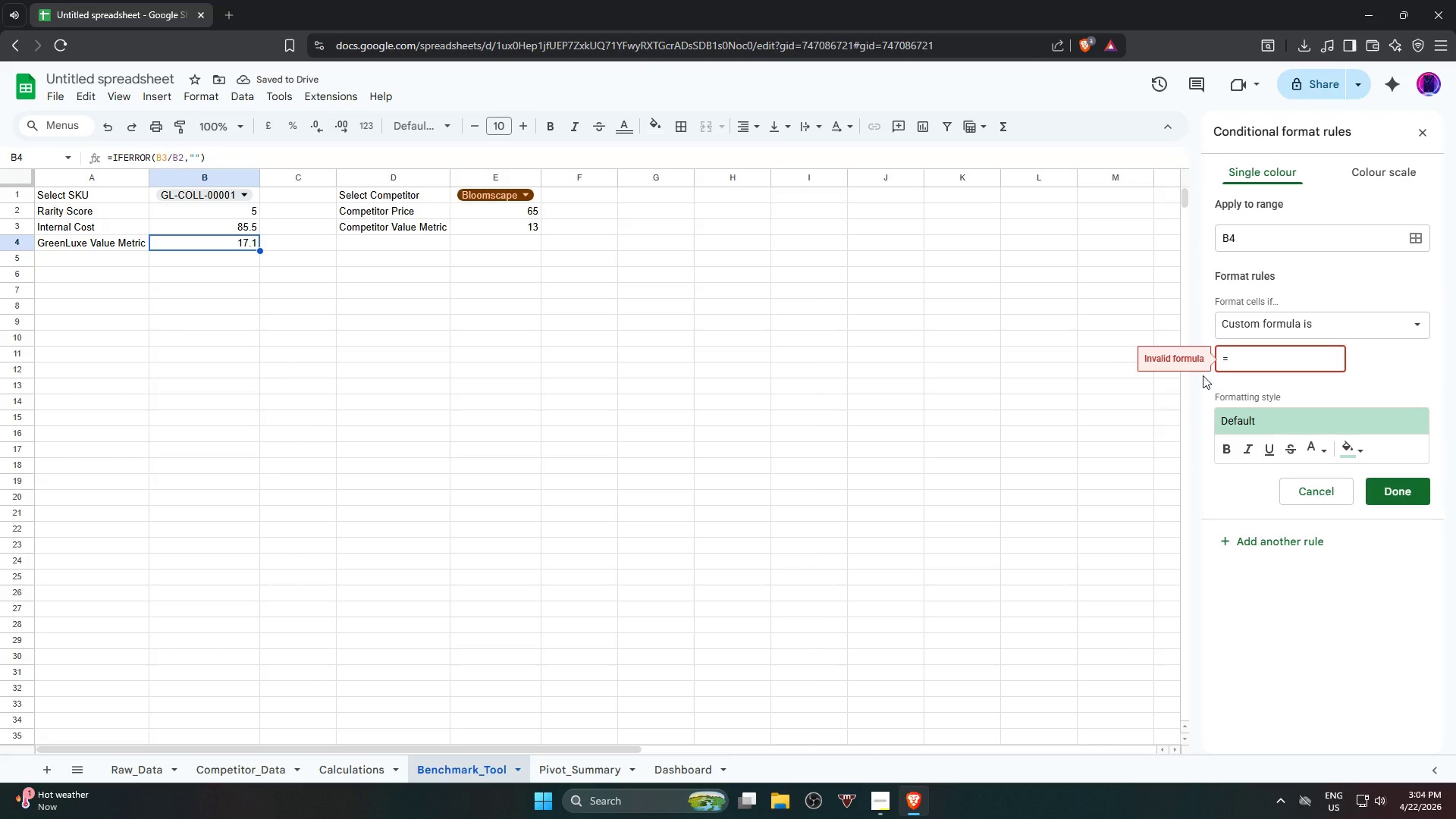 
left_click([1248, 361])
 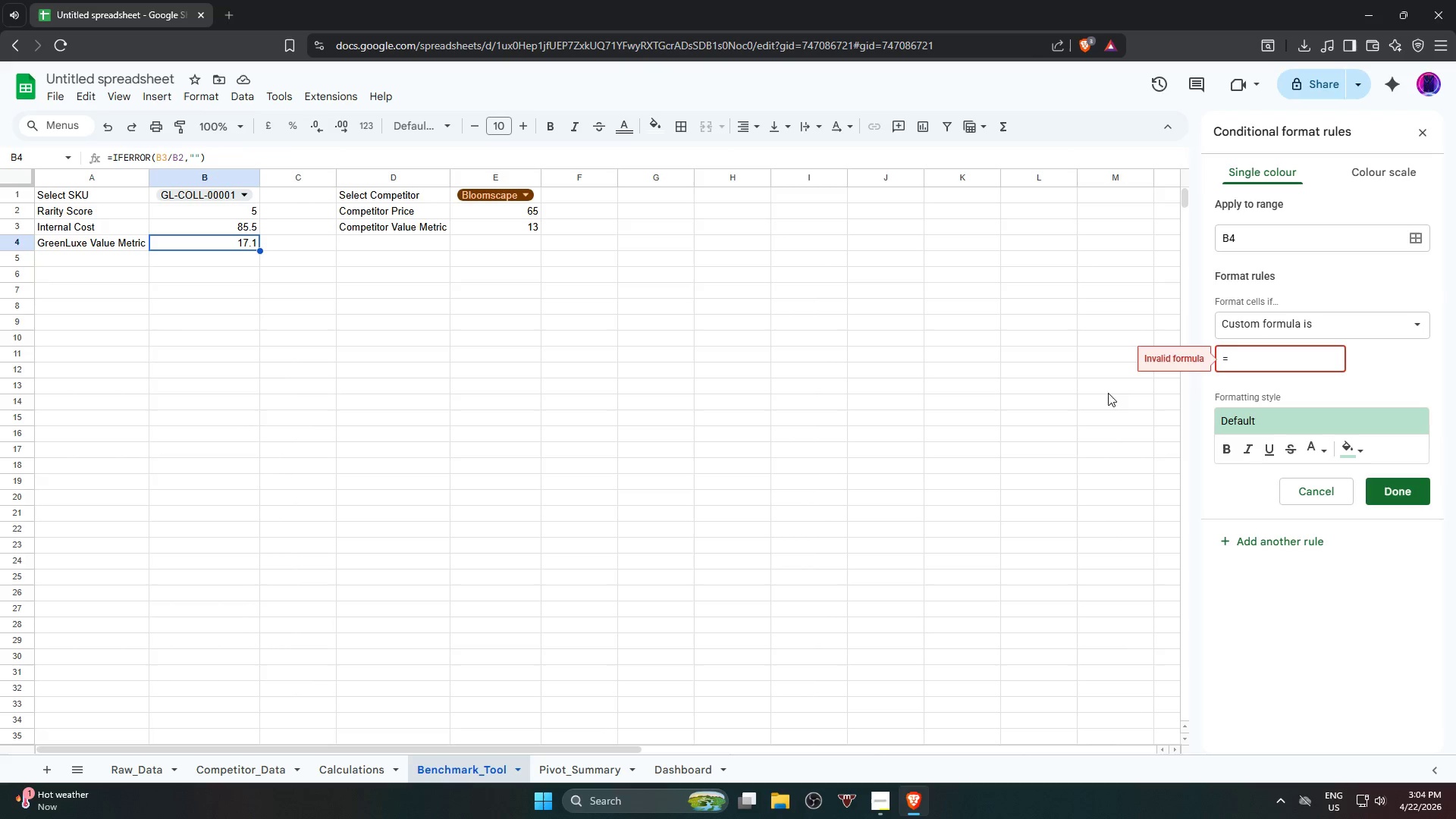 
left_click([1258, 356])
 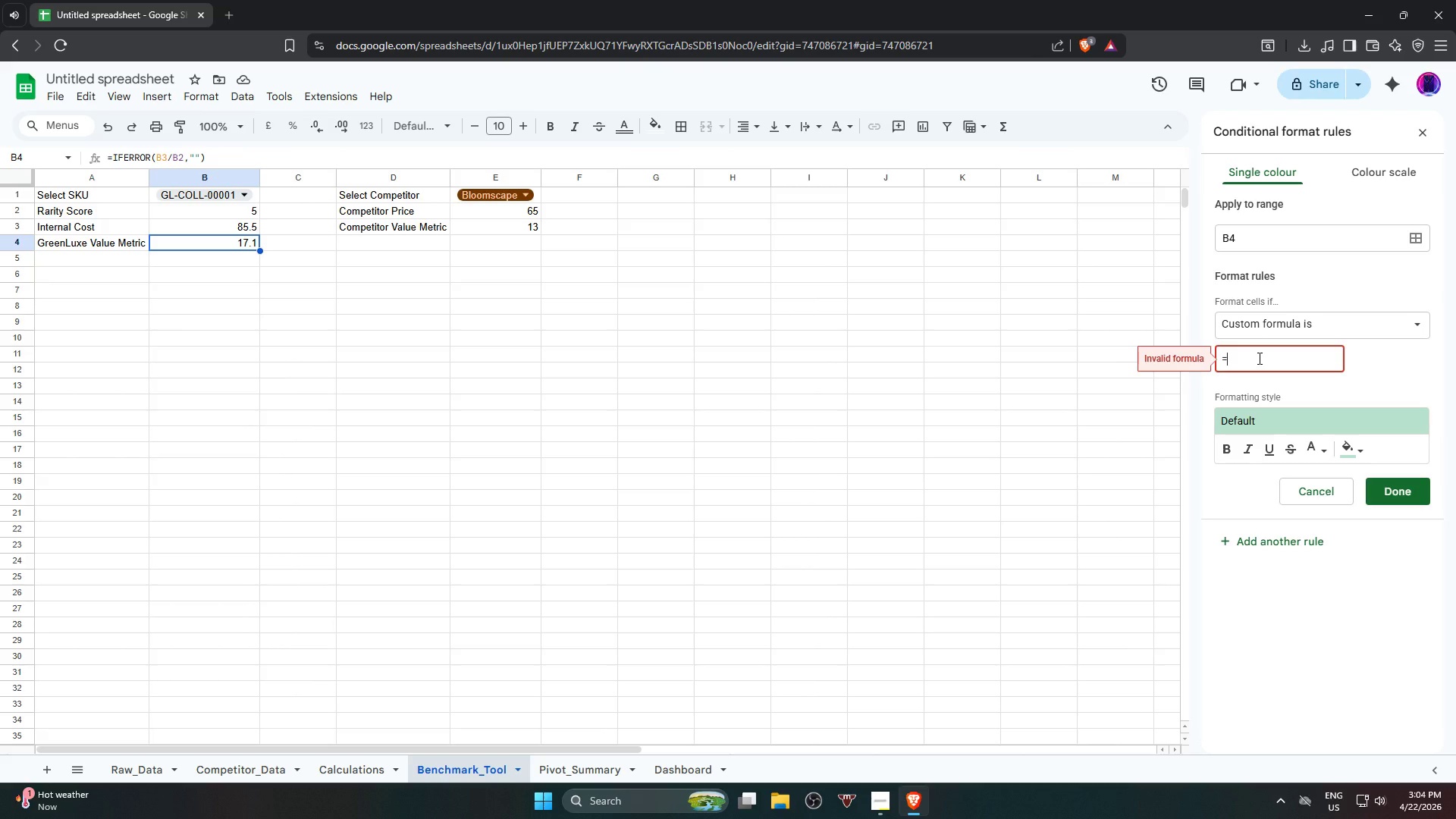 
type(b)
key(Backspace)
type(B4)
 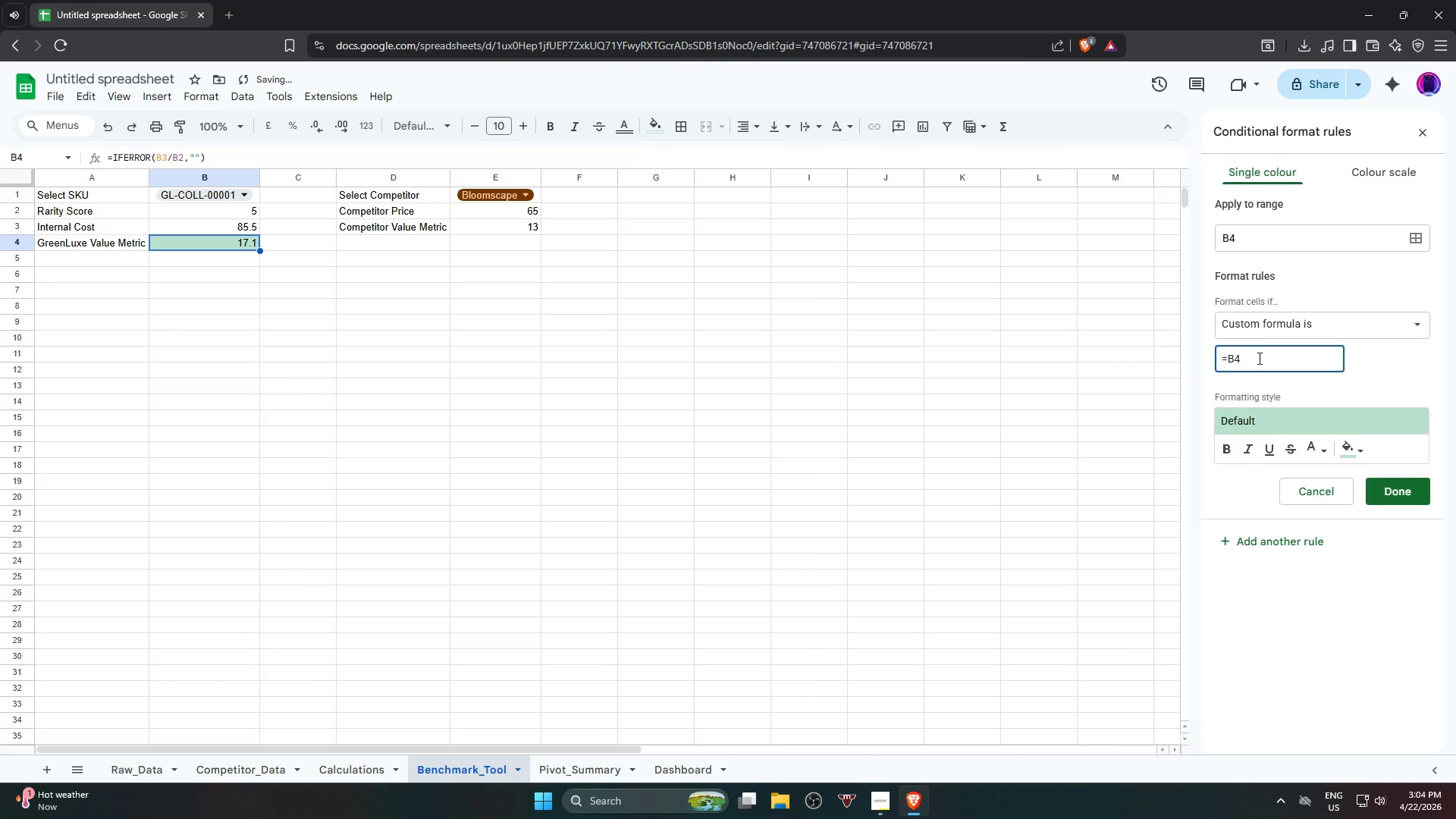 
key(Shift+Period)
 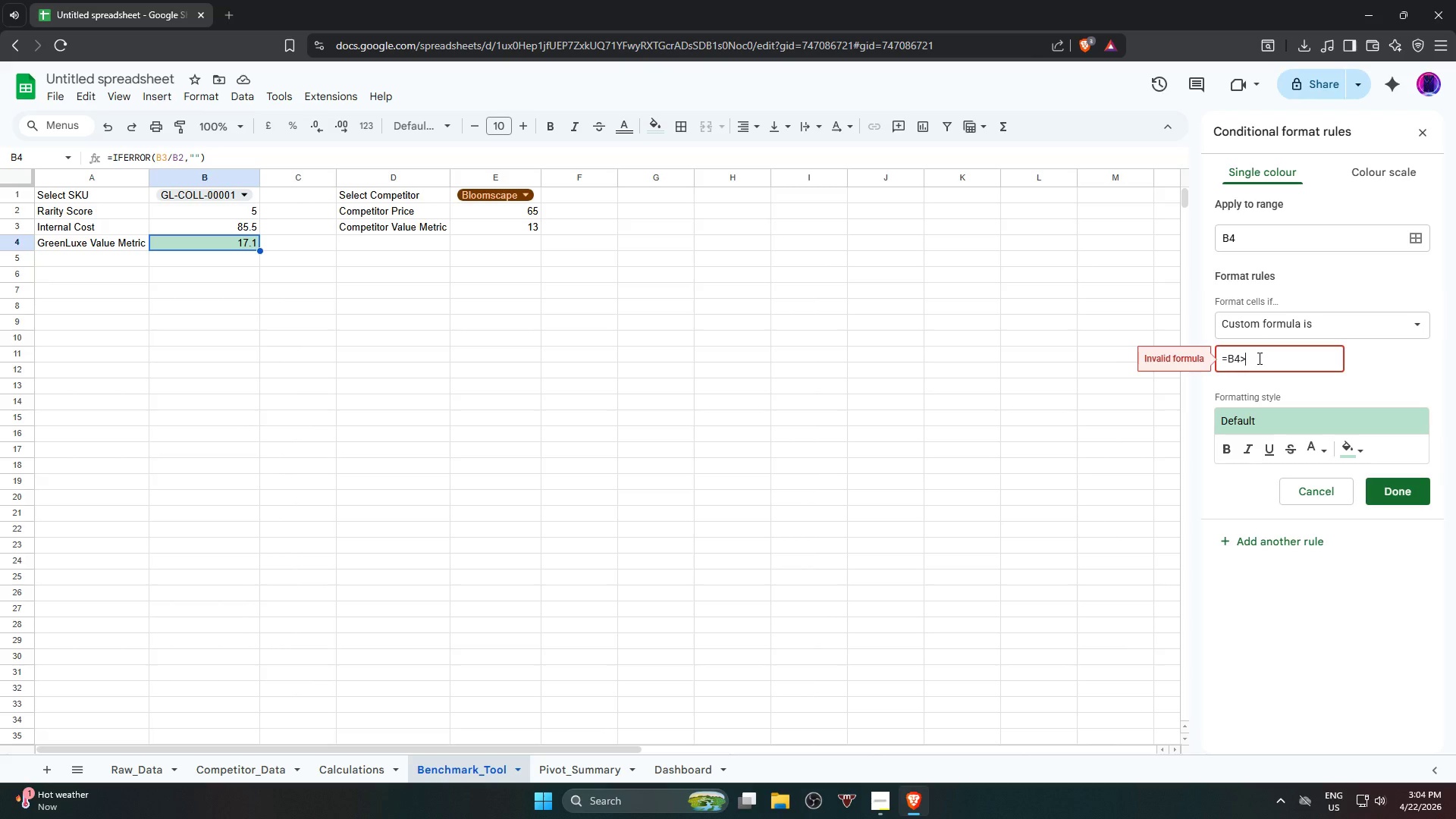 
key(Shift+C)
 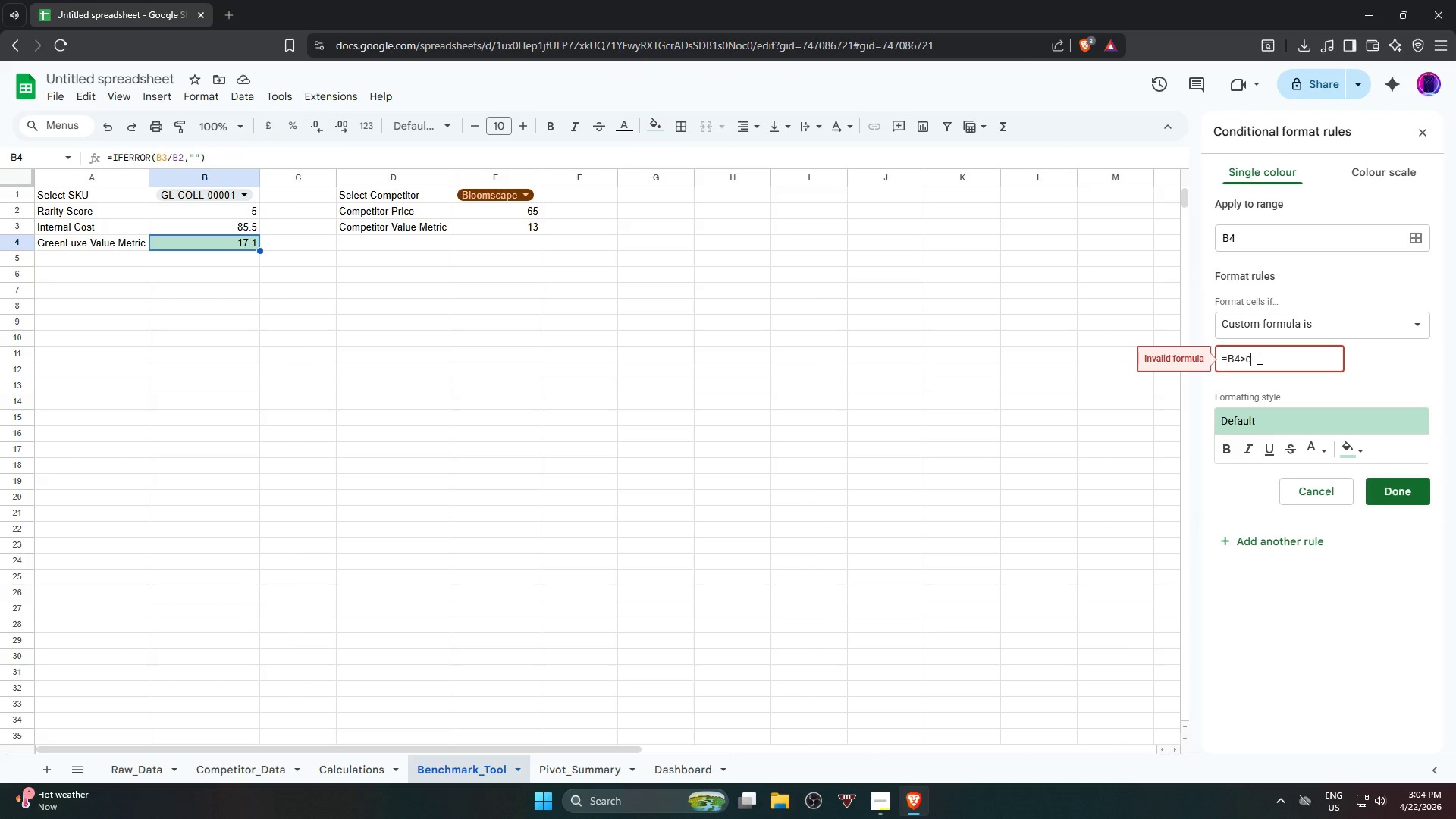 
key(Backspace)
 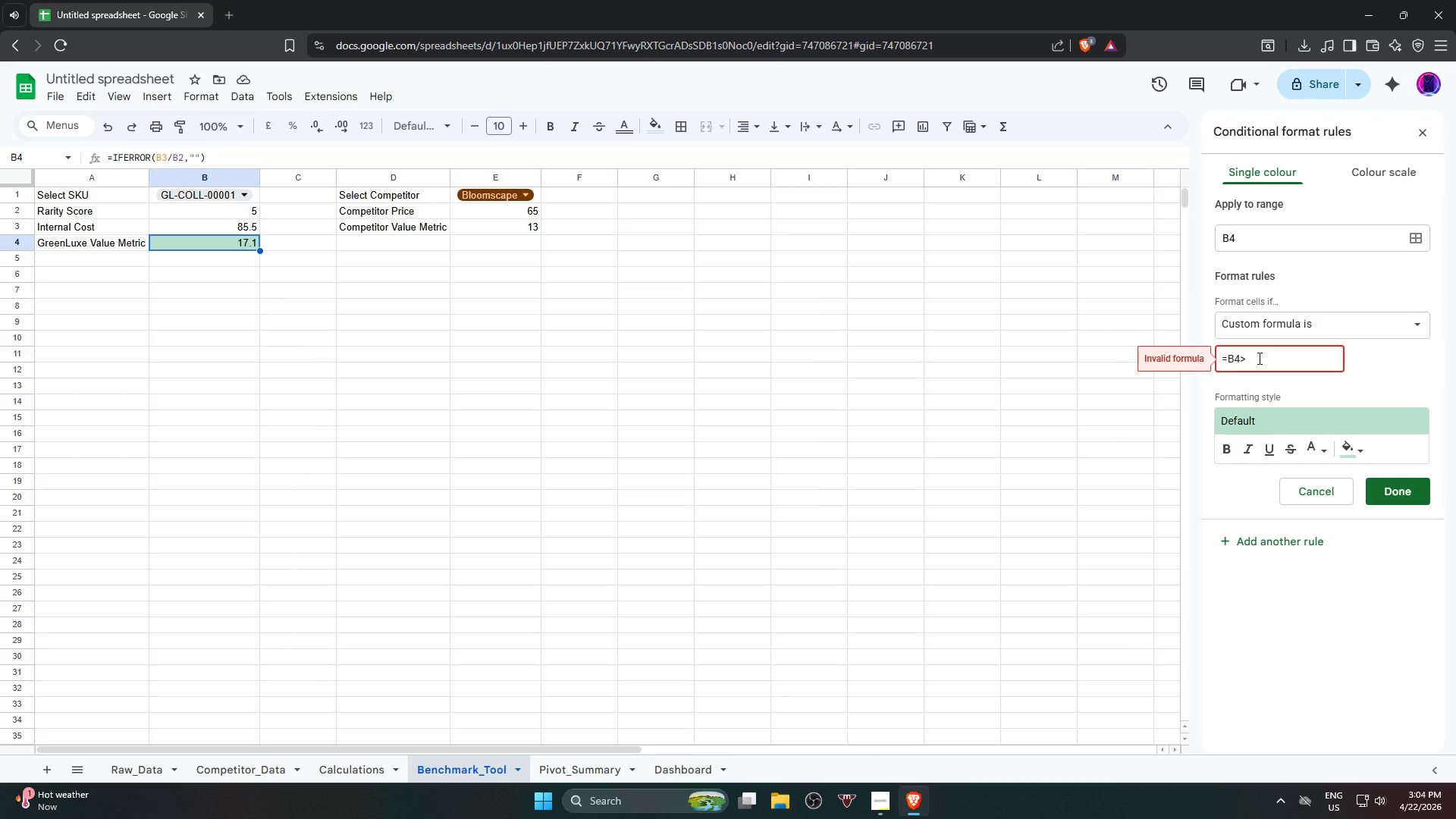 
wait(6.48)
 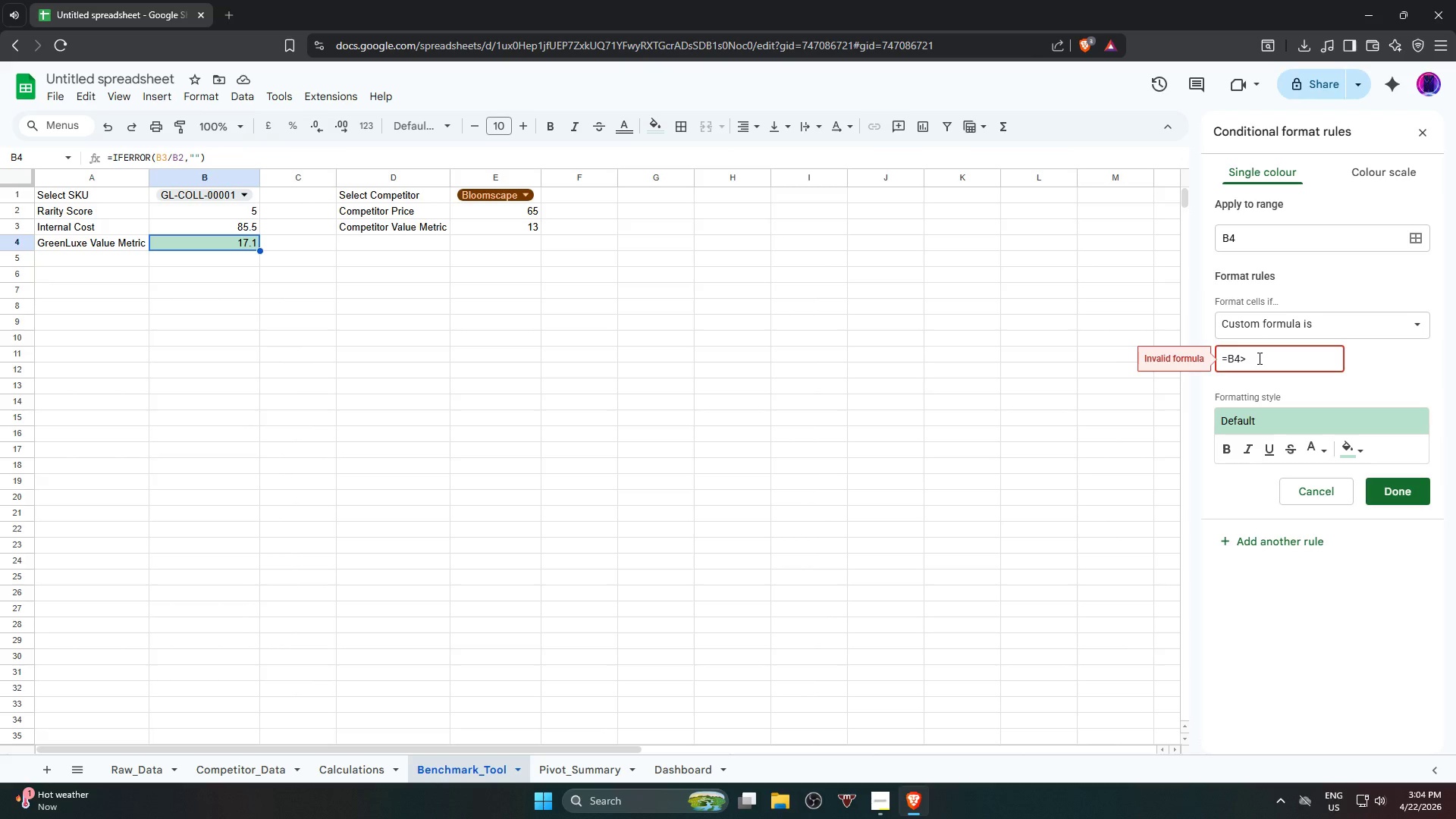 
left_click([230, 764])
 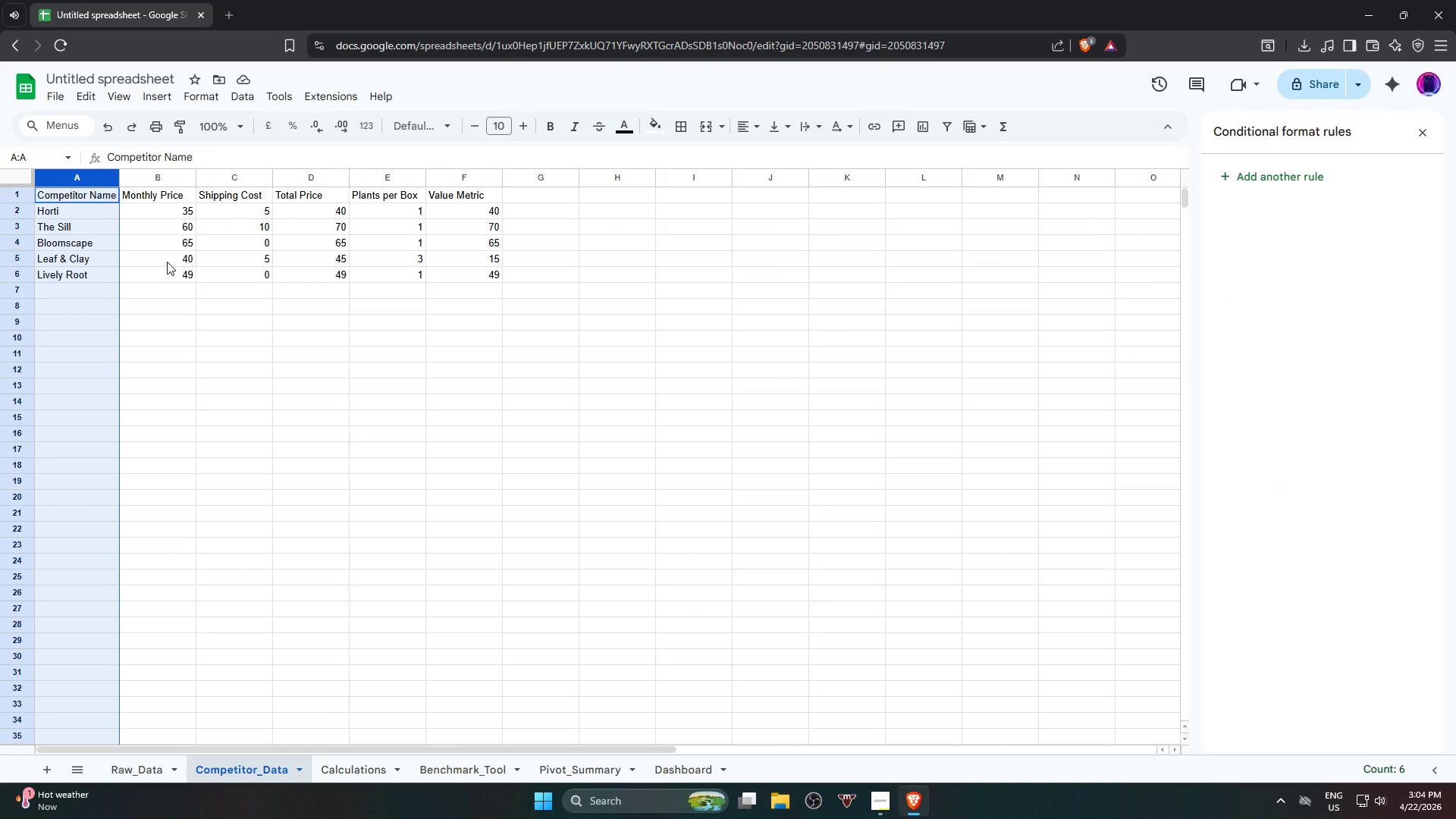 
wait(5.81)
 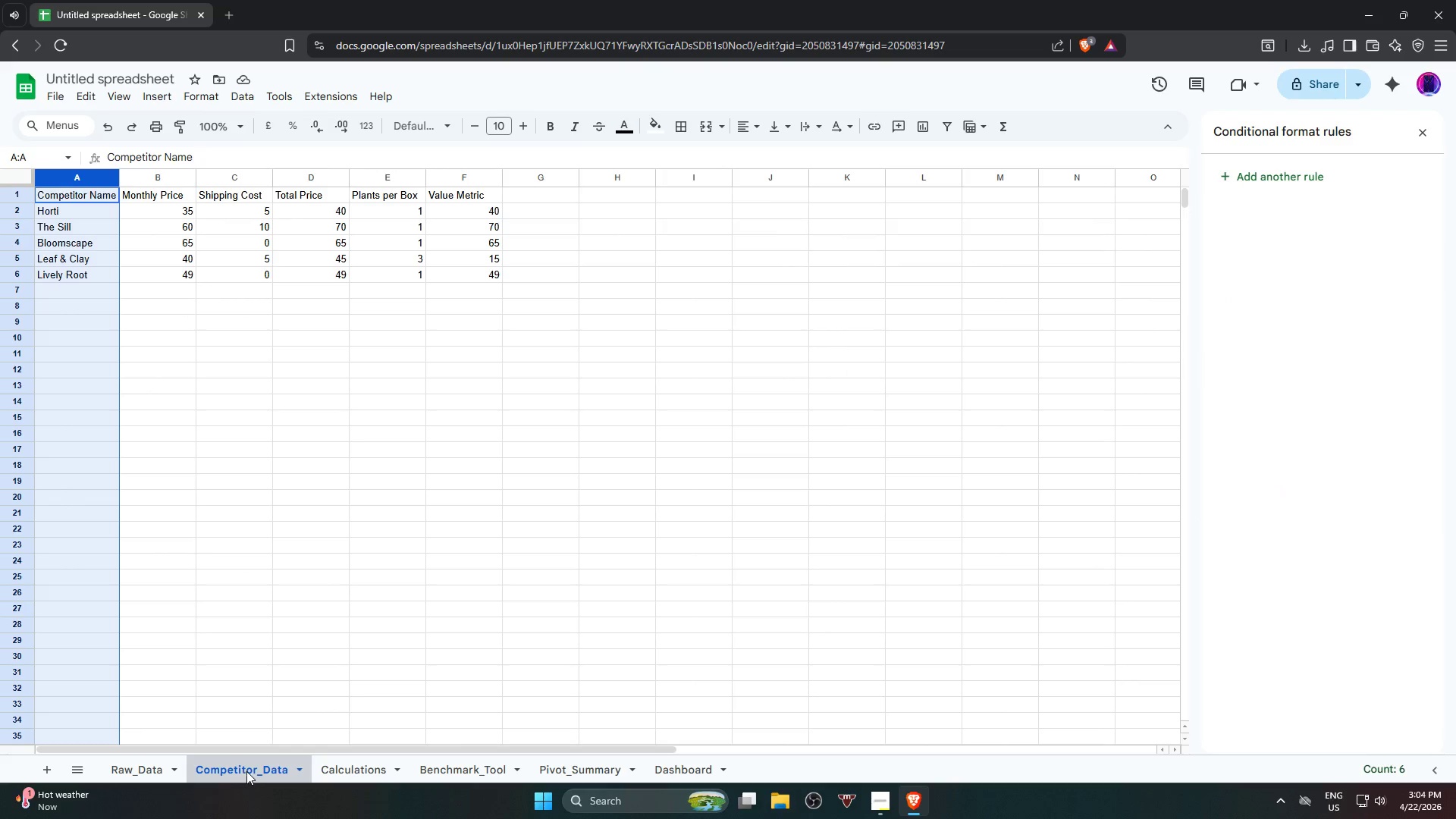 
left_click([338, 761])
 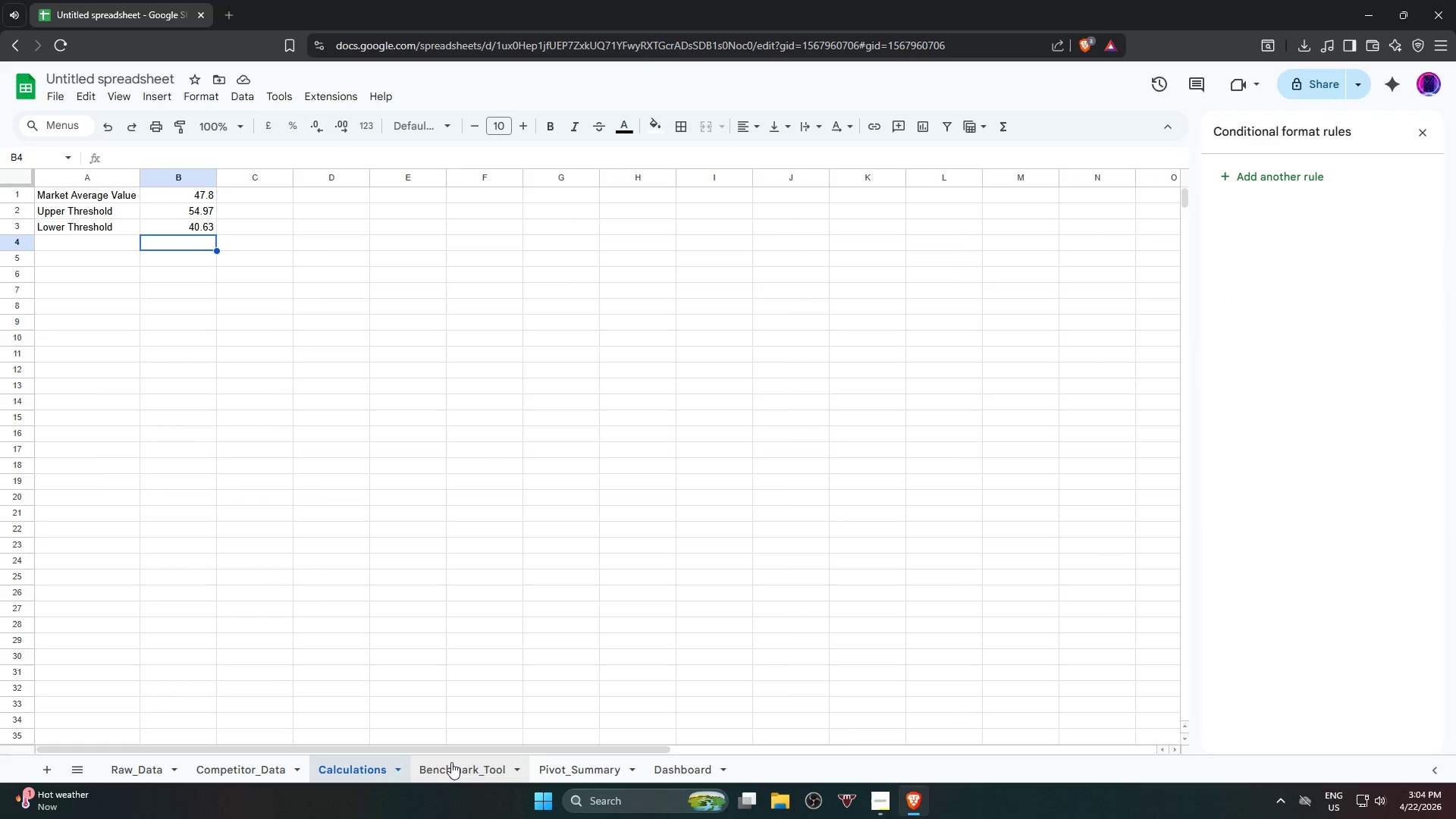 
left_click([460, 763])
 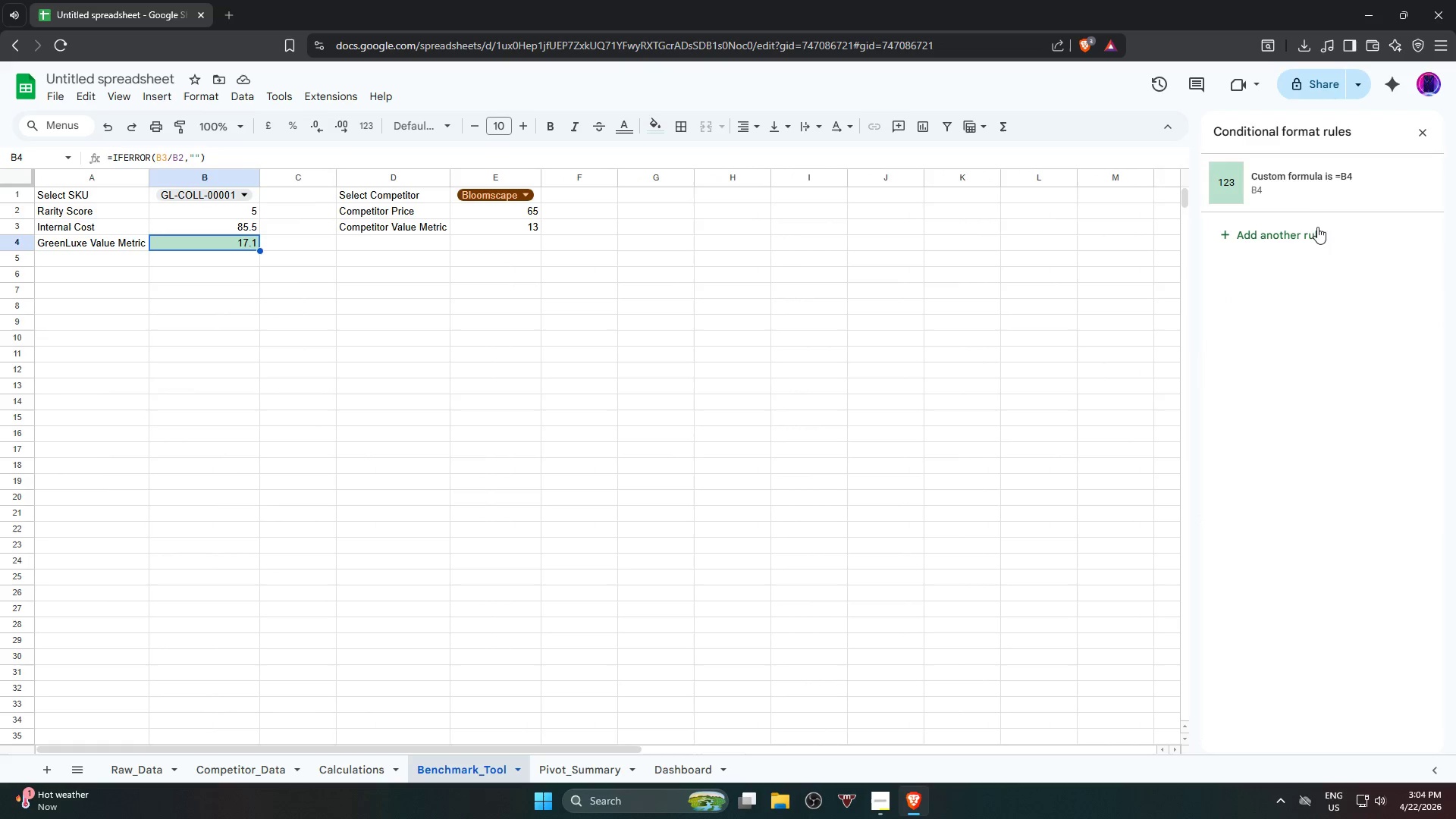 
left_click([1299, 188])
 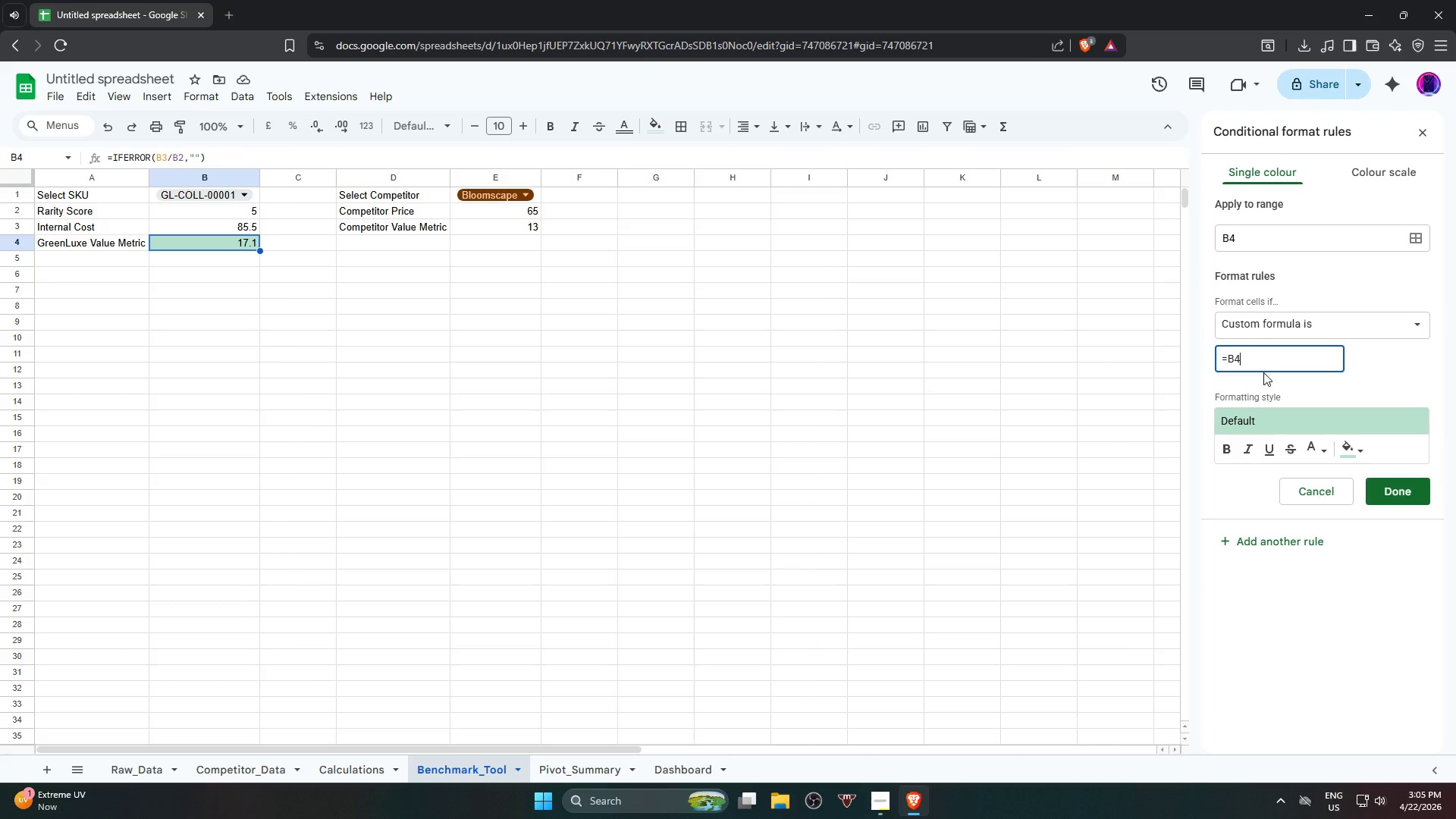 
key(Shift+Period)
 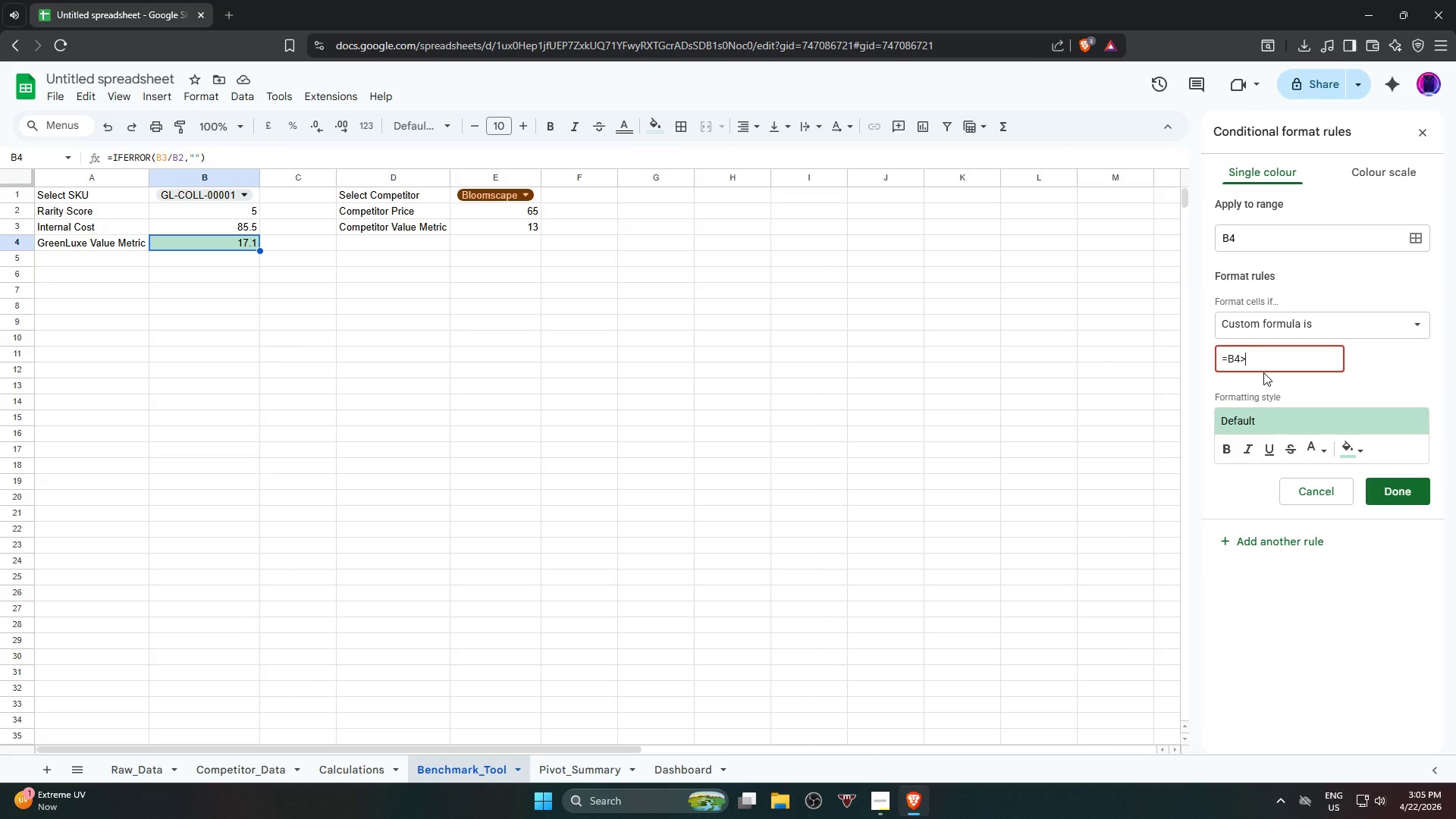 
key(Backspace)
 